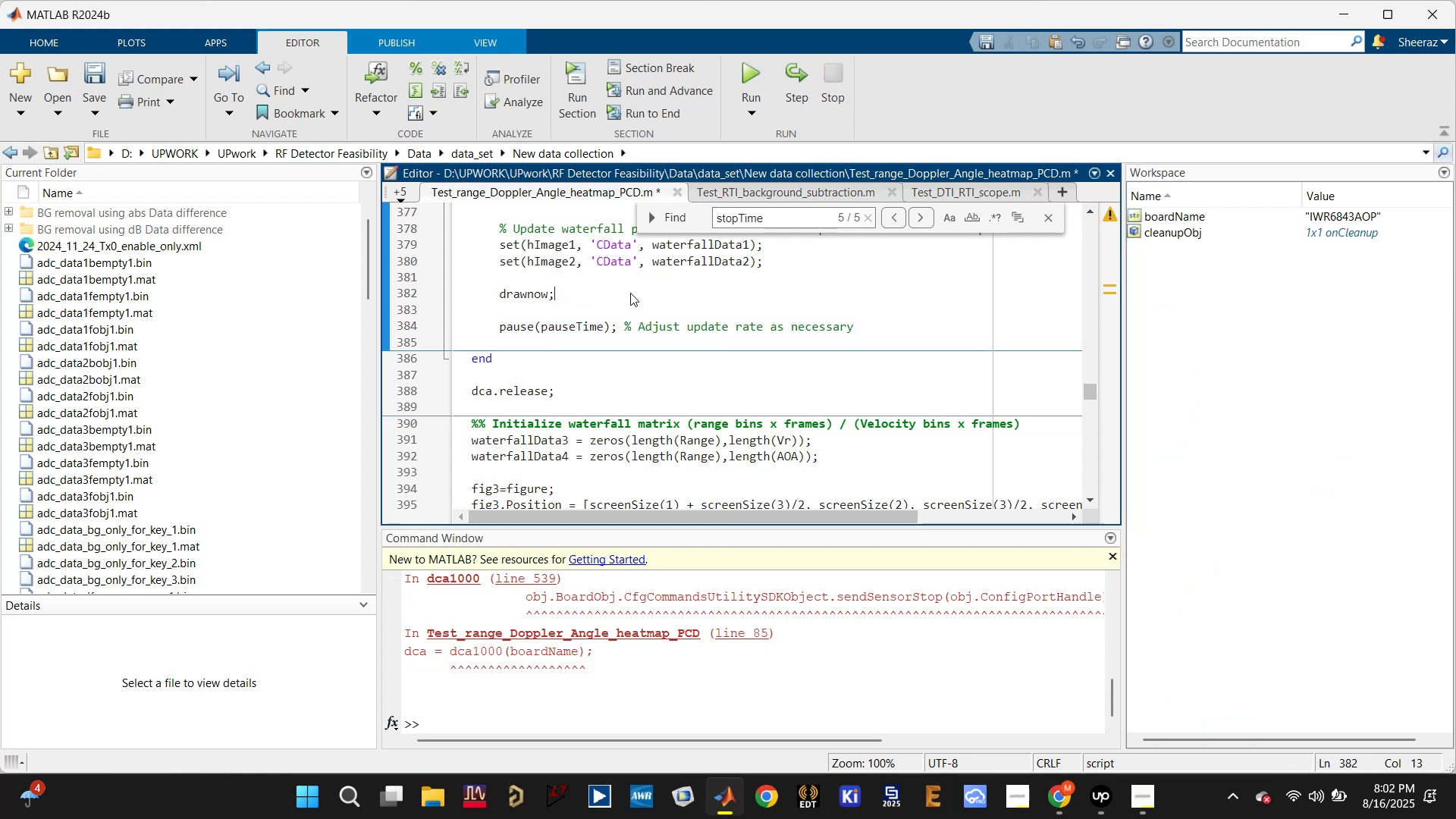 
key(Control+ControlLeft)
 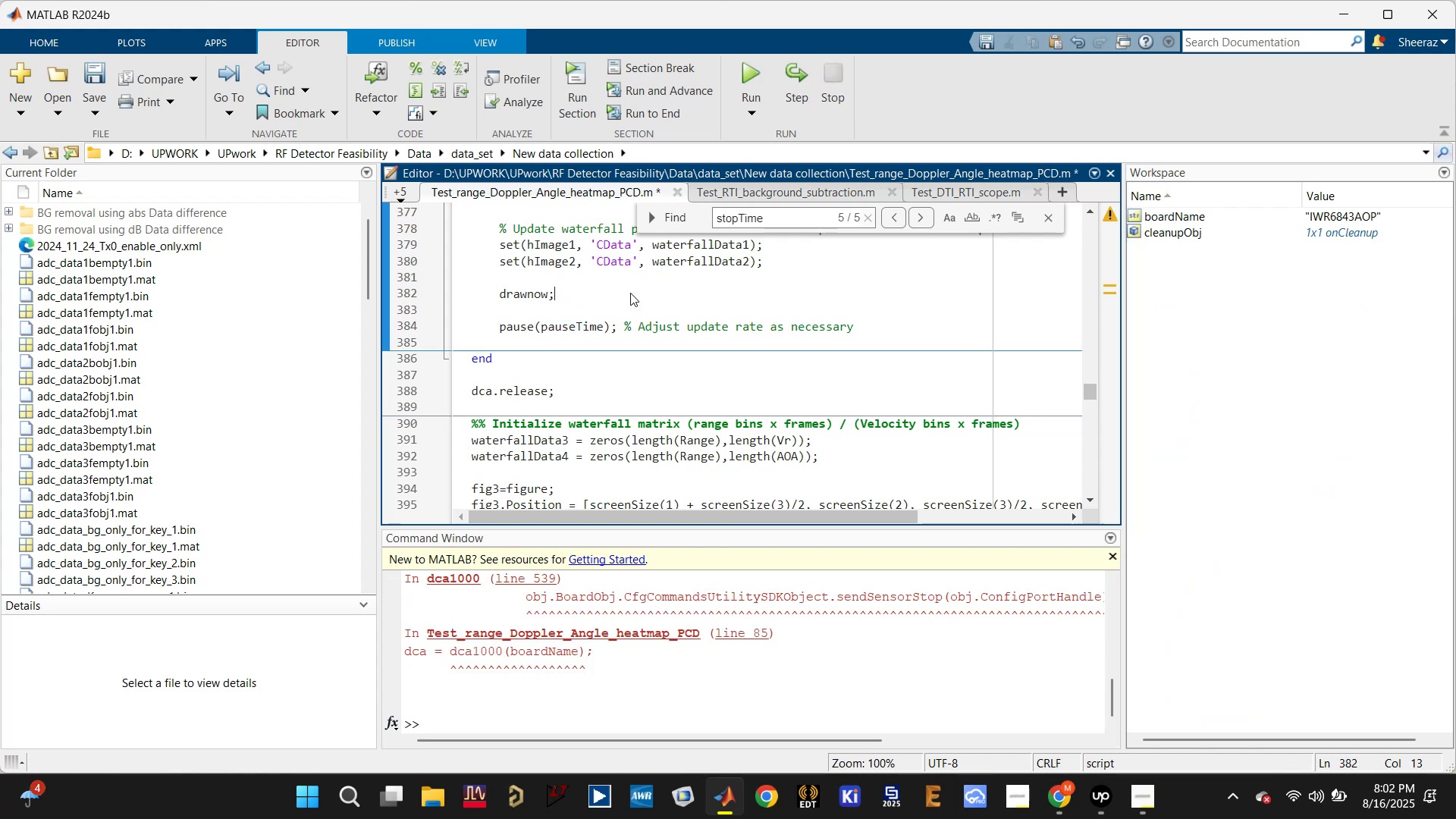 
key(Control+S)
 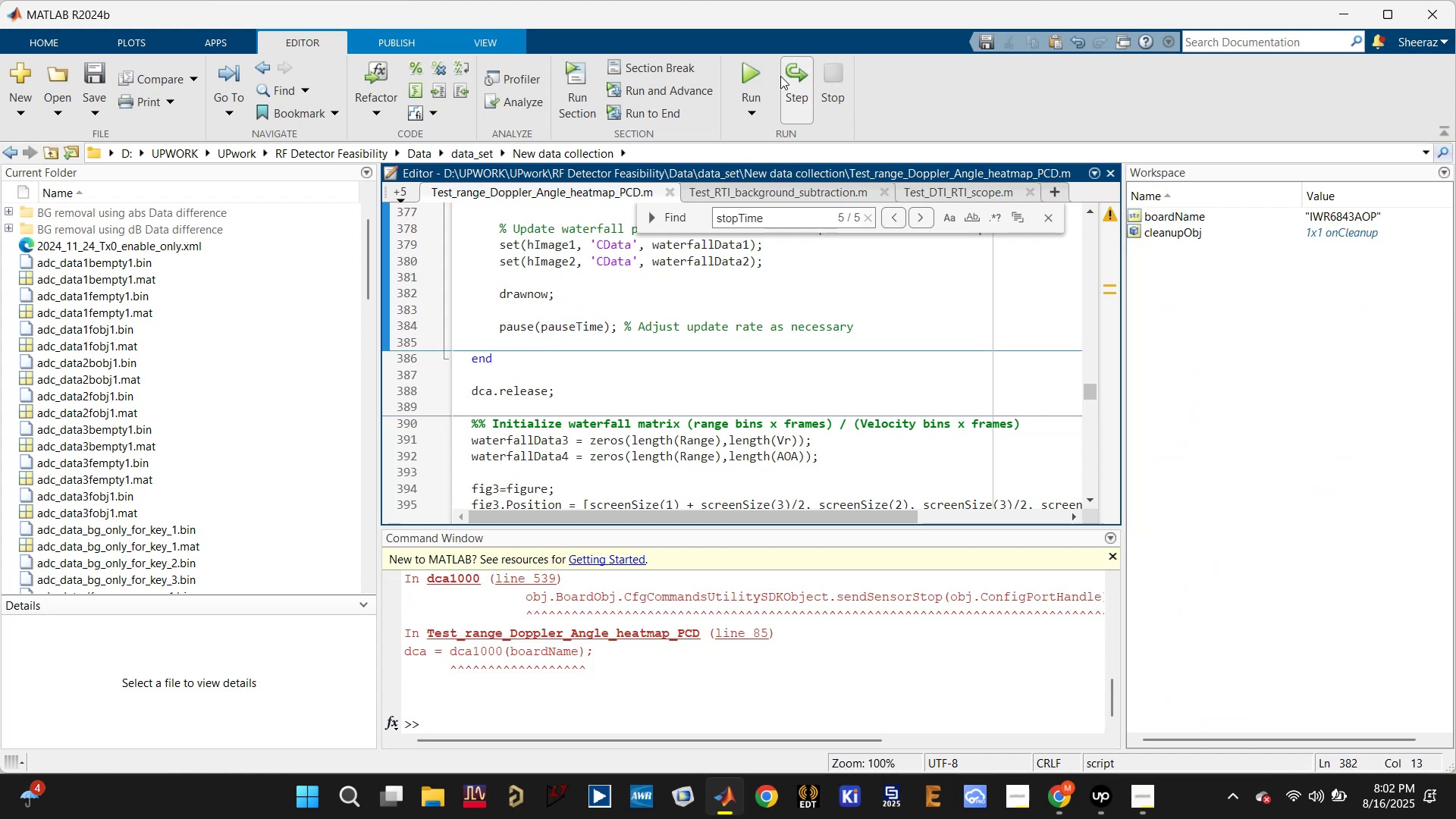 
left_click([764, 73])
 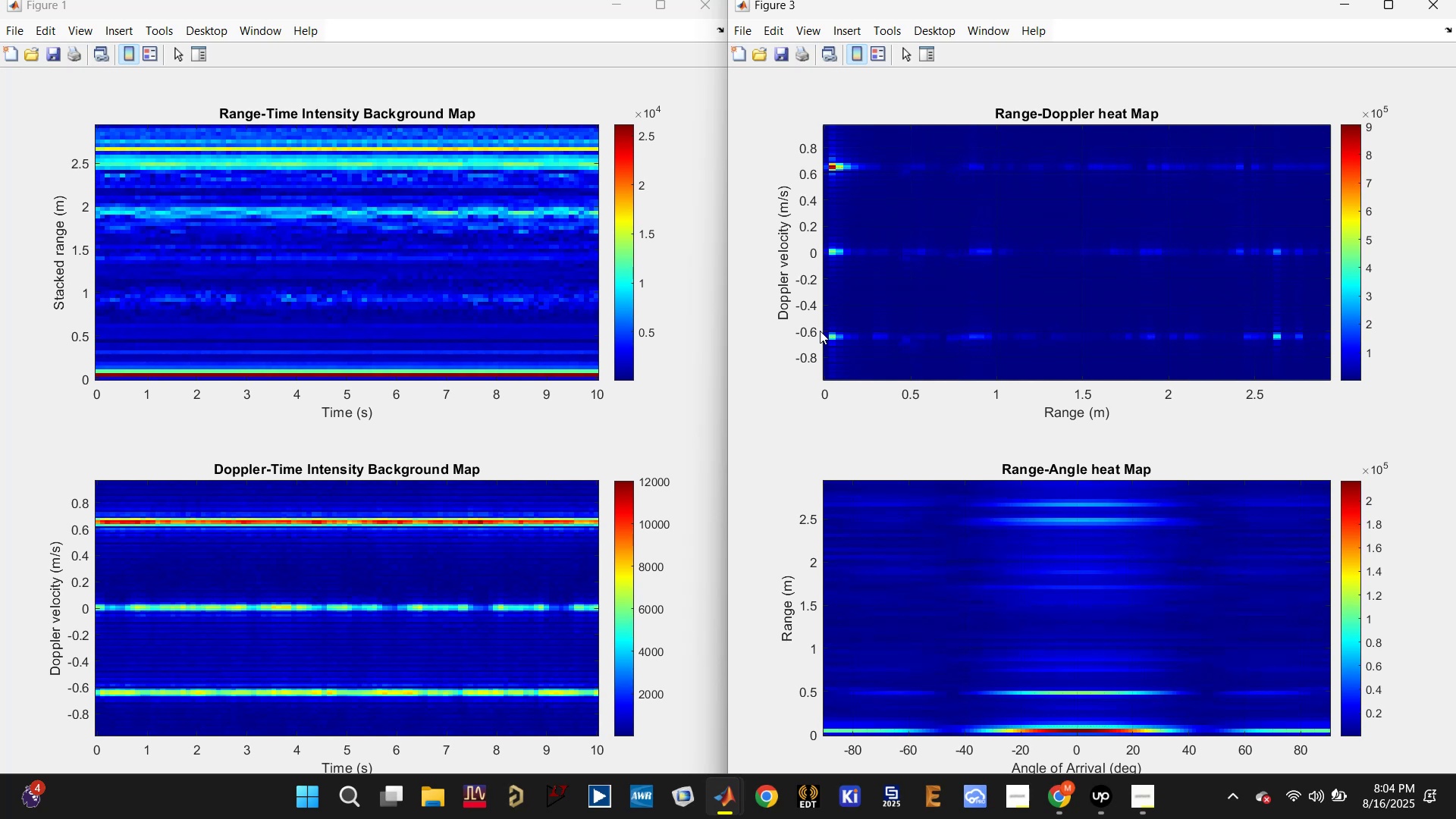 
wait(174.09)
 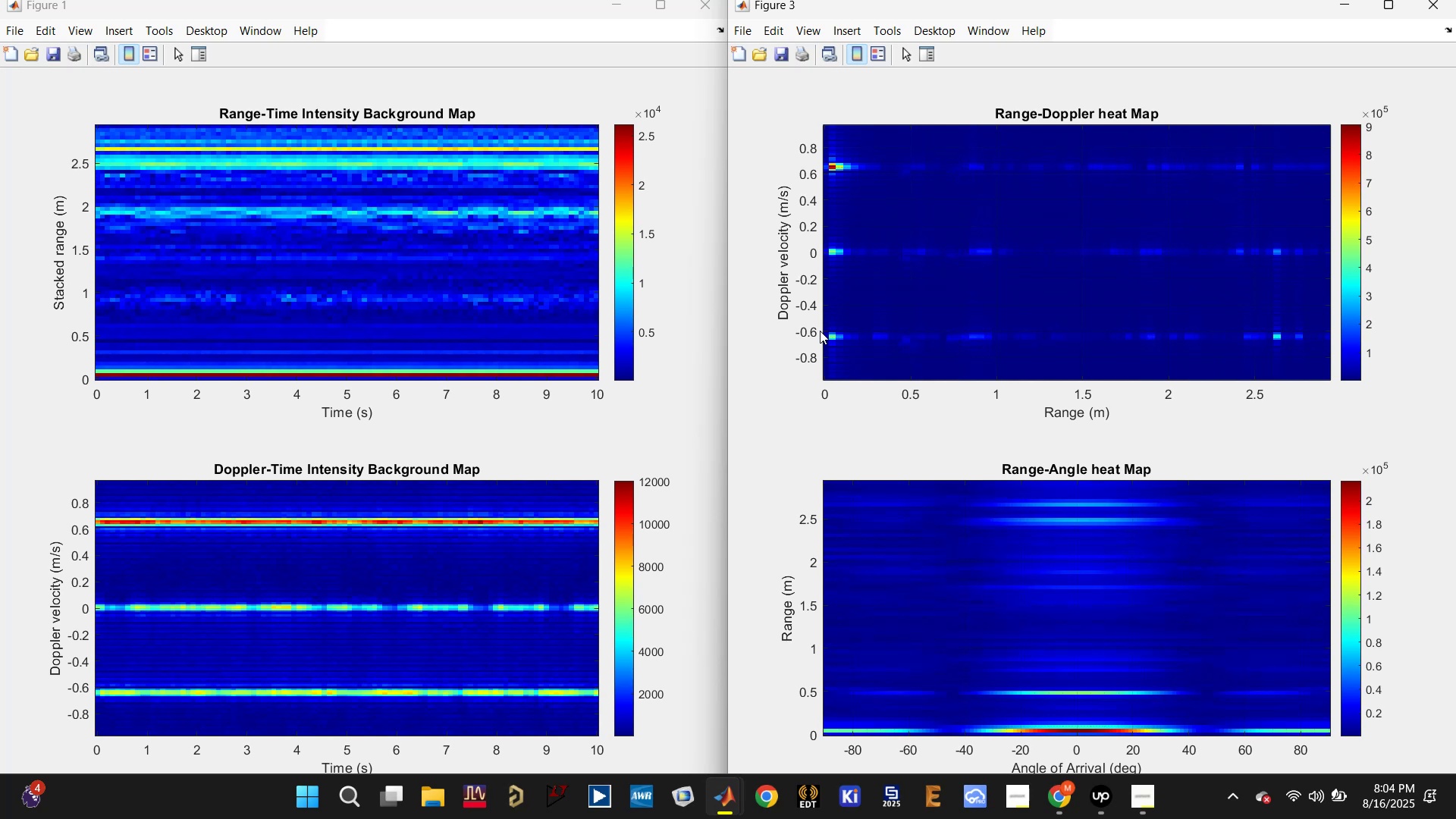 
left_click([1344, 0])
 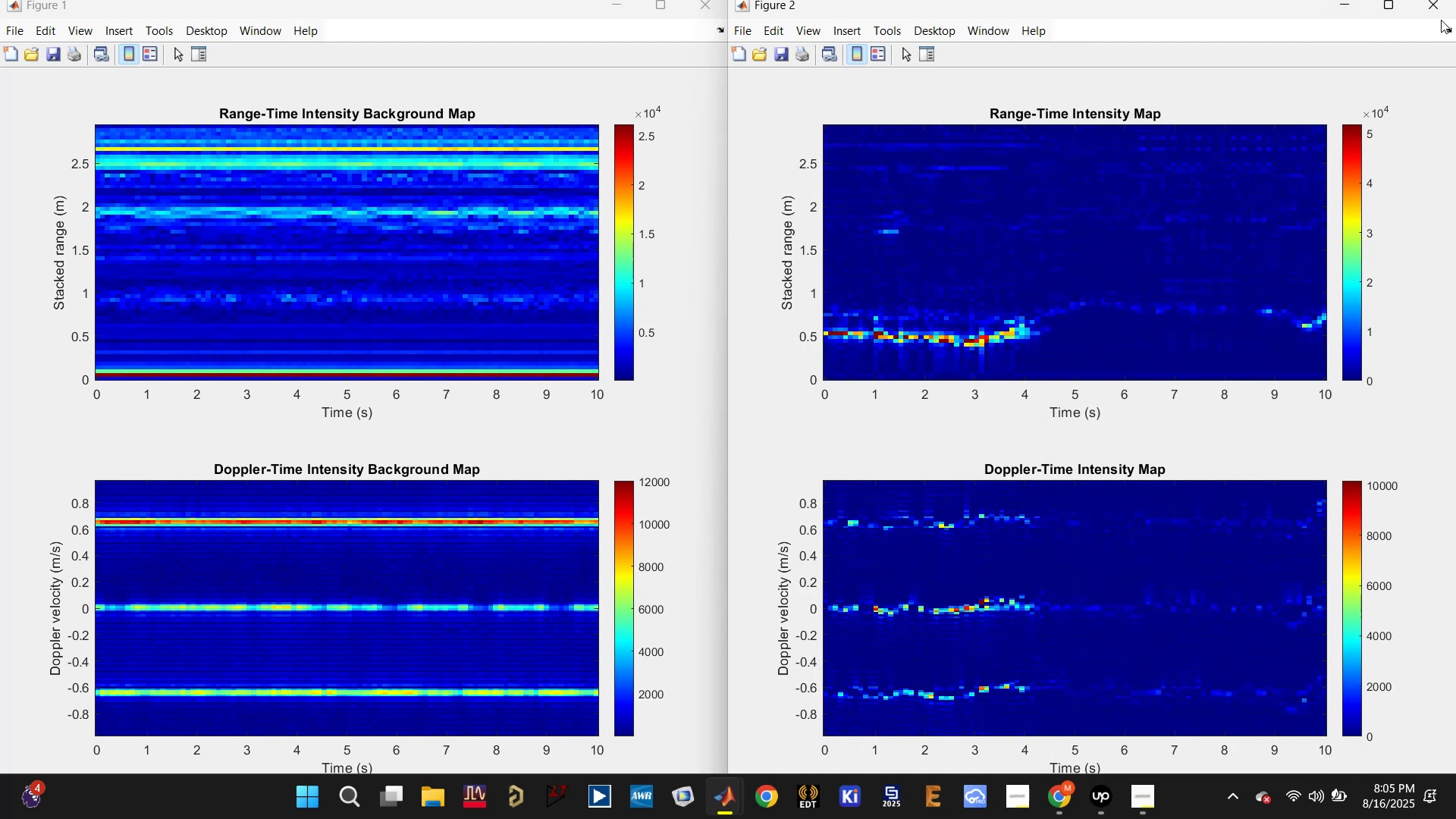 
left_click([1433, 0])
 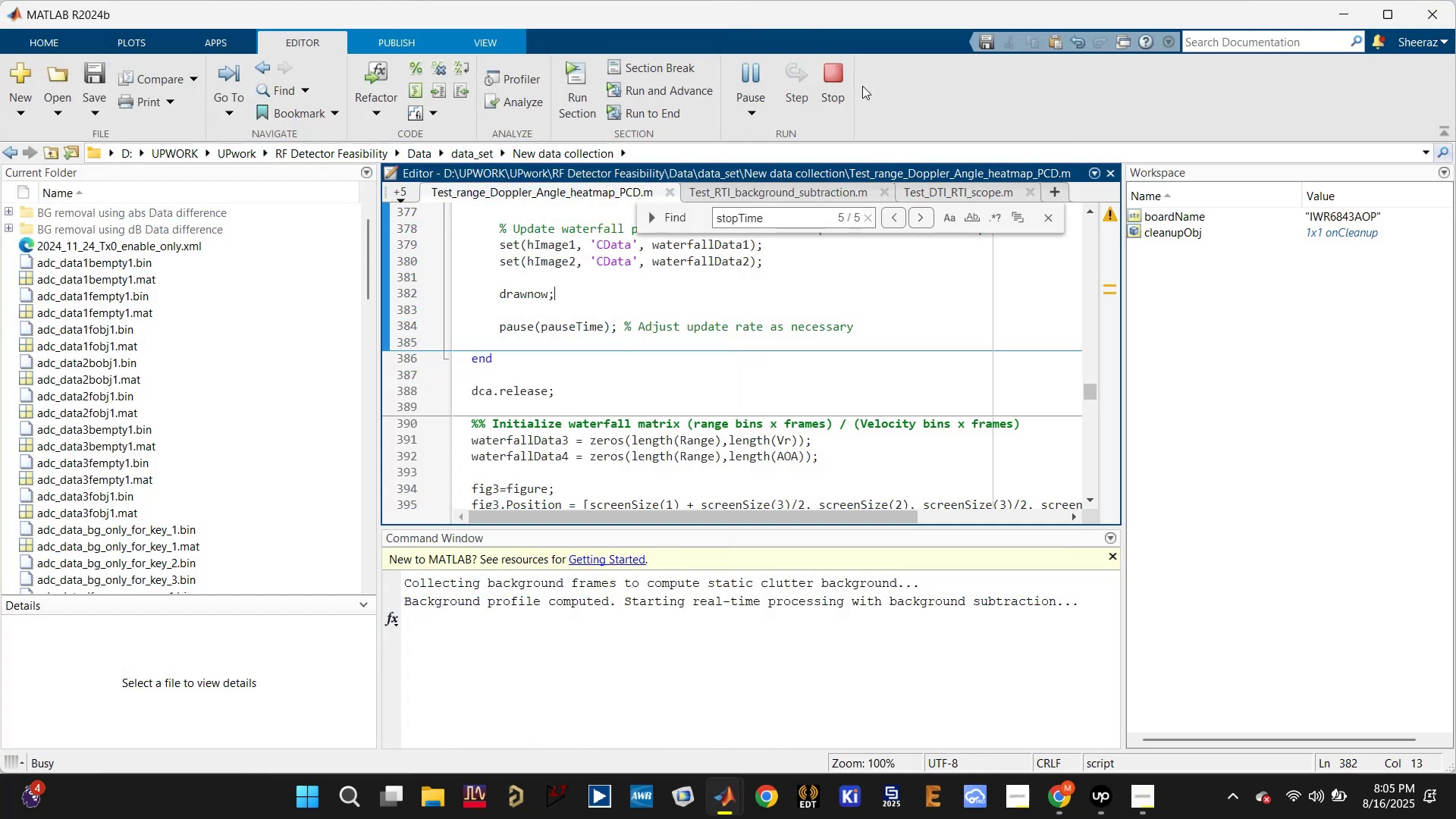 
left_click([833, 74])
 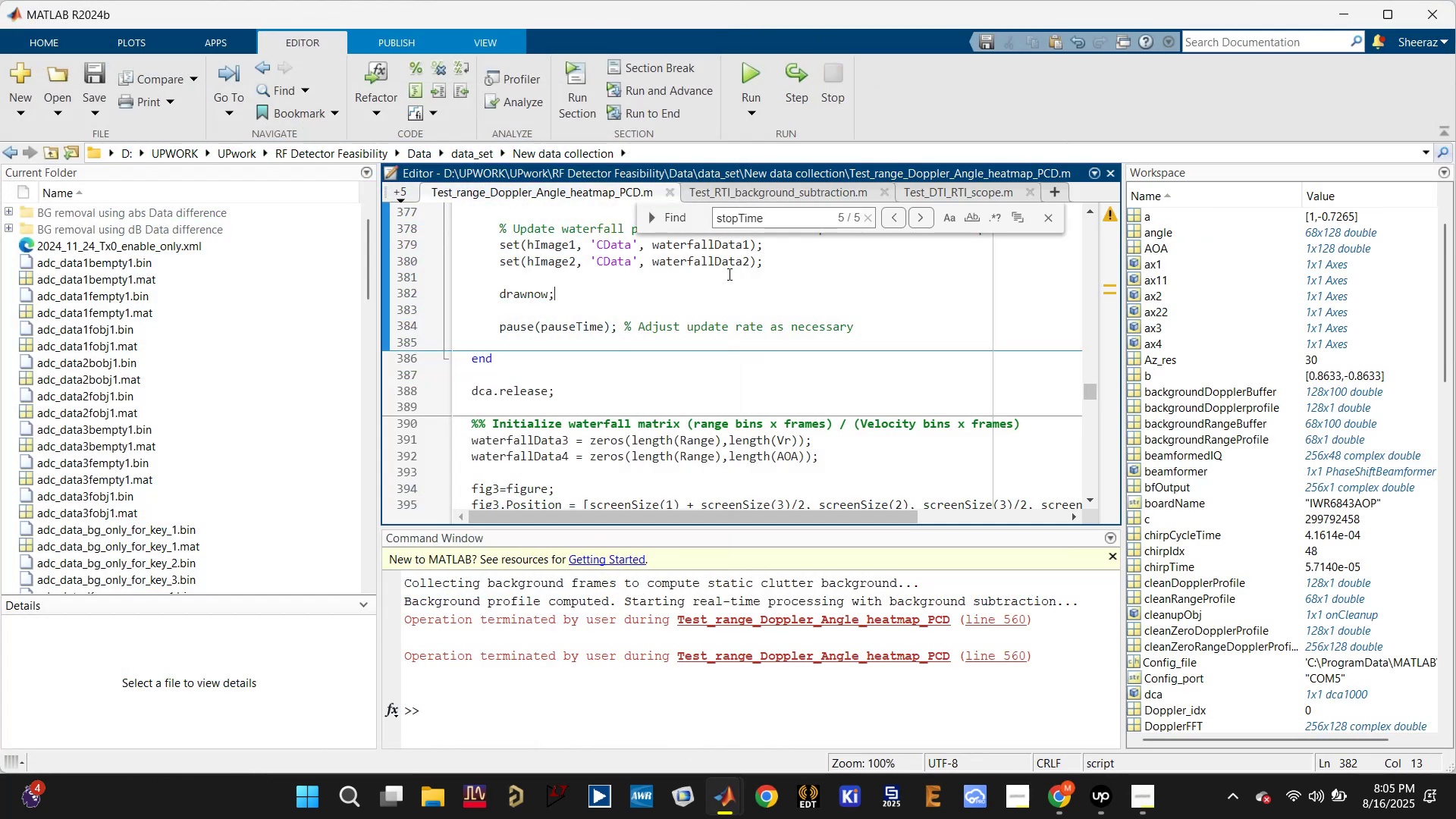 
left_click([718, 289])
 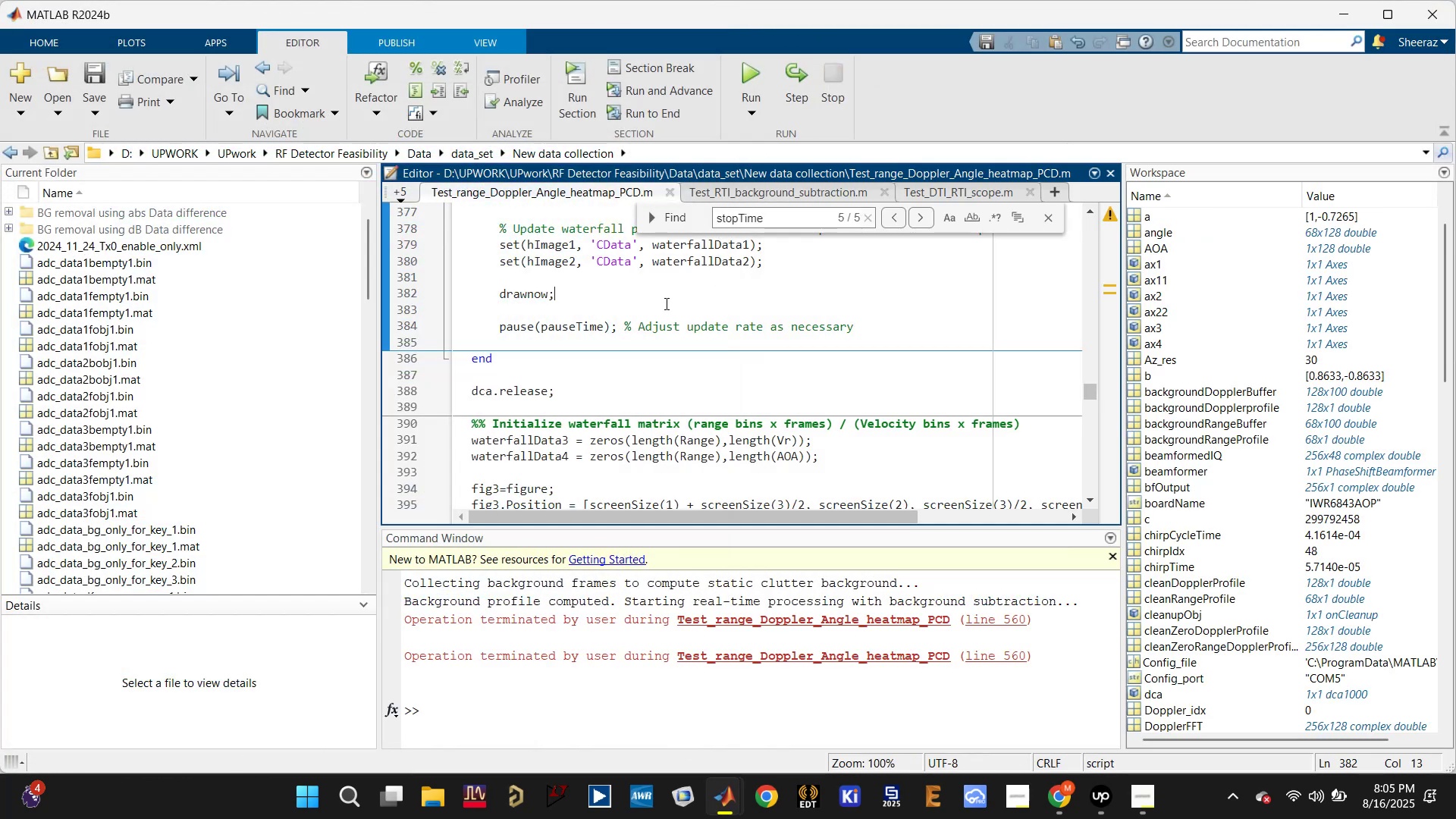 
scroll: coordinate [651, 288], scroll_direction: up, amount: 1.0
 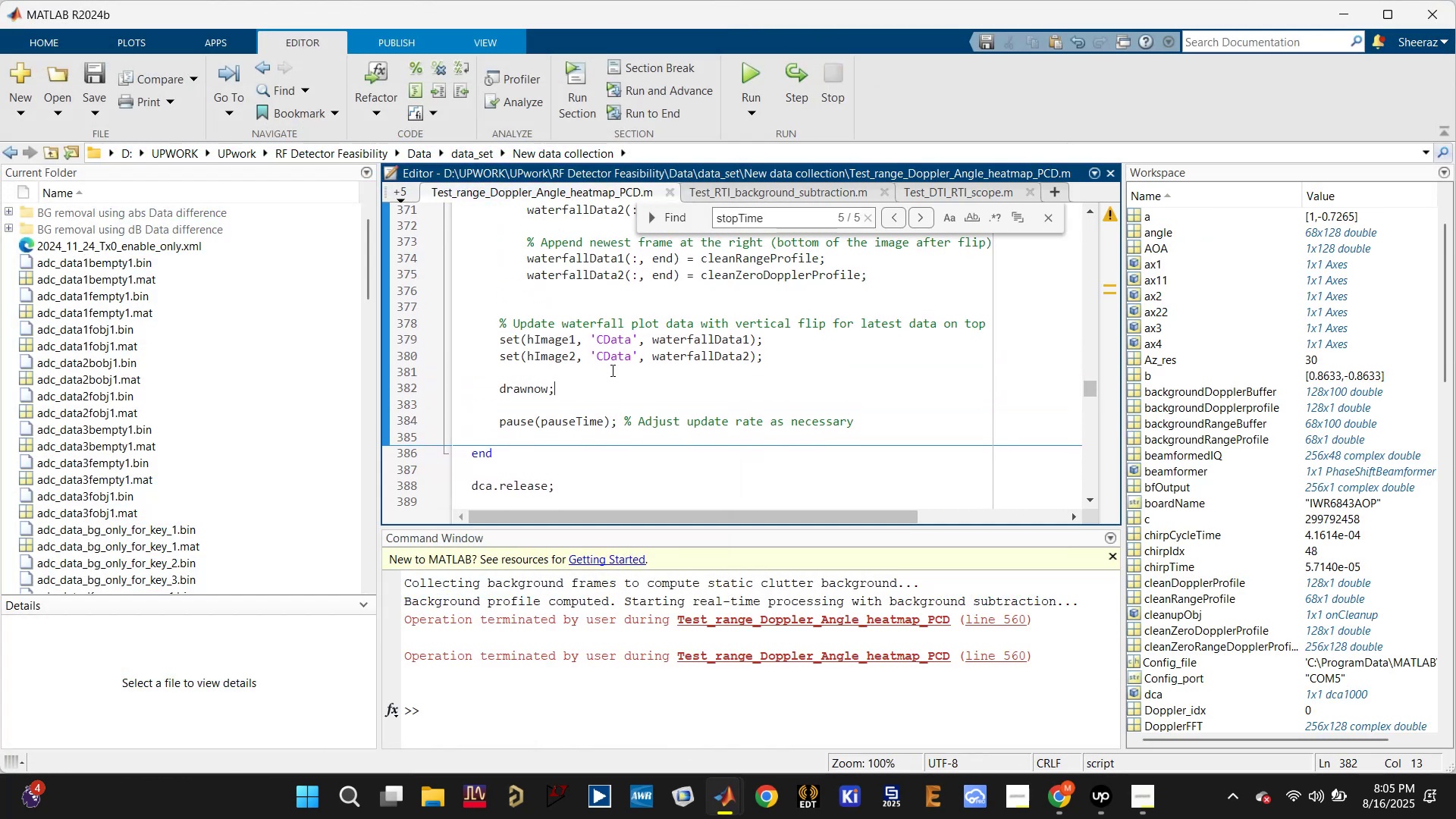 
left_click_drag(start_coordinate=[607, 385], to_coordinate=[489, 335])
 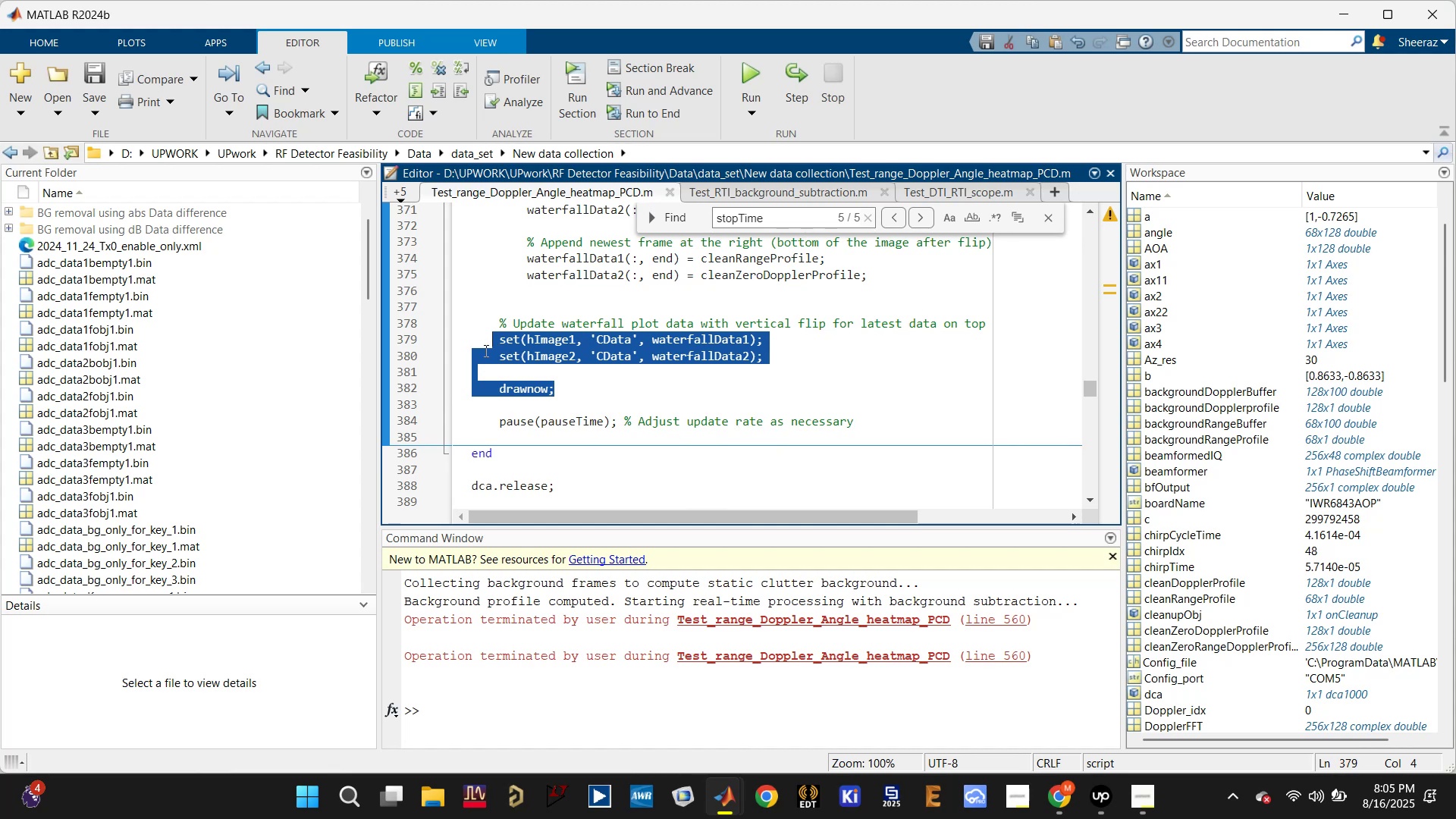 
left_click([485, 362])
 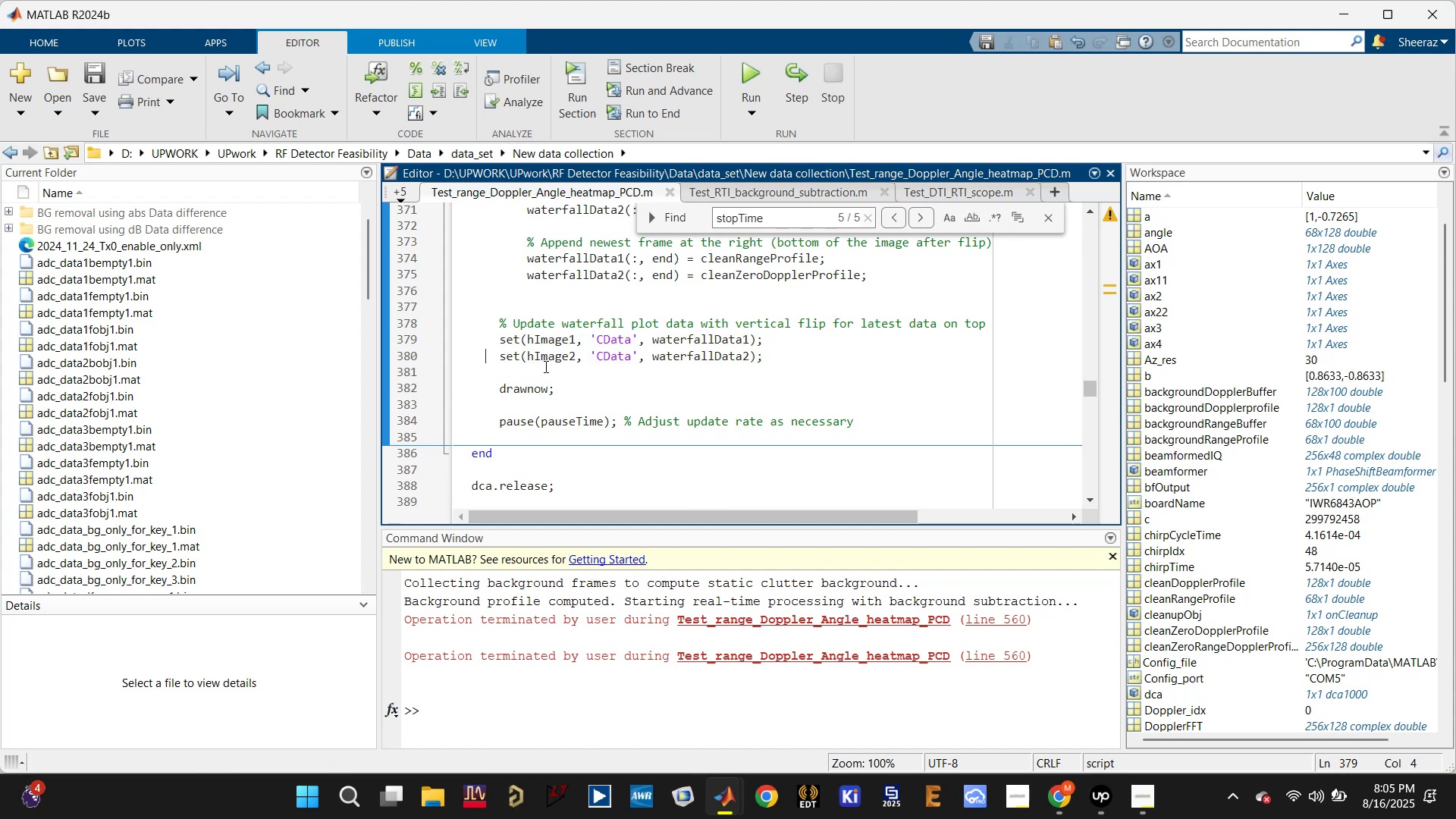 
left_click_drag(start_coordinate=[545, 366], to_coordinate=[482, 334])
 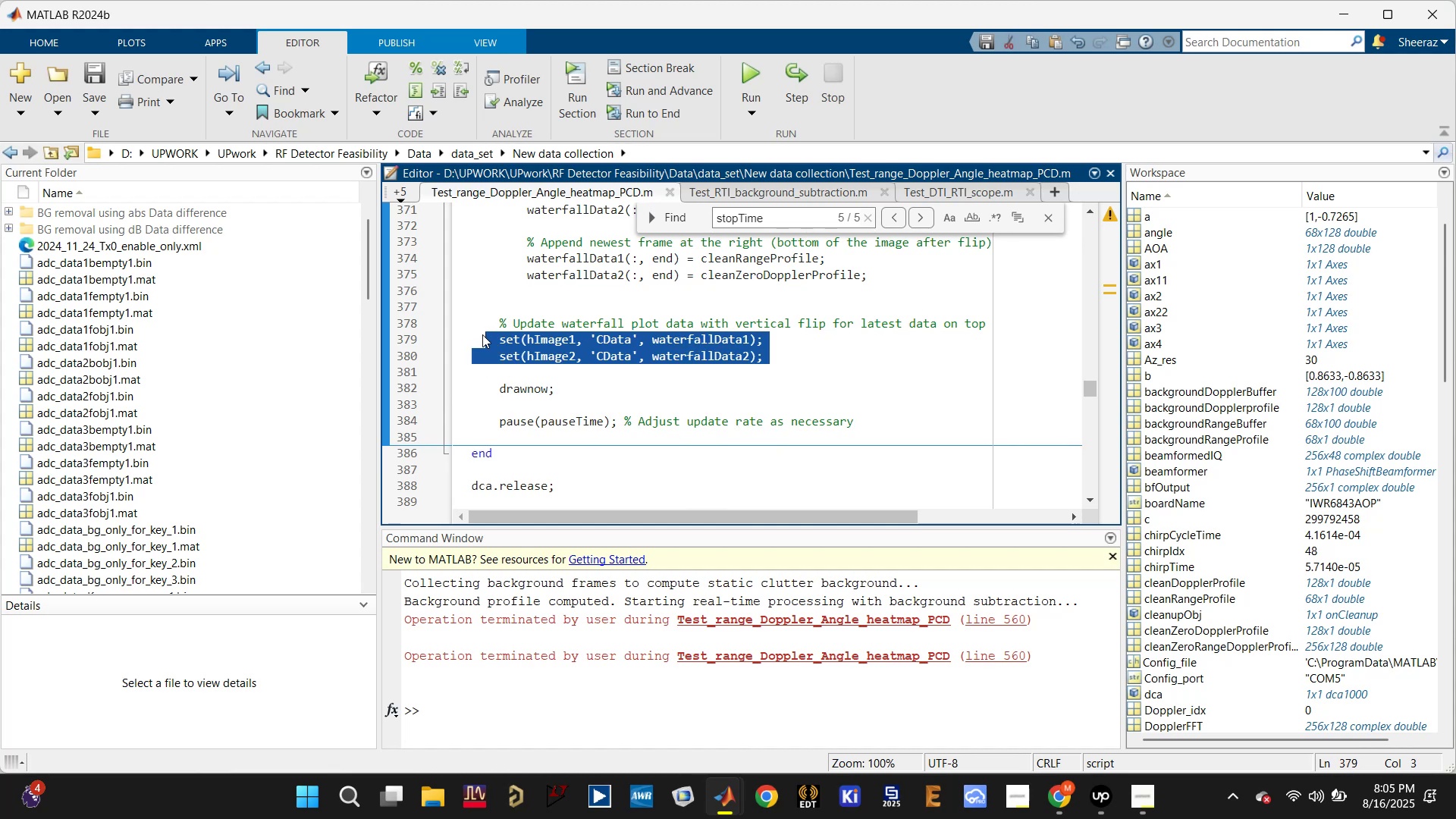 
key(Control+R)
 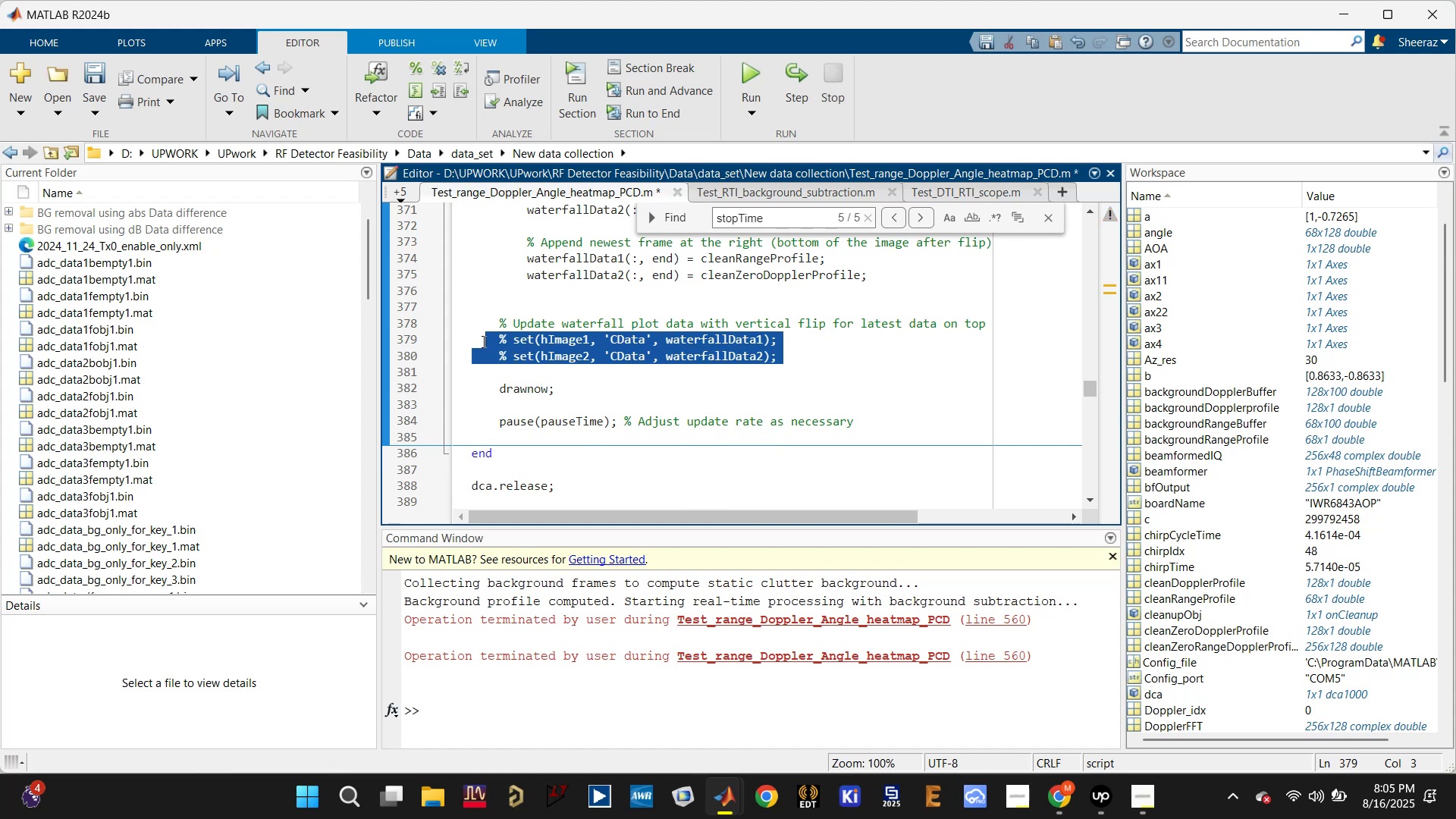 
key(Control+S)
 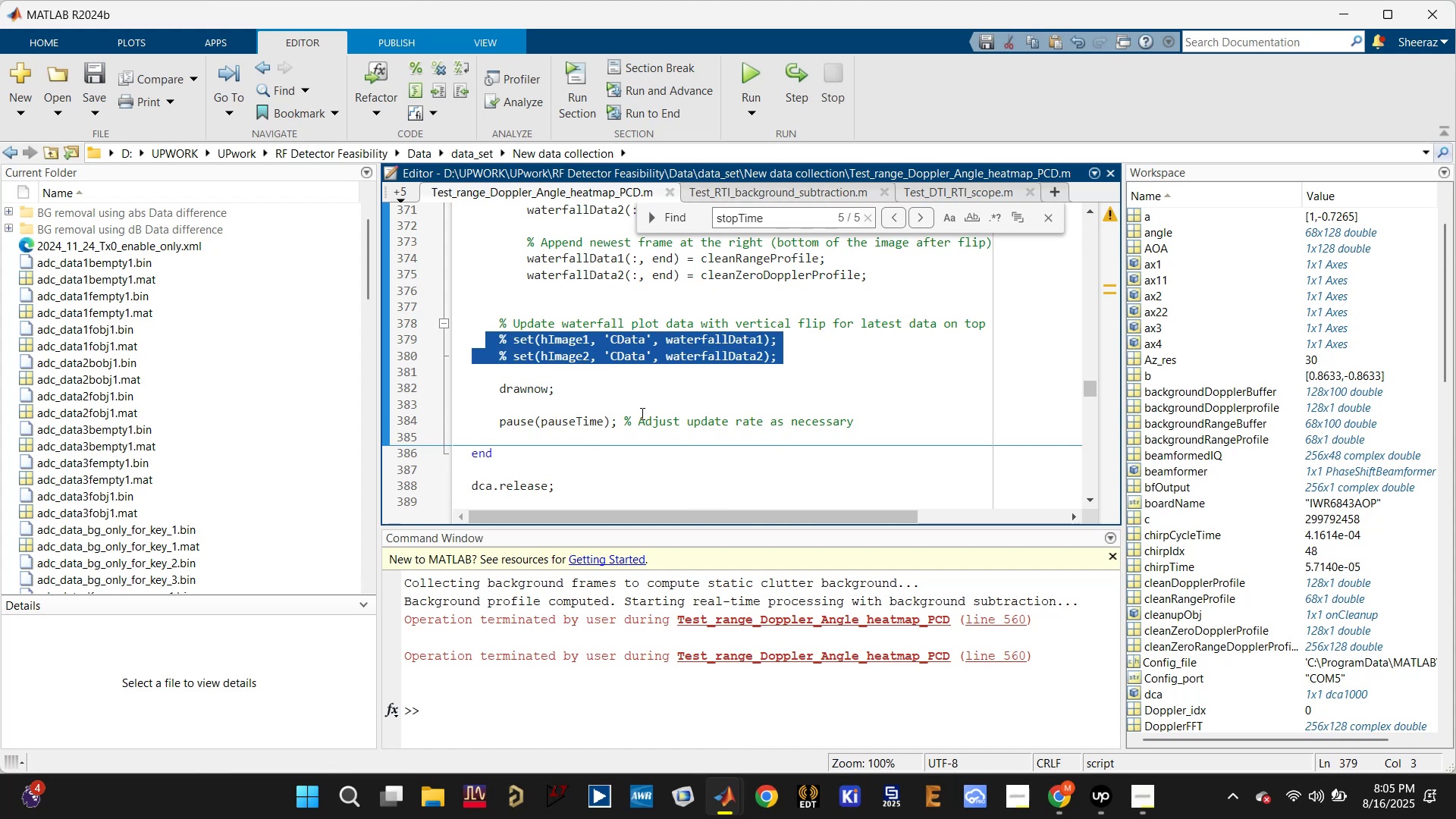 
left_click([610, 708])
 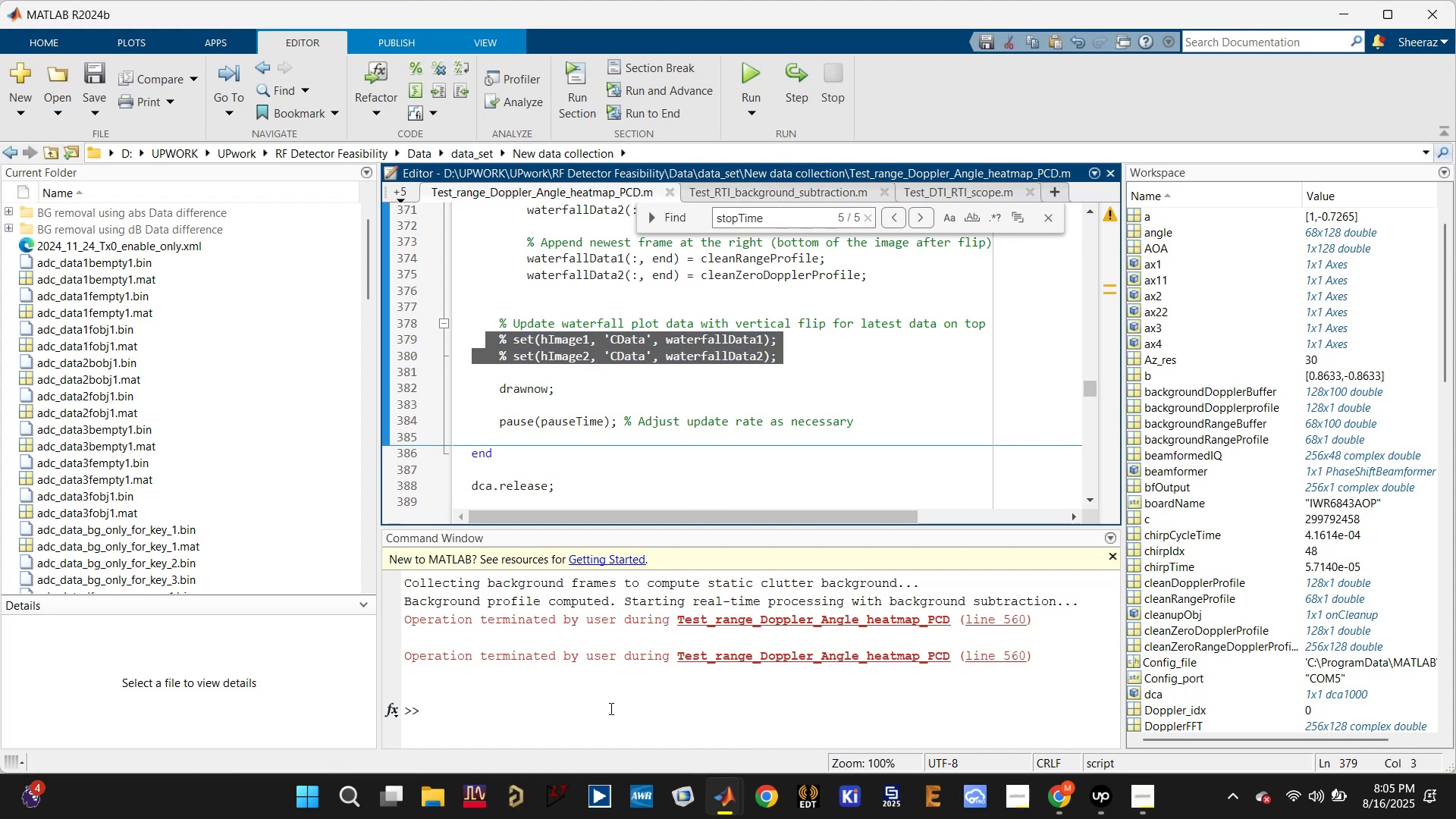 
type(dca.release;)
 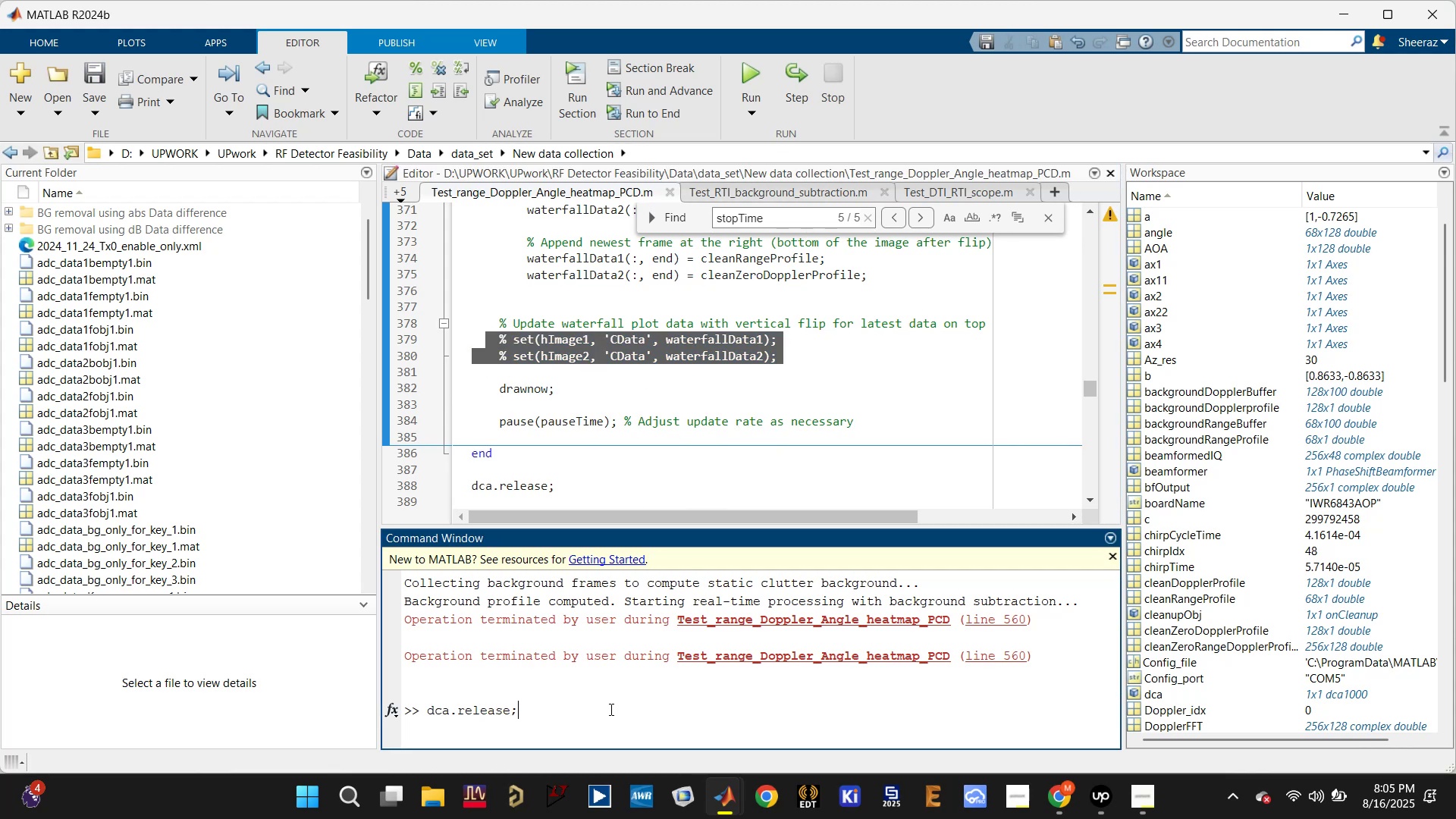 
key(Enter)
 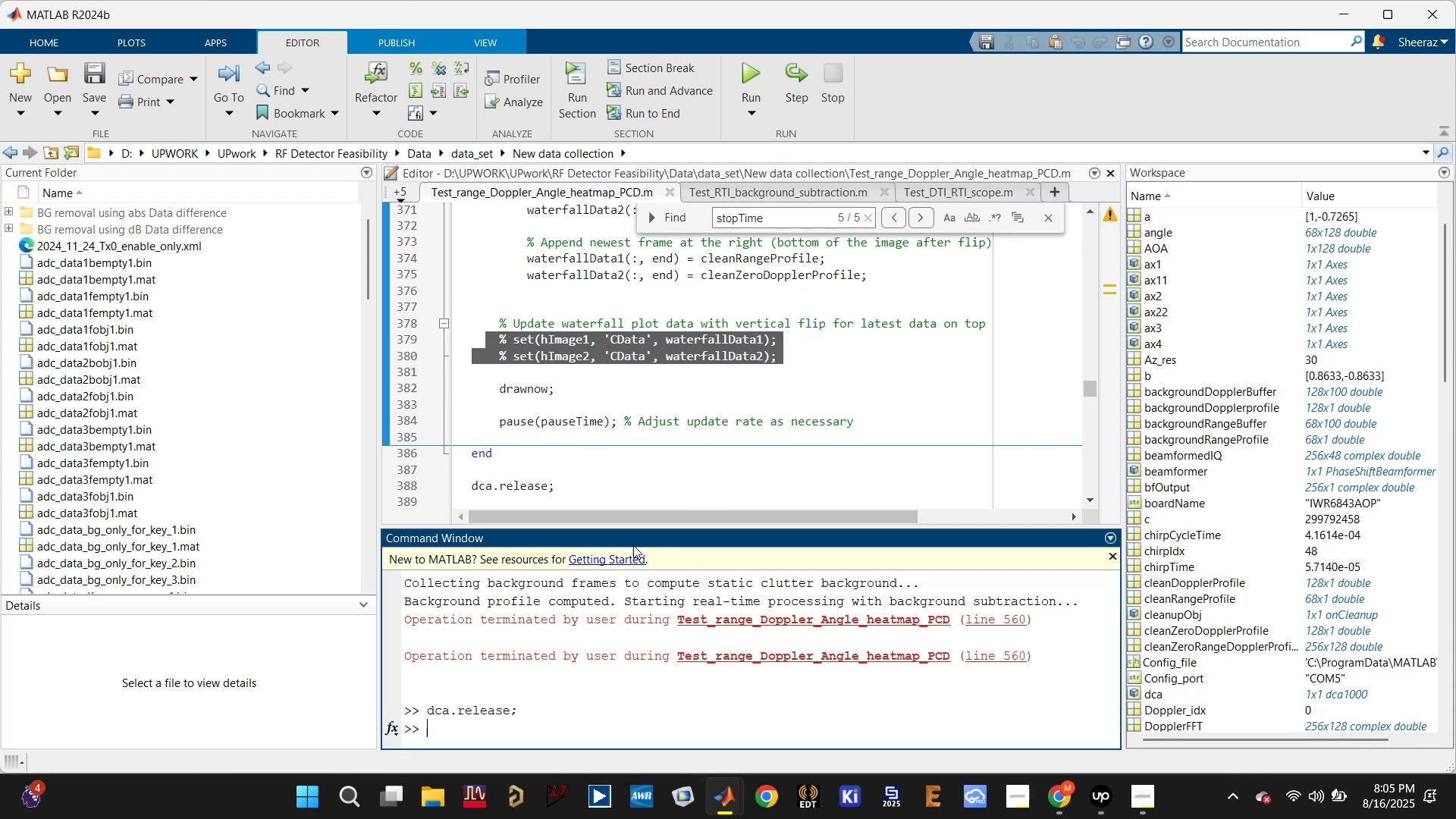 
left_click([668, 408])
 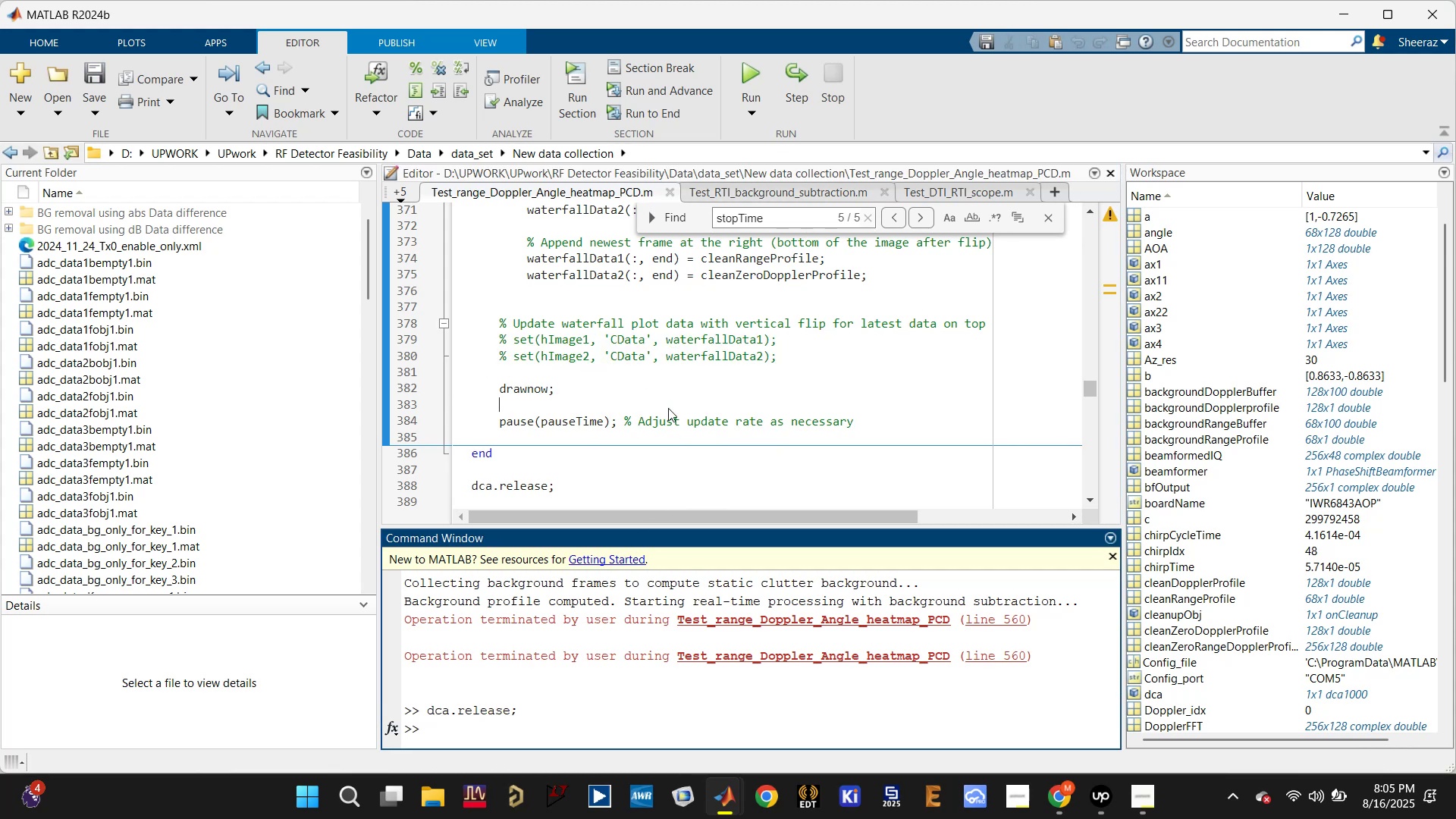 
key(Control+S)
 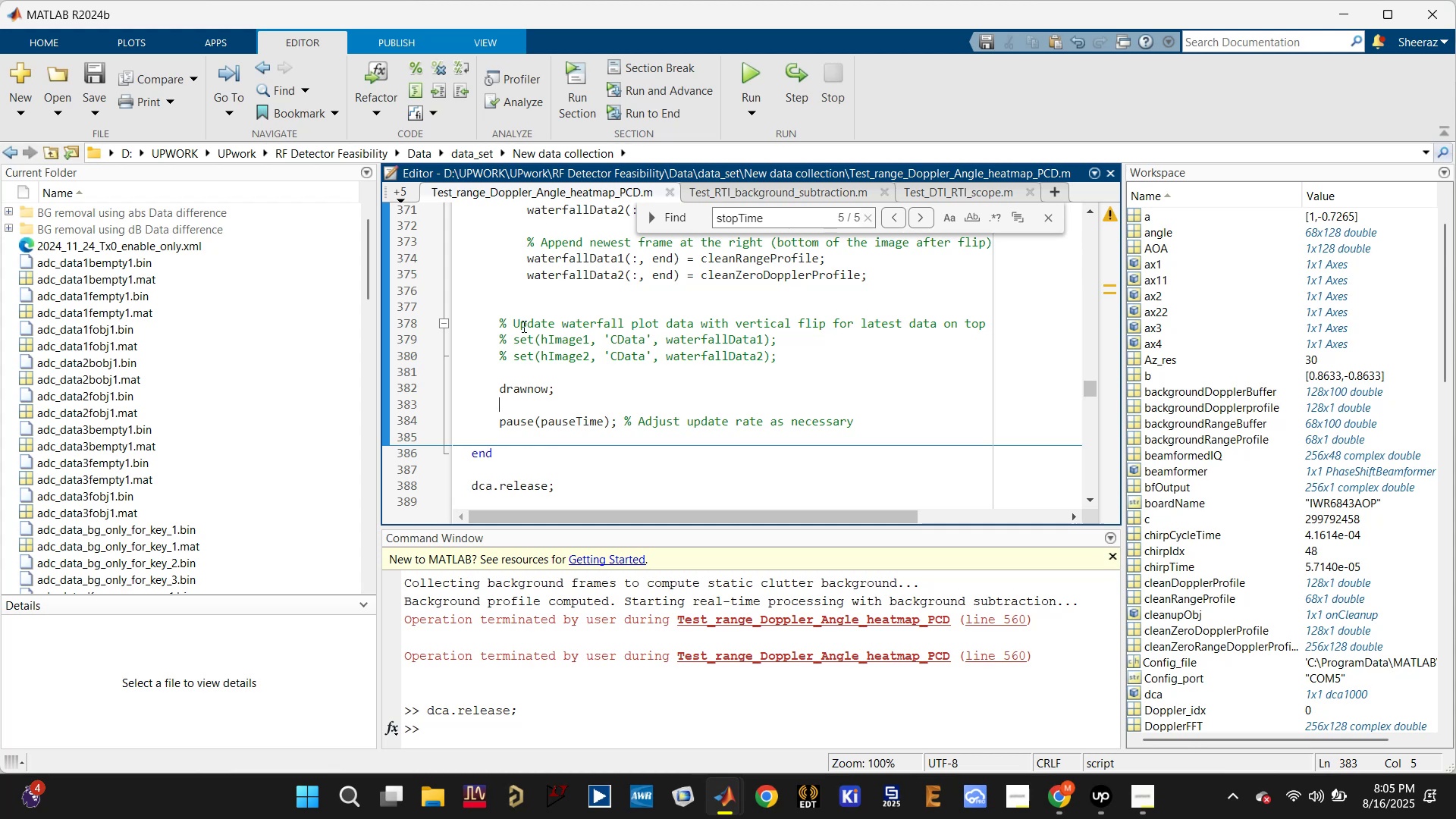 
left_click([506, 321])
 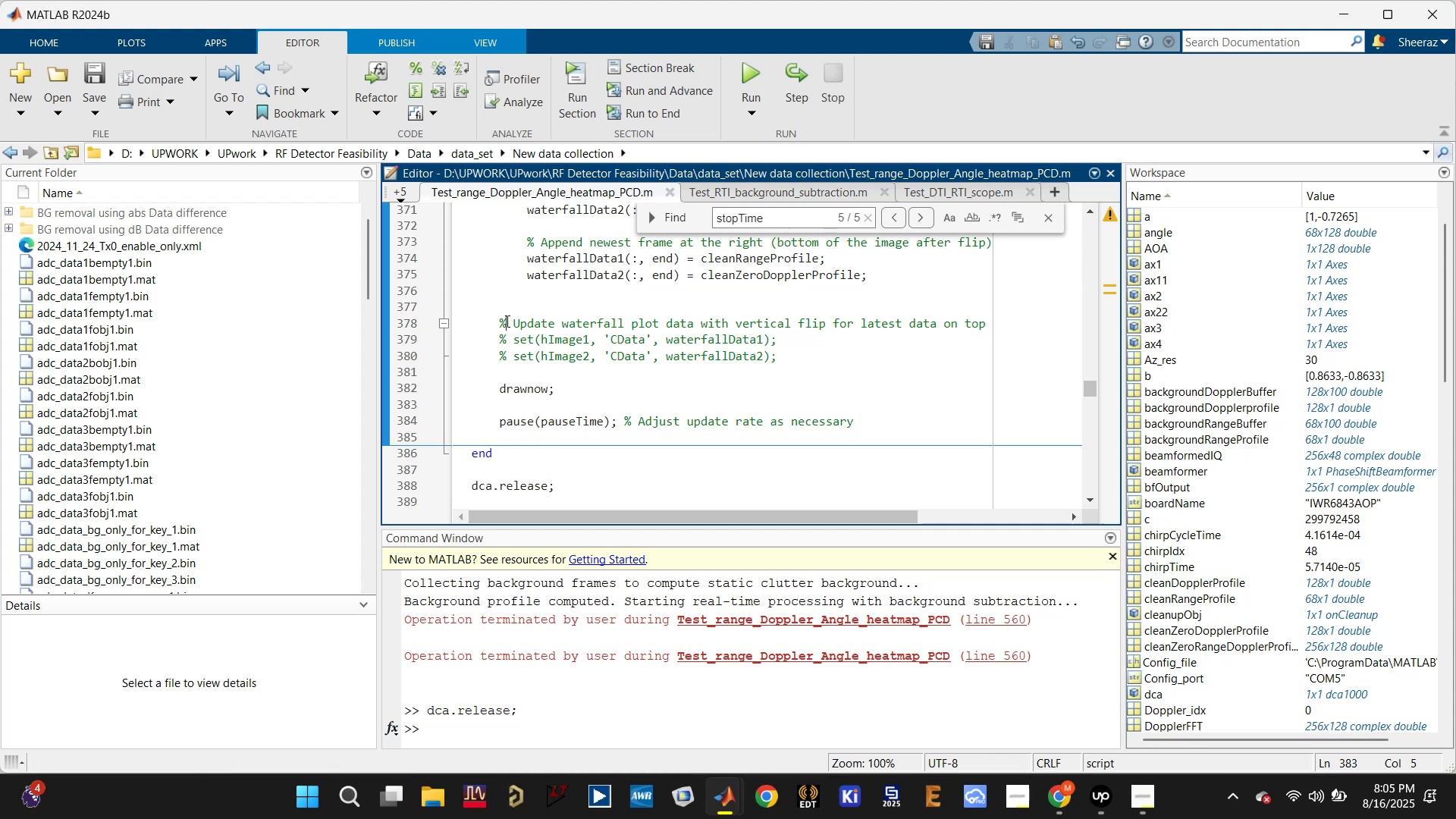 
key(Shift+5)
 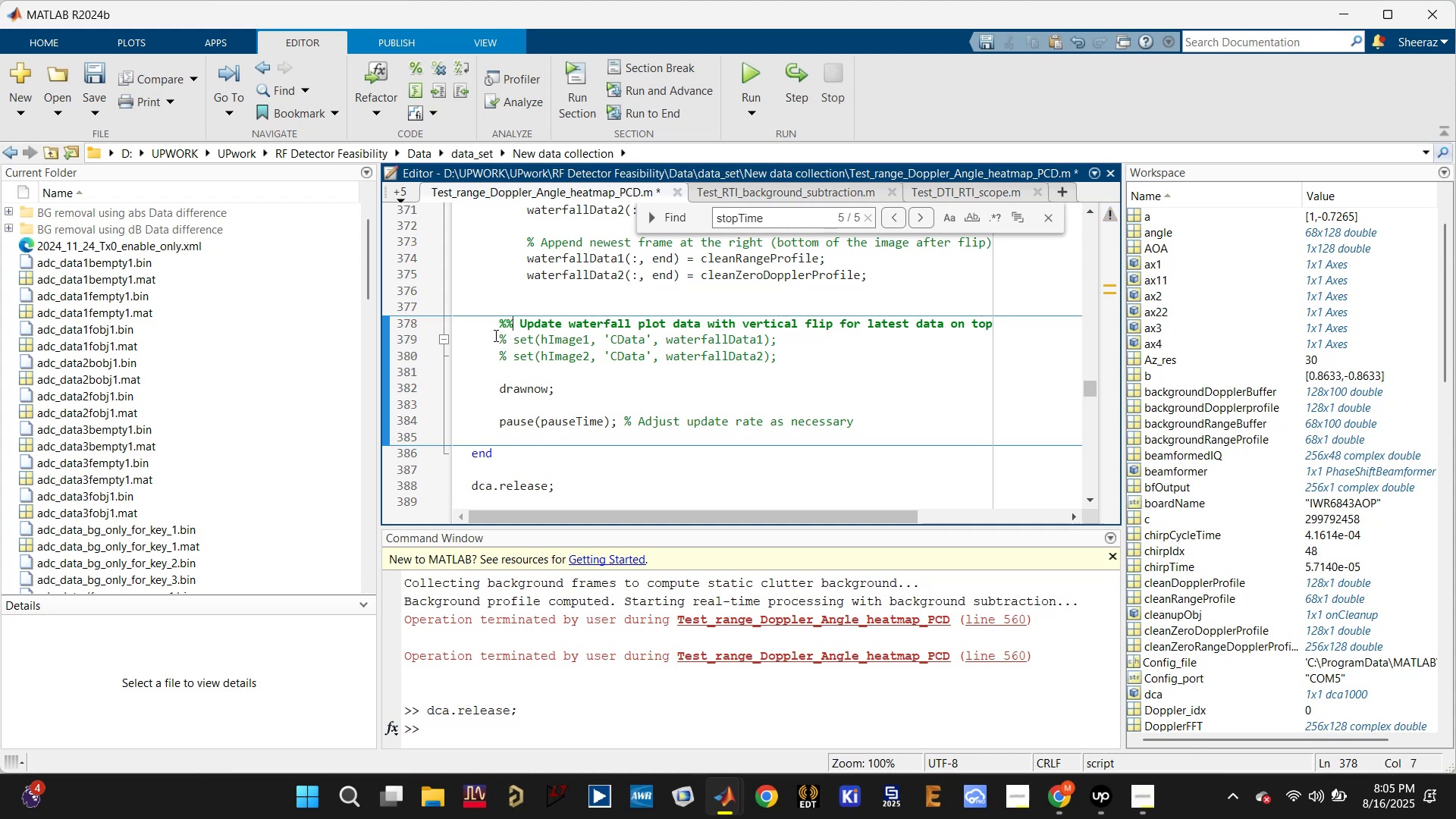 
left_click([494, 334])
 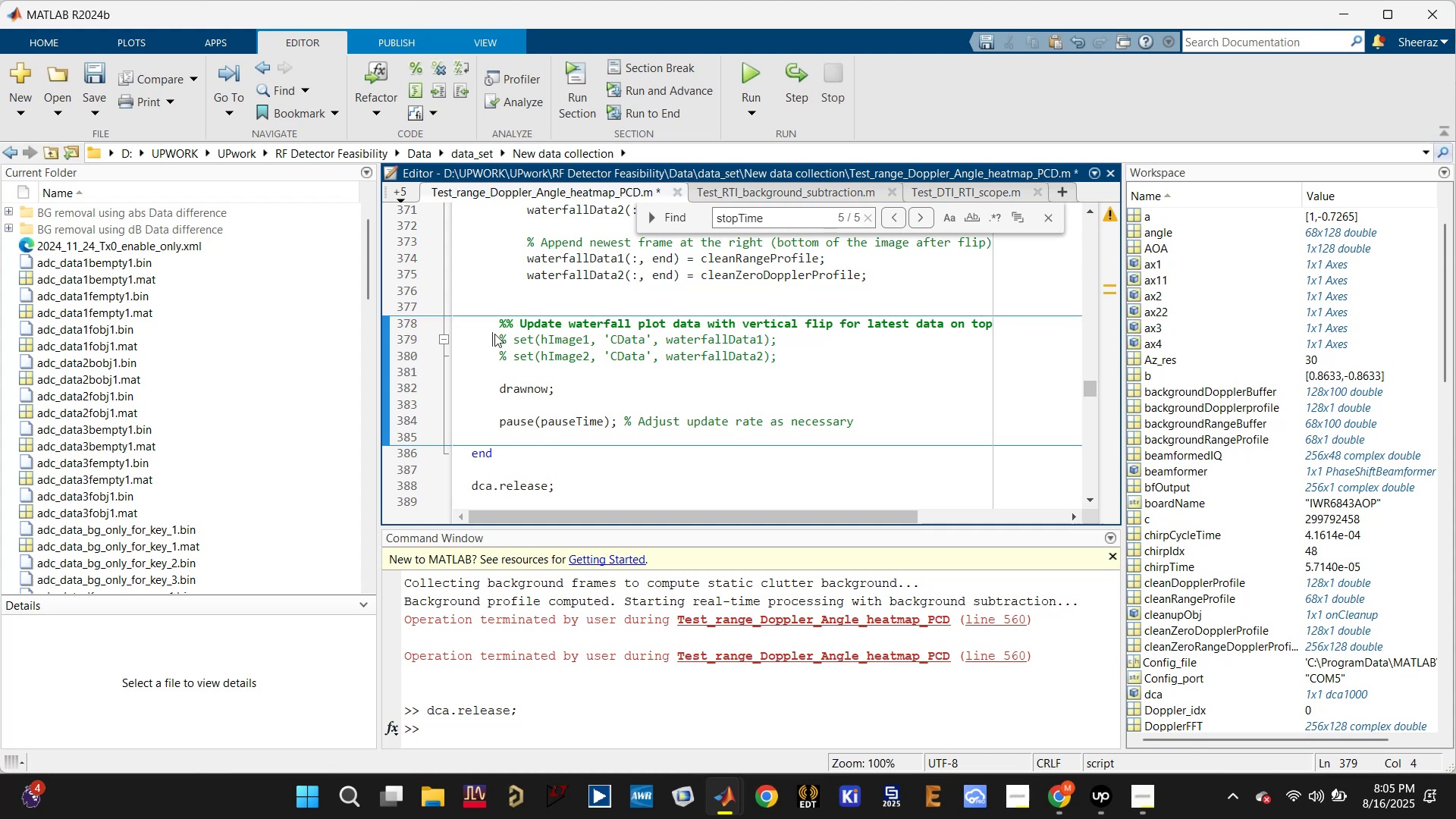 
key(Enter)
 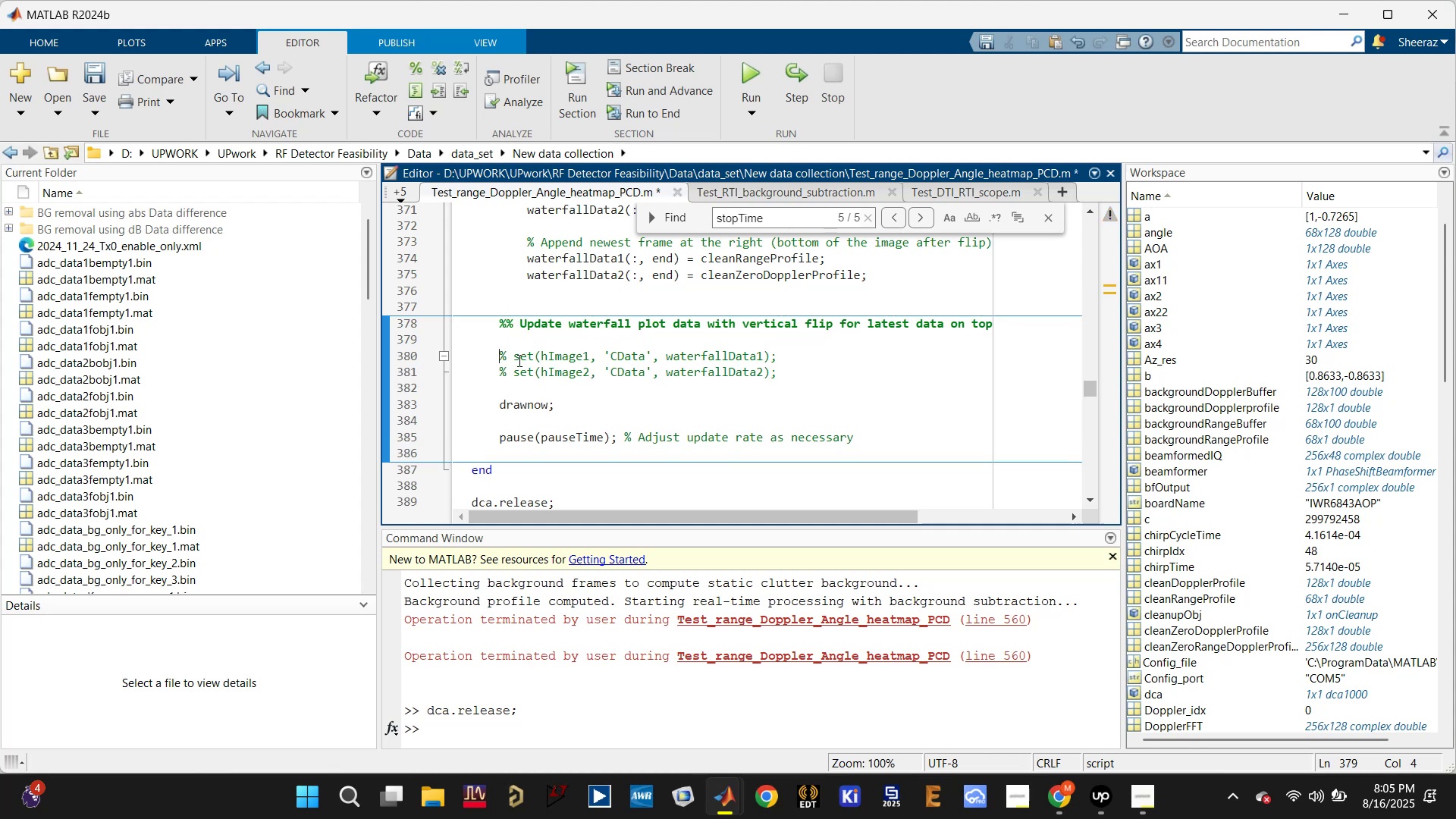 
scroll: coordinate [601, 386], scroll_direction: down, amount: 2.0
 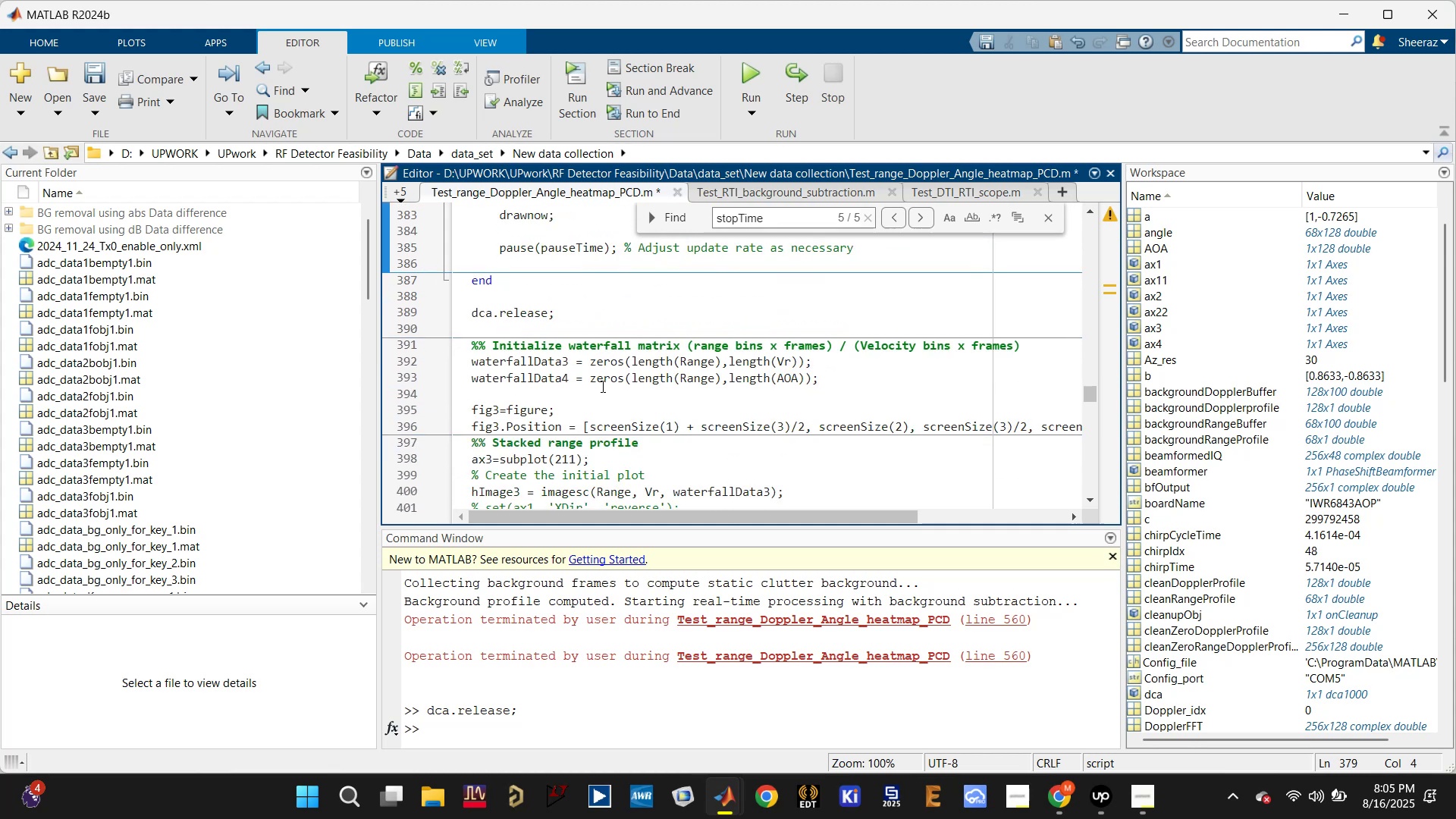 
key(Control+S)
 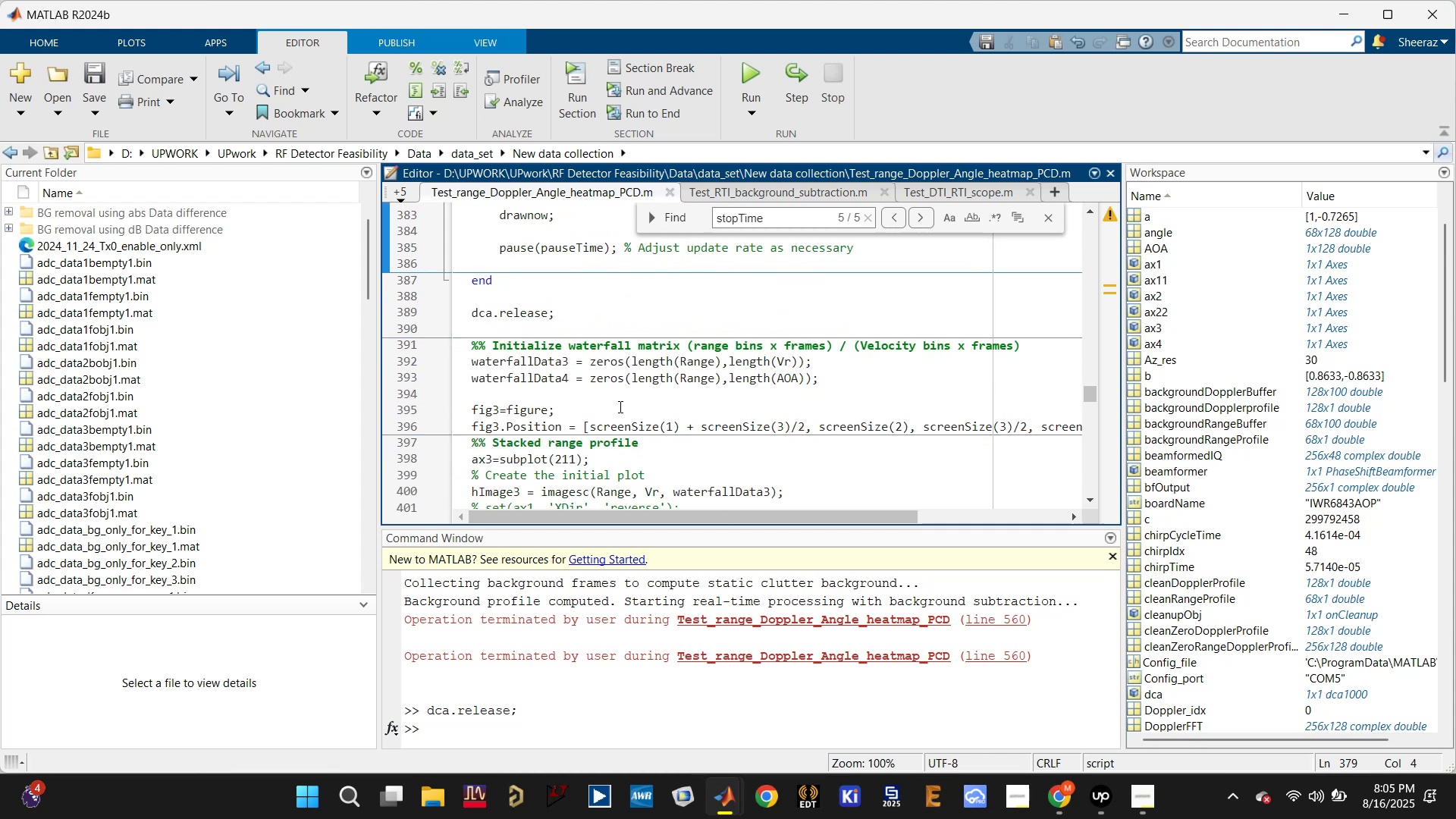 
scroll: coordinate [655, 406], scroll_direction: up, amount: 8.0
 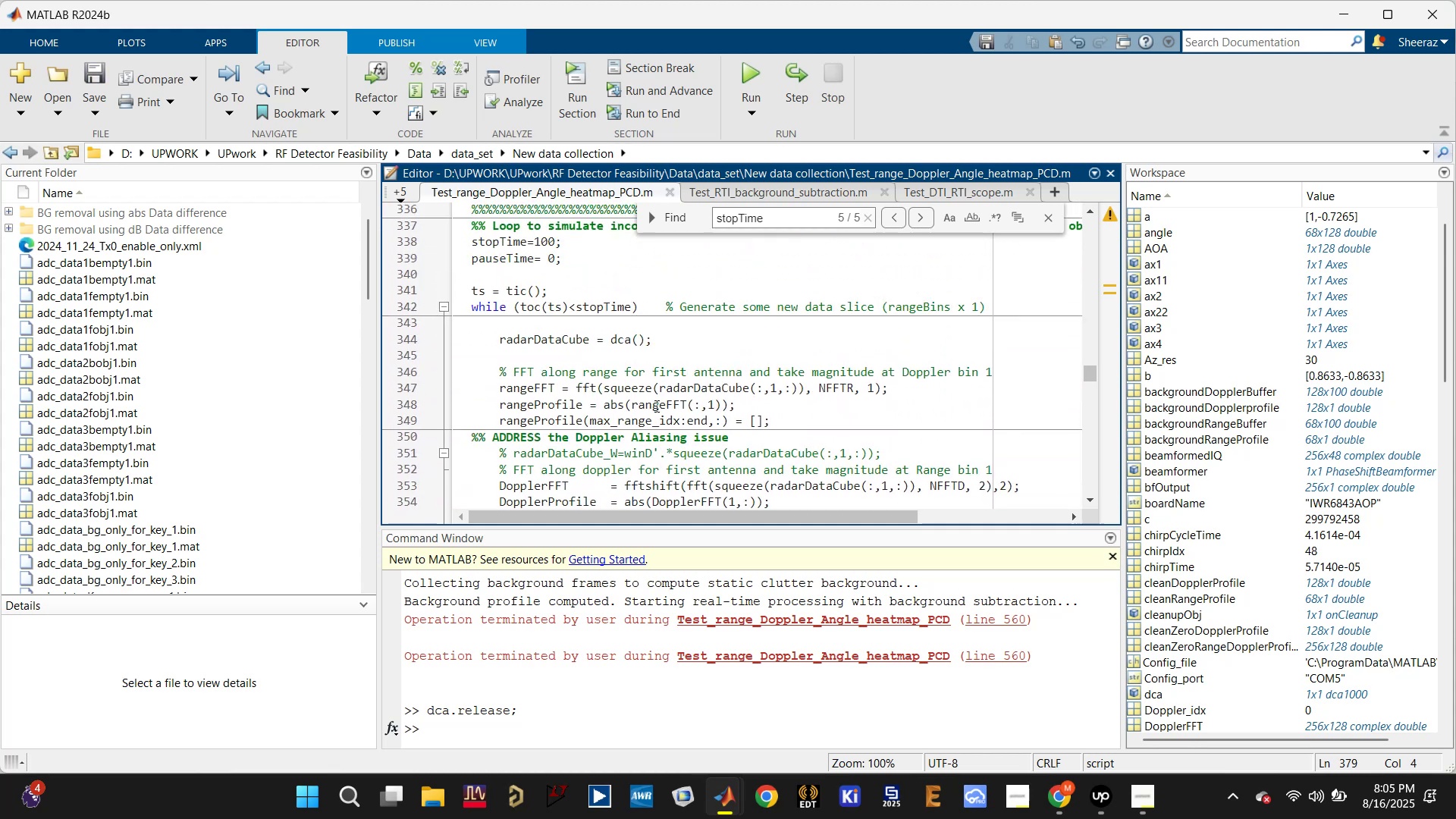 
scroll: coordinate [655, 406], scroll_direction: down, amount: 5.0
 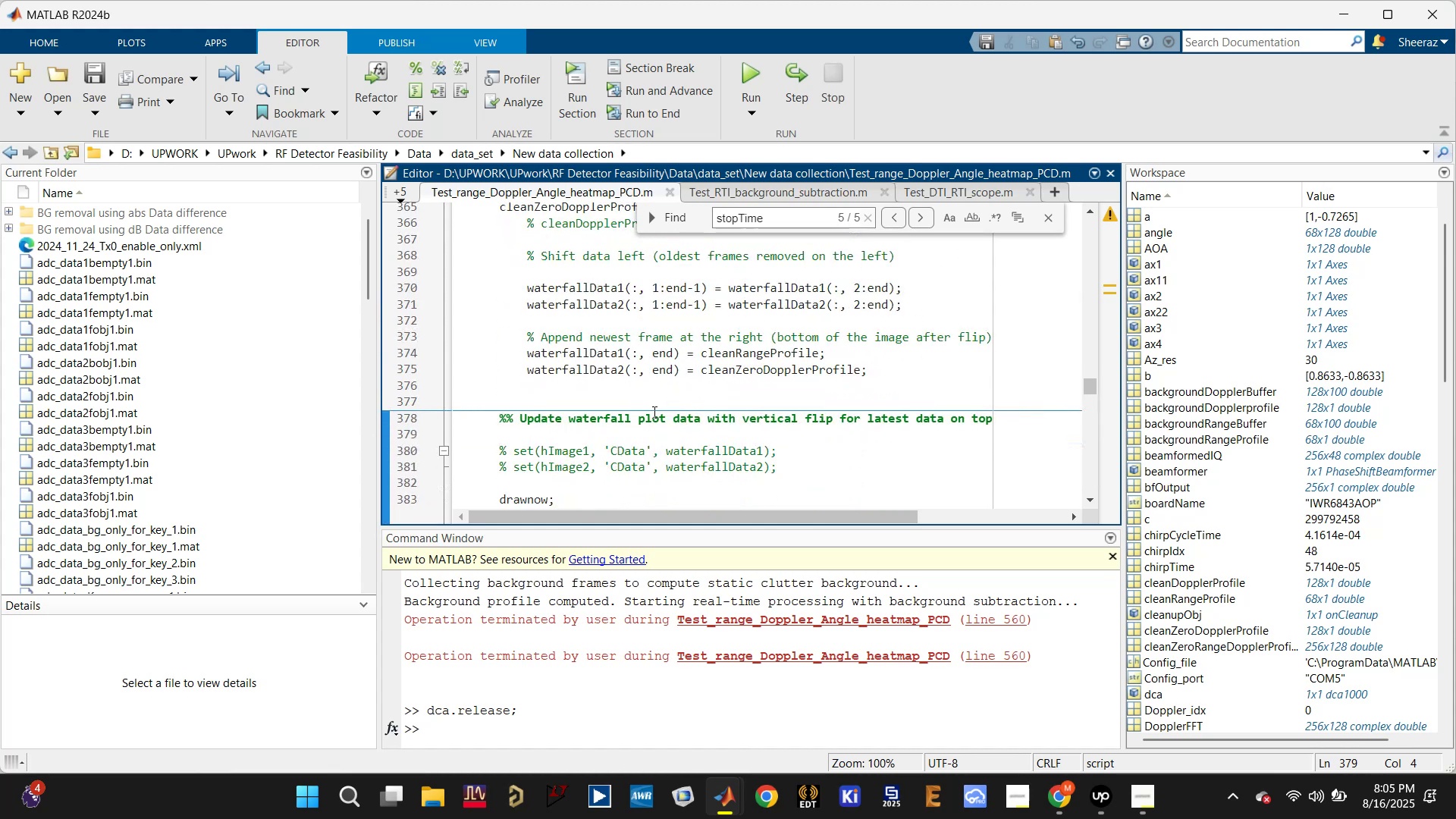 
left_click_drag(start_coordinate=[591, 397], to_coordinate=[490, 350])
 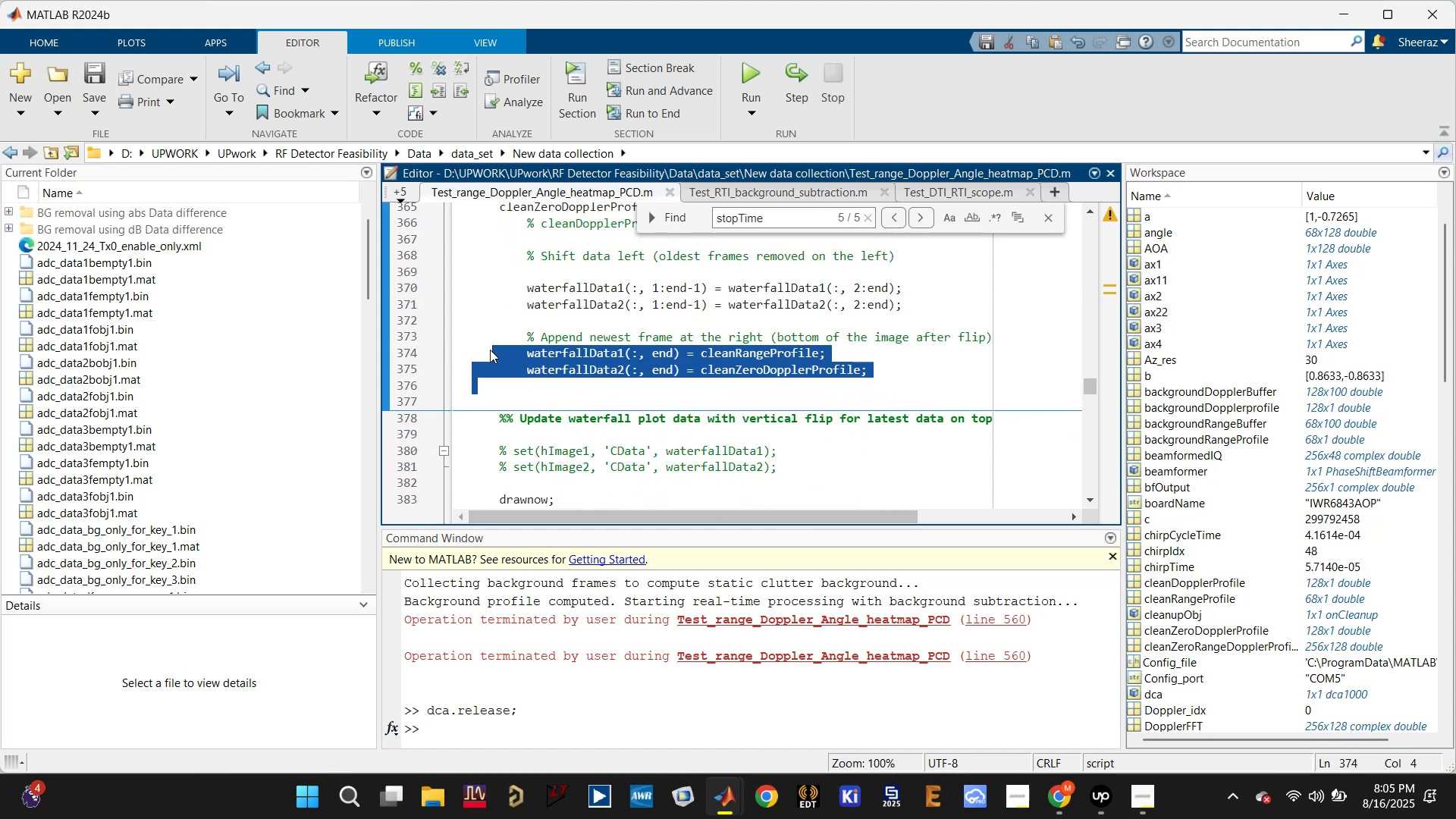 
key(Control+R)
 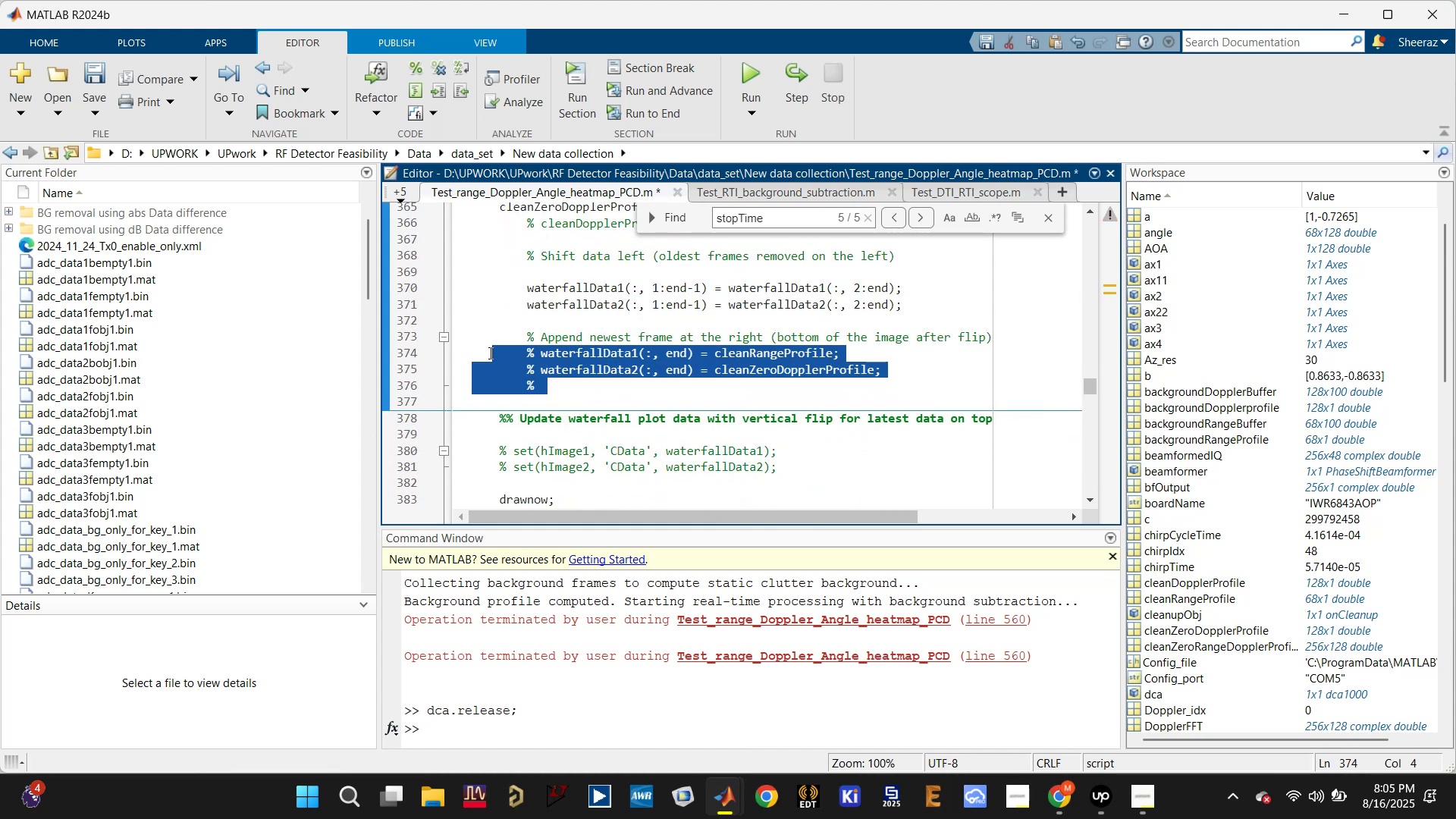 
key(Control+S)
 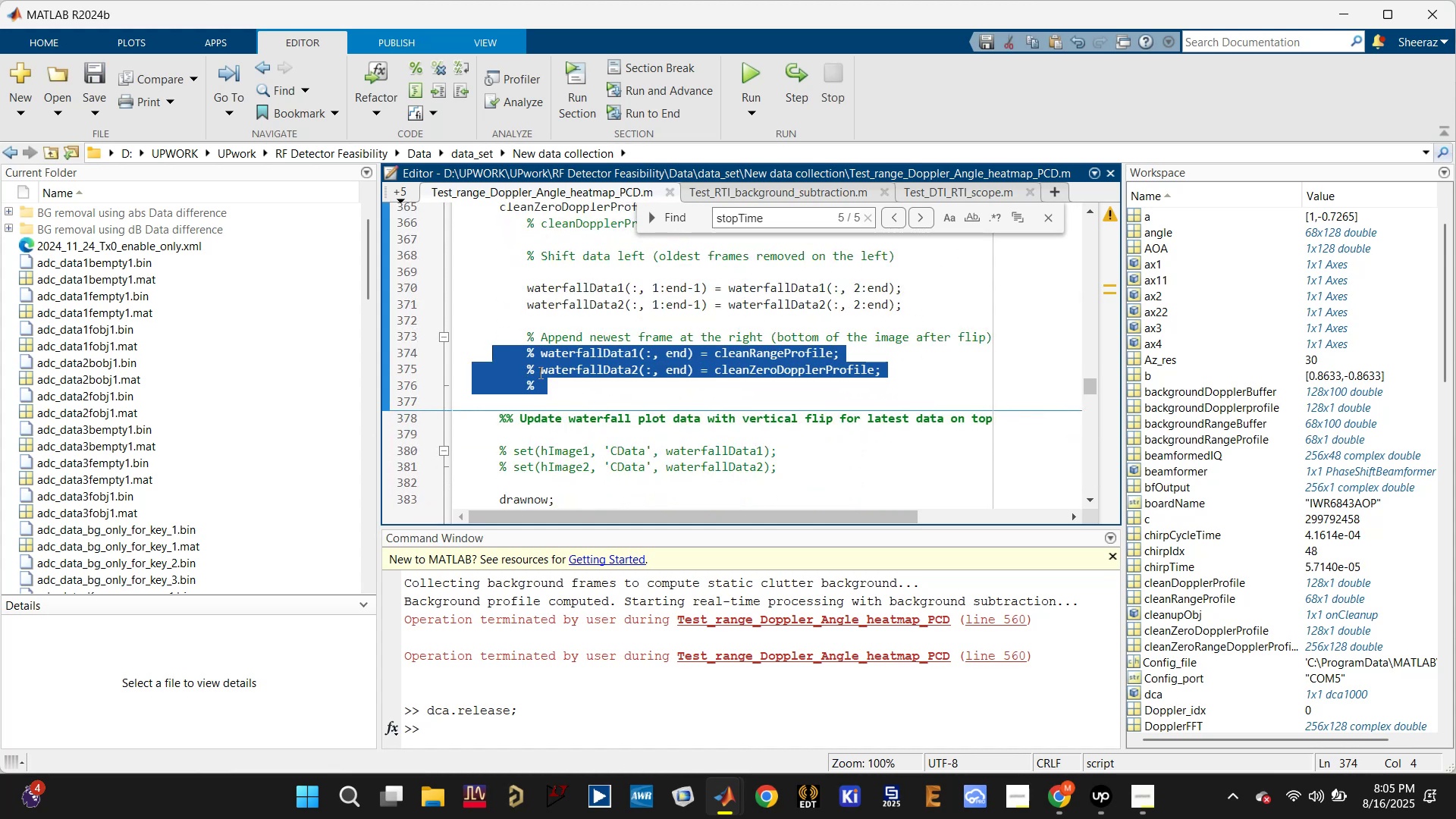 
scroll: coordinate [558, 428], scroll_direction: down, amount: 2.0
 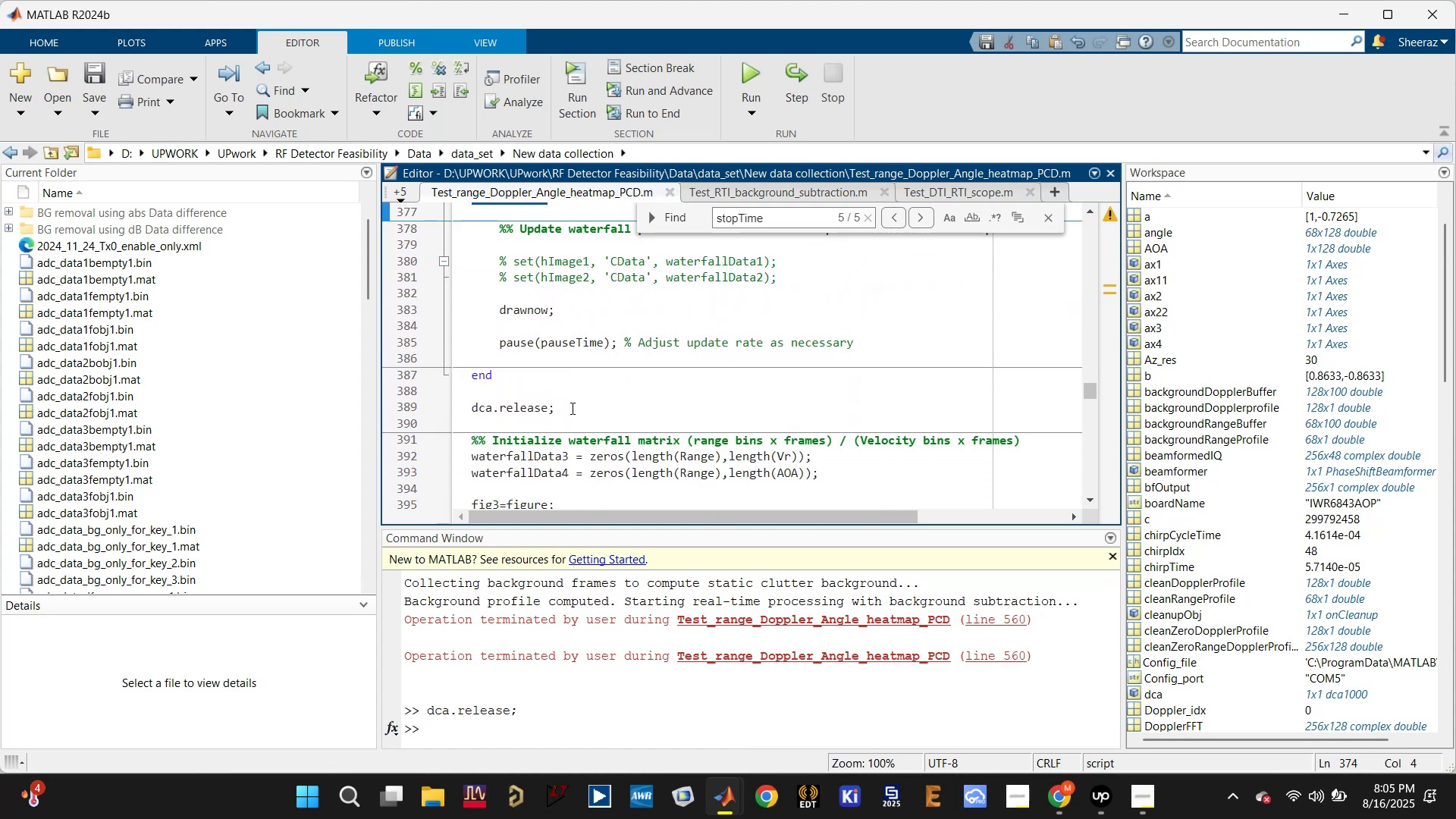 
left_click_drag(start_coordinate=[571, 407], to_coordinate=[562, 413])
 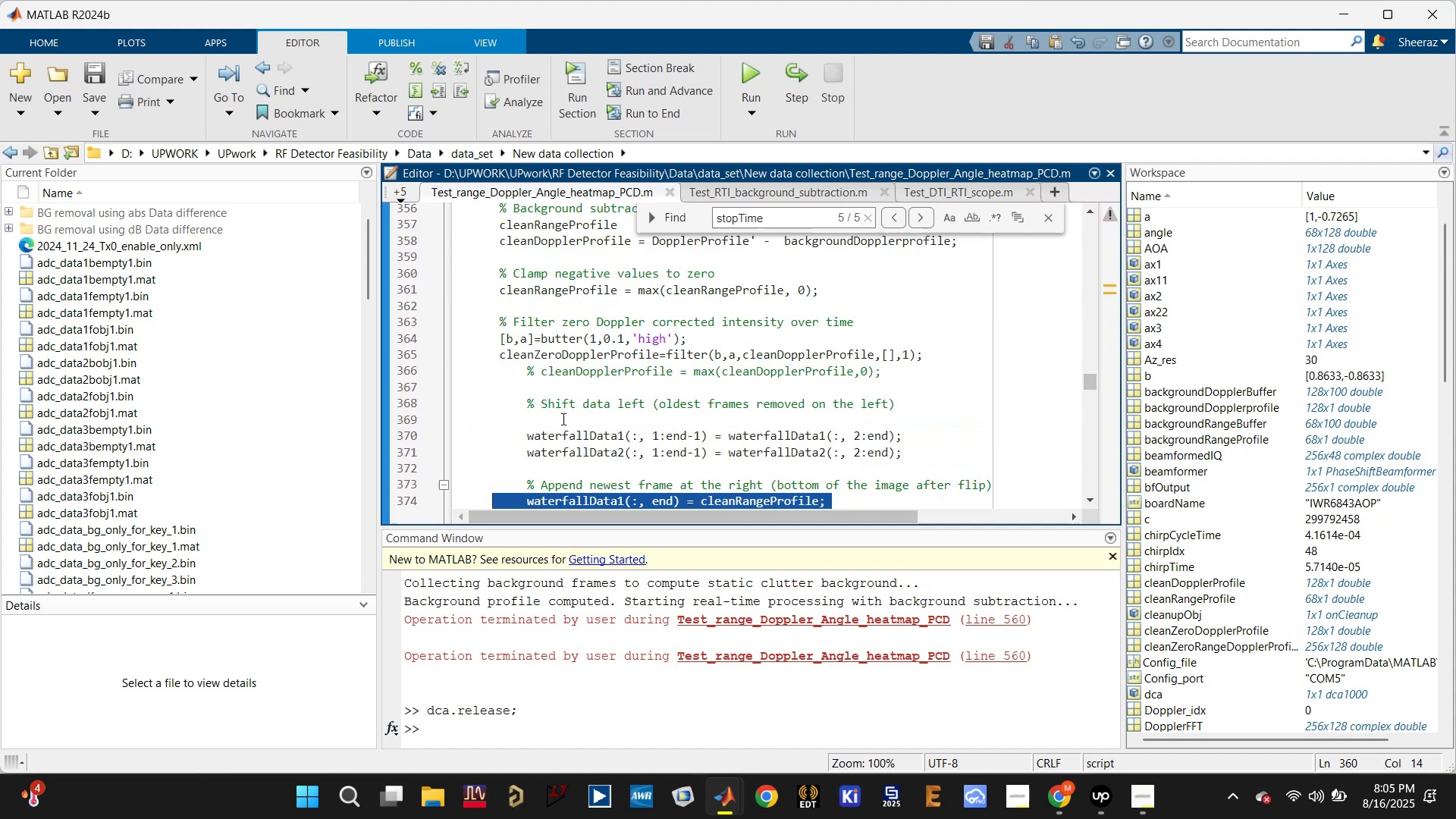 
scroll: coordinate [566, 409], scroll_direction: up, amount: 5.0
 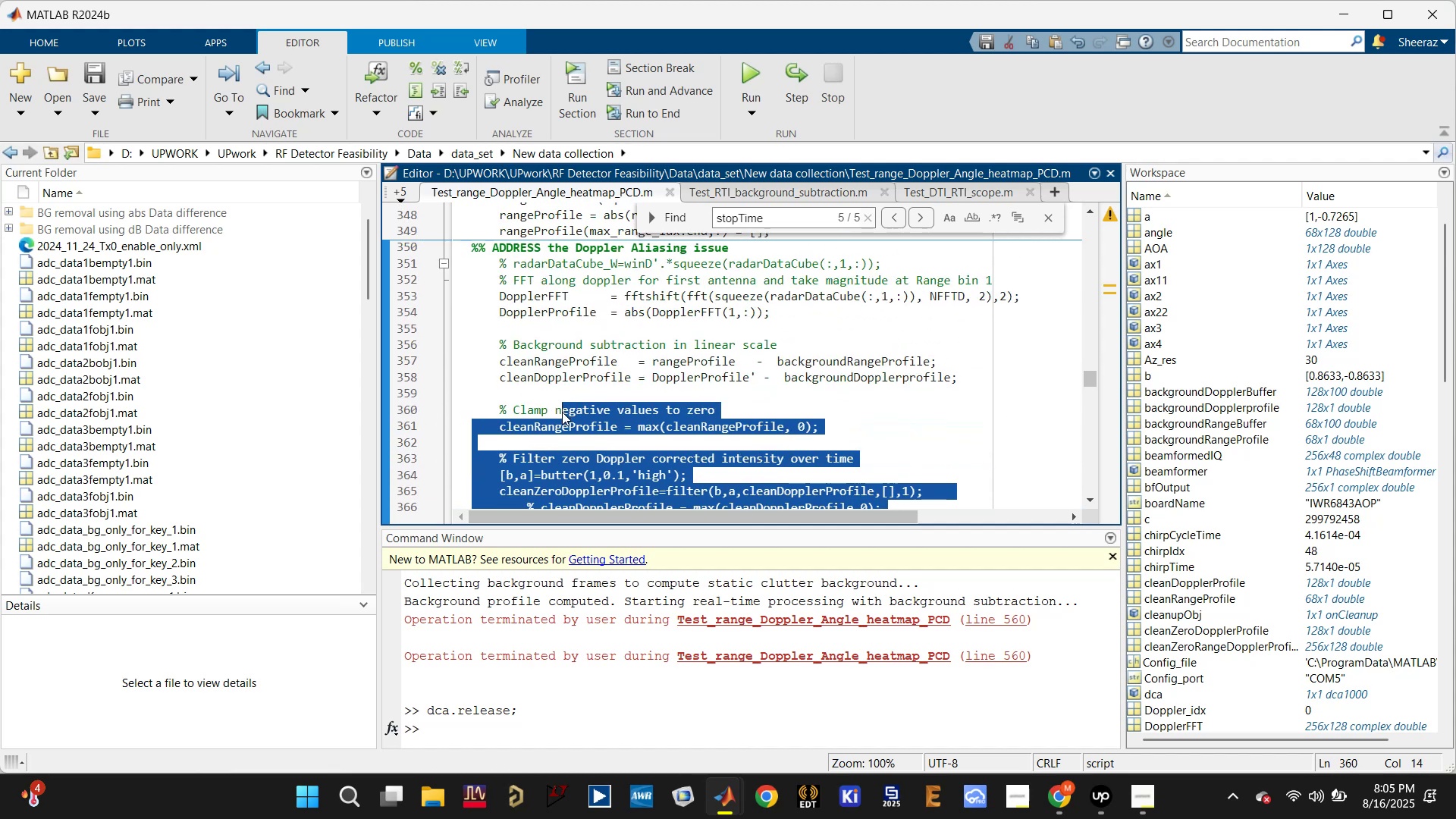 
key(Control+Z)
 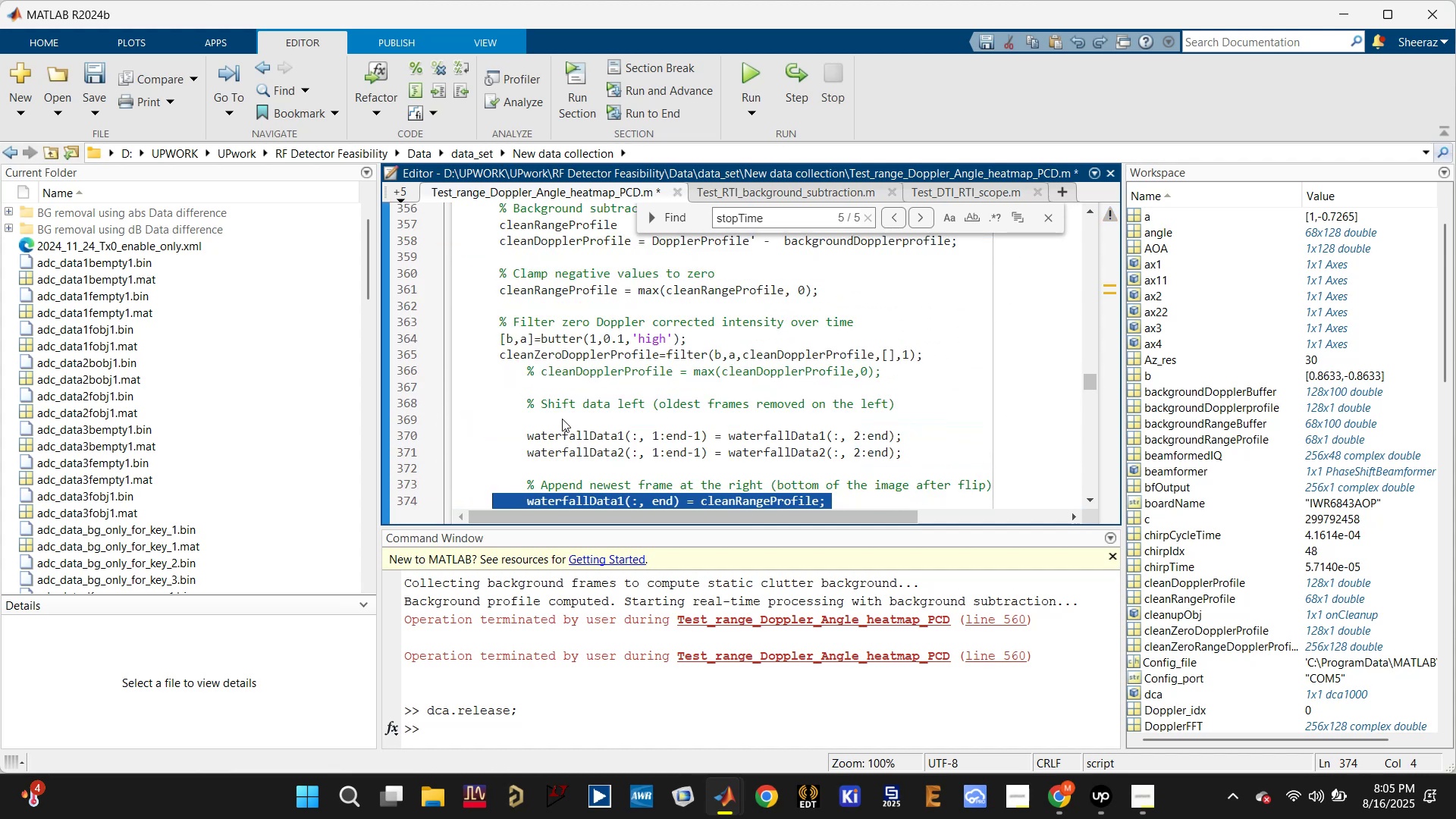 
scroll: coordinate [562, 425], scroll_direction: down, amount: 2.0
 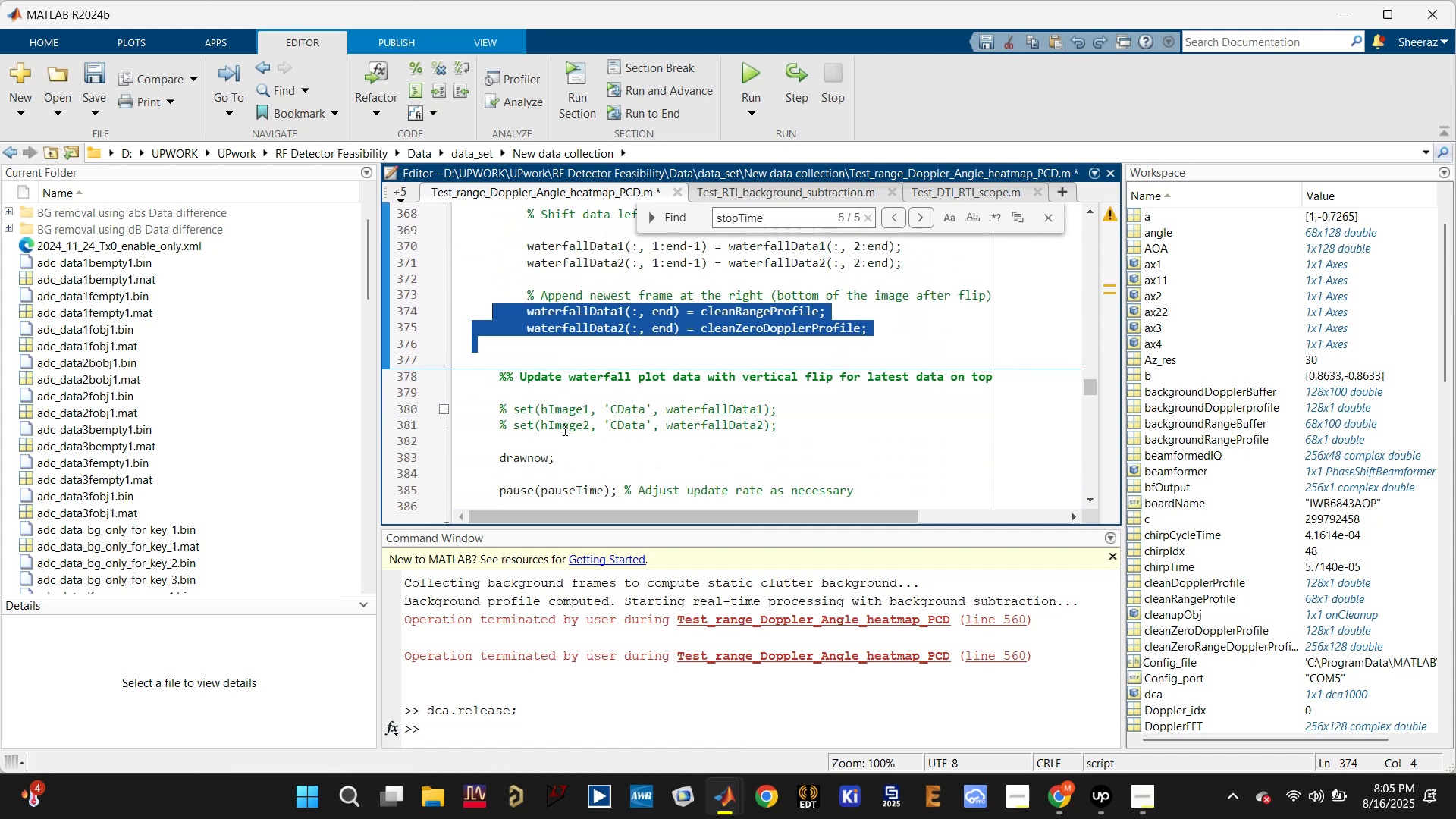 
key(Control+Z)
 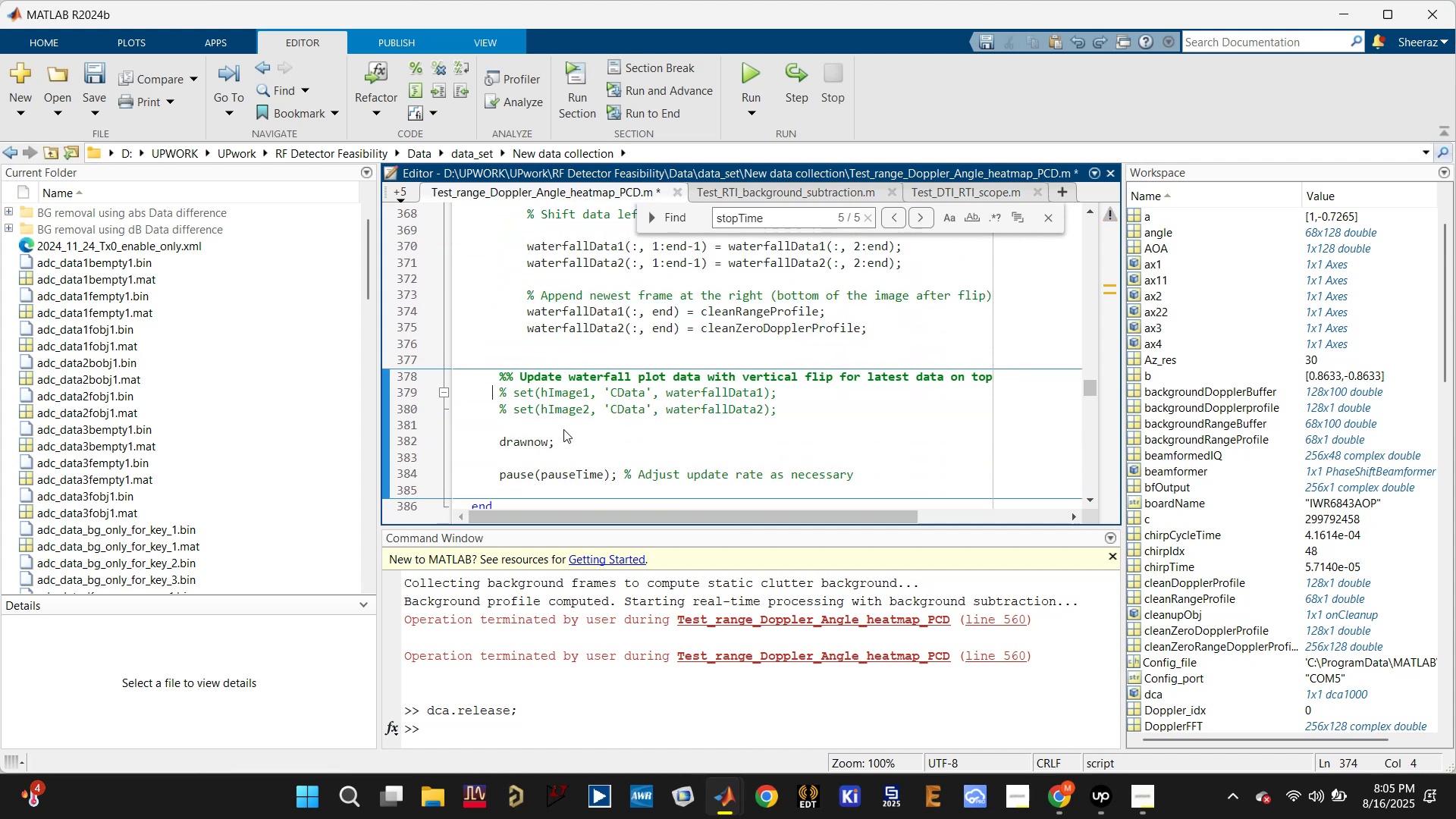 
key(Control+S)
 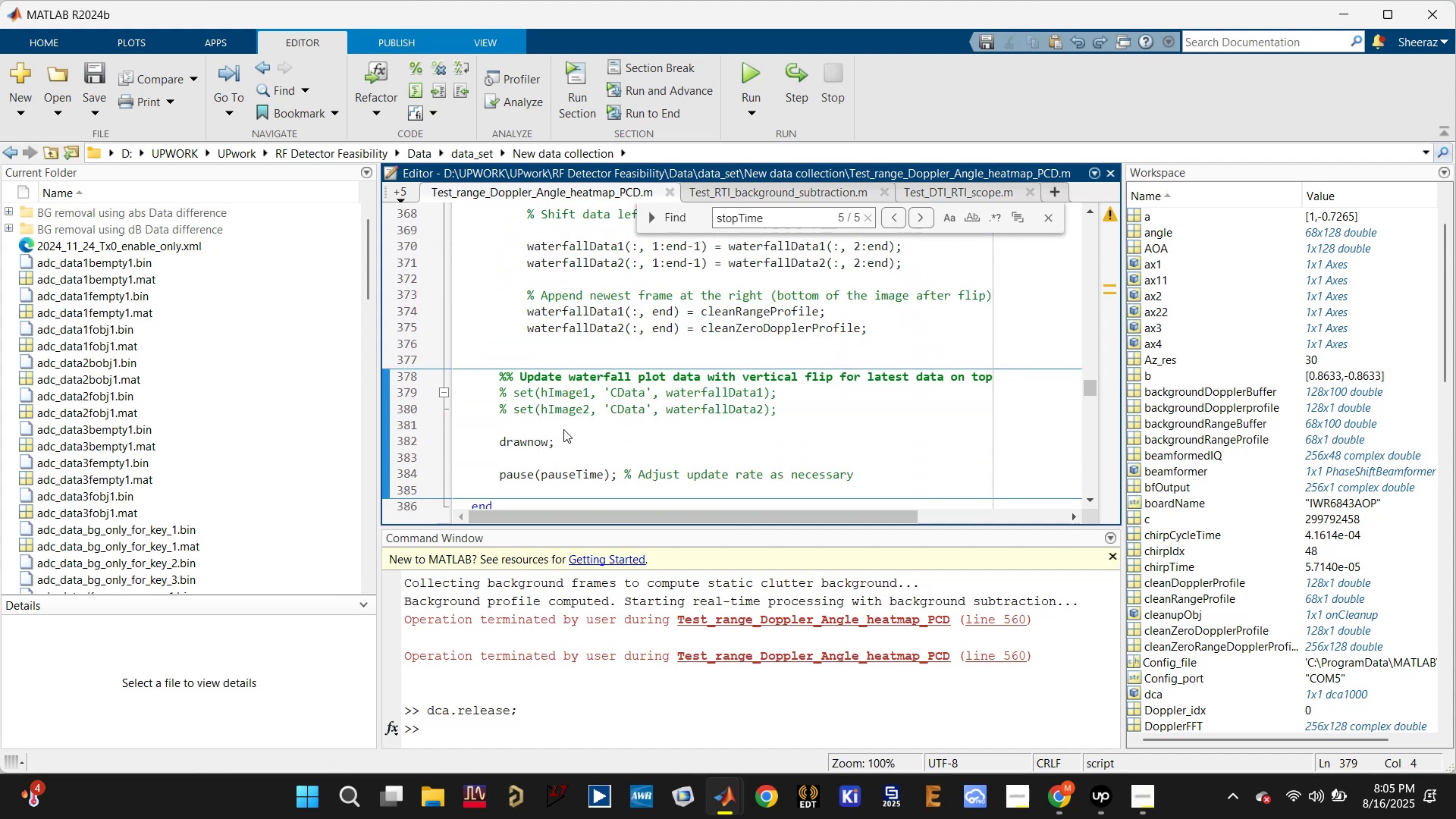 
key(Control+Z)
 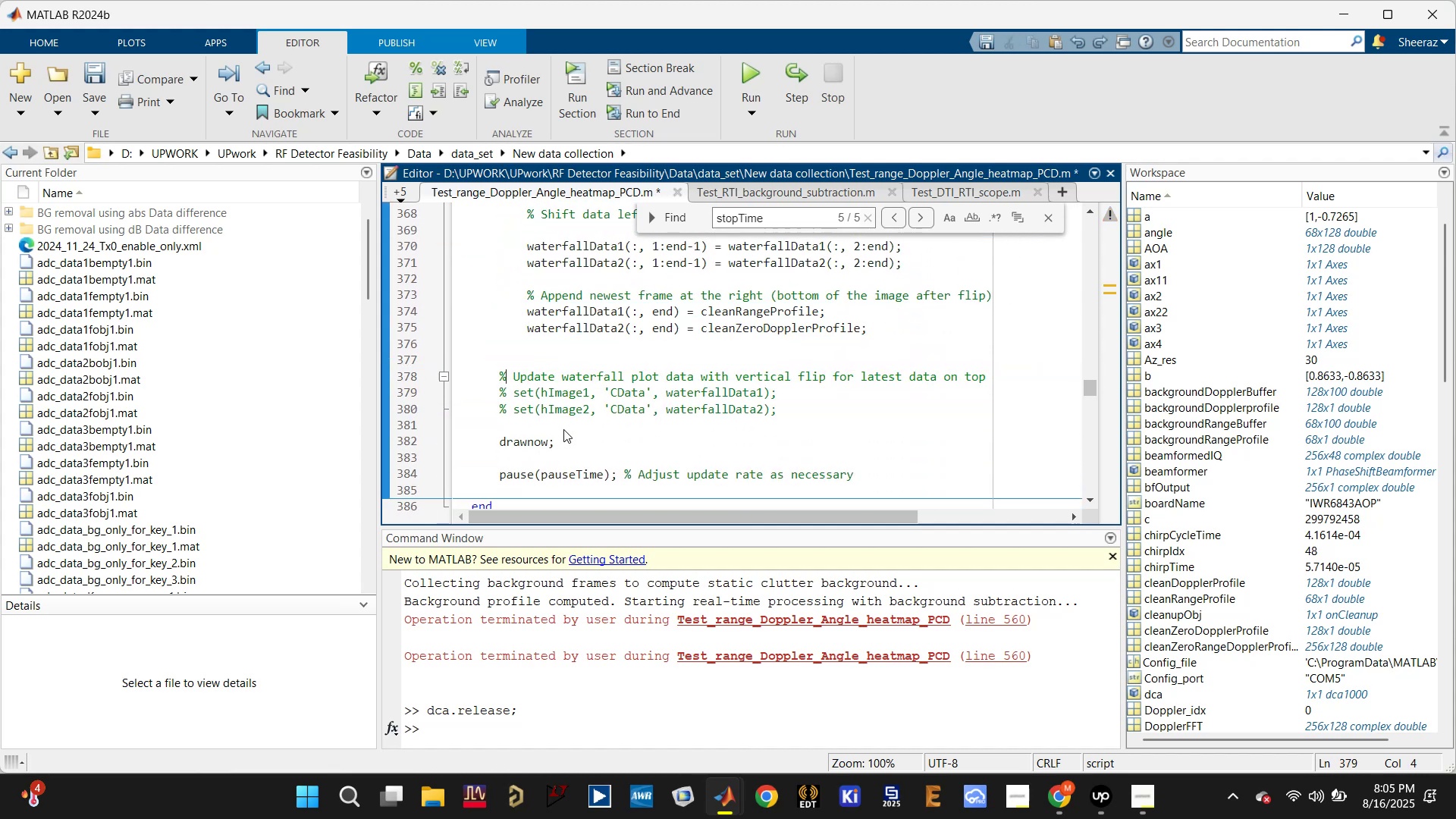 
key(Control+Z)
 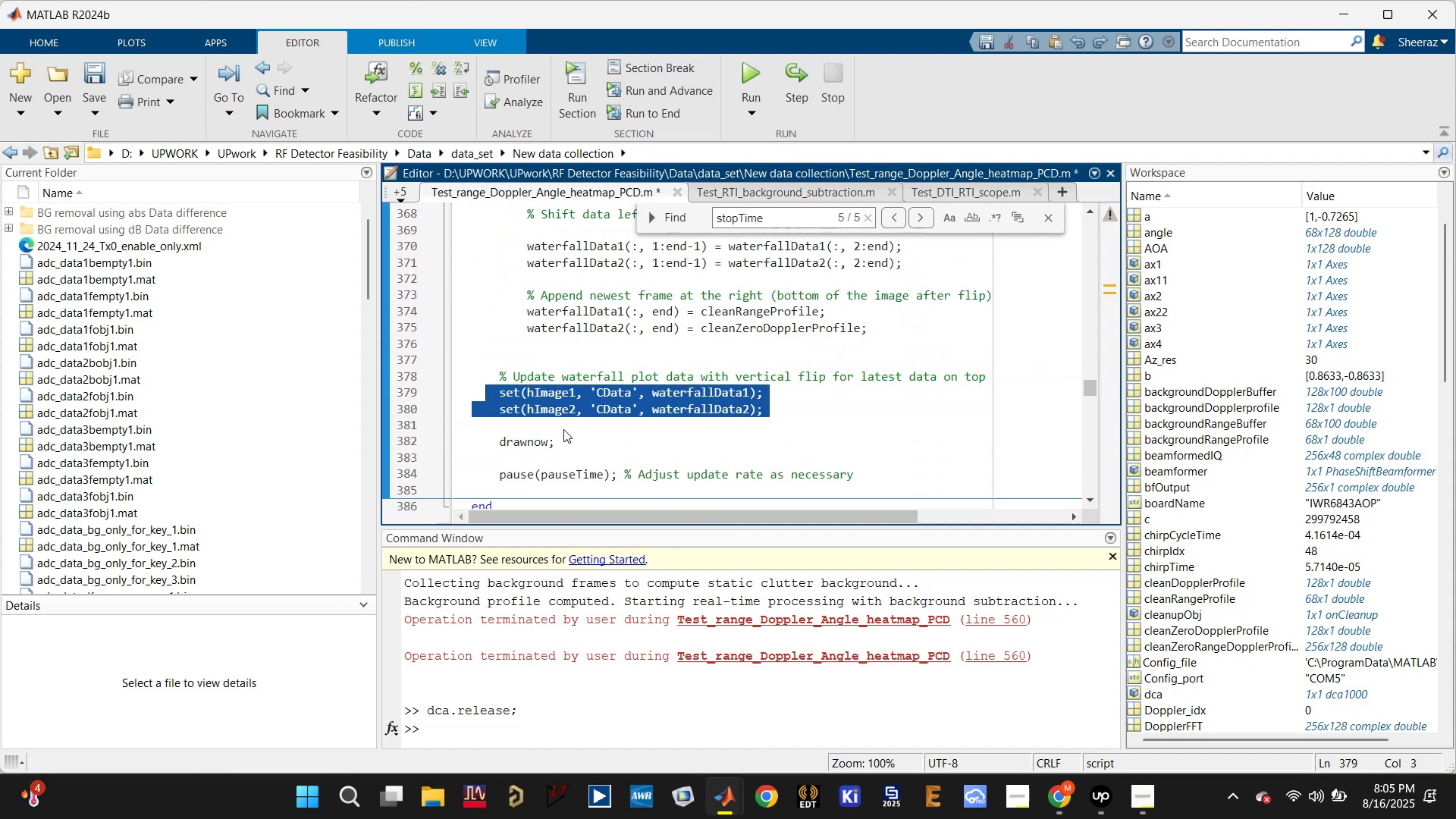 
key(Control+S)
 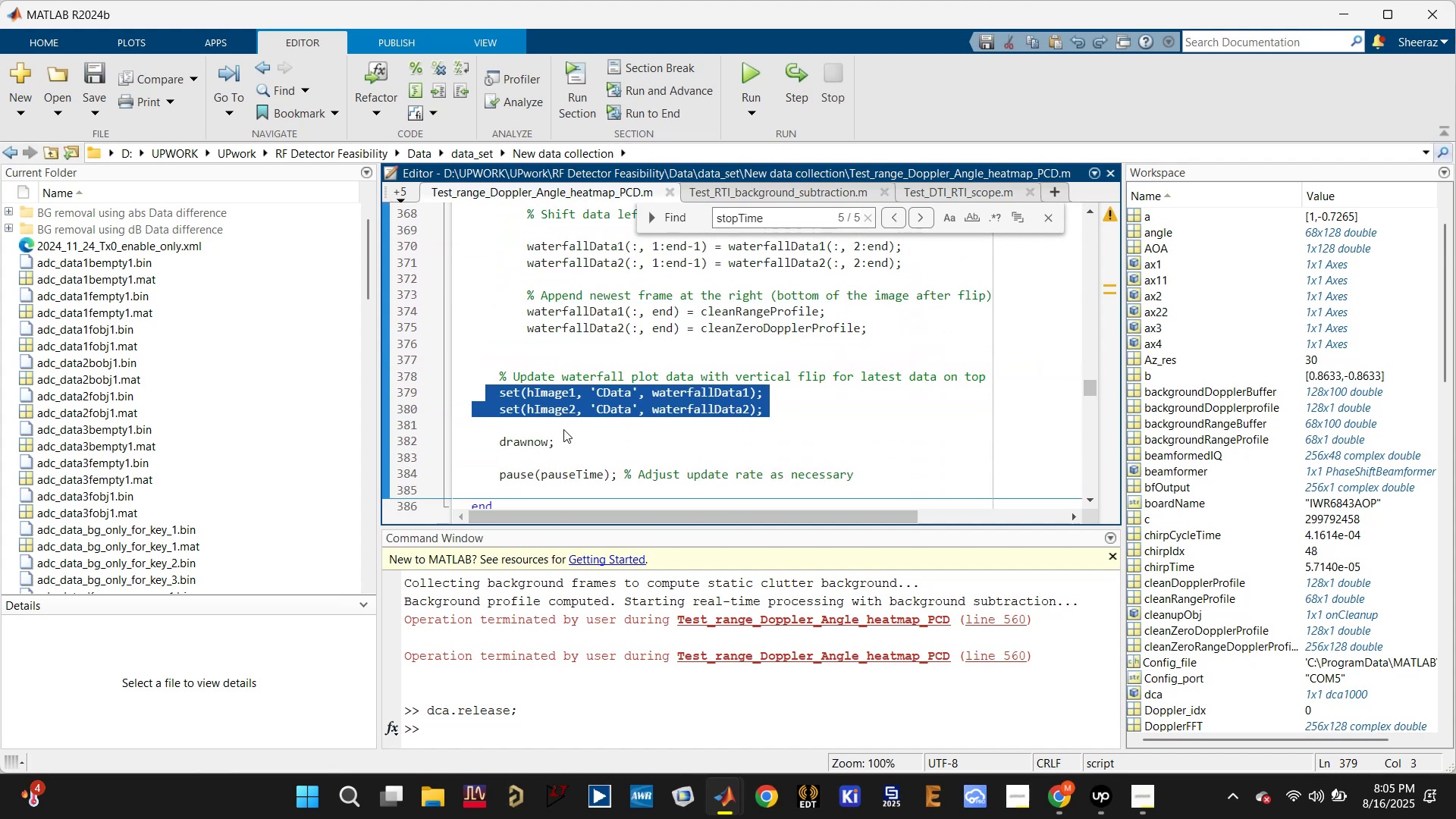 
scroll: coordinate [563, 433], scroll_direction: down, amount: 2.0
 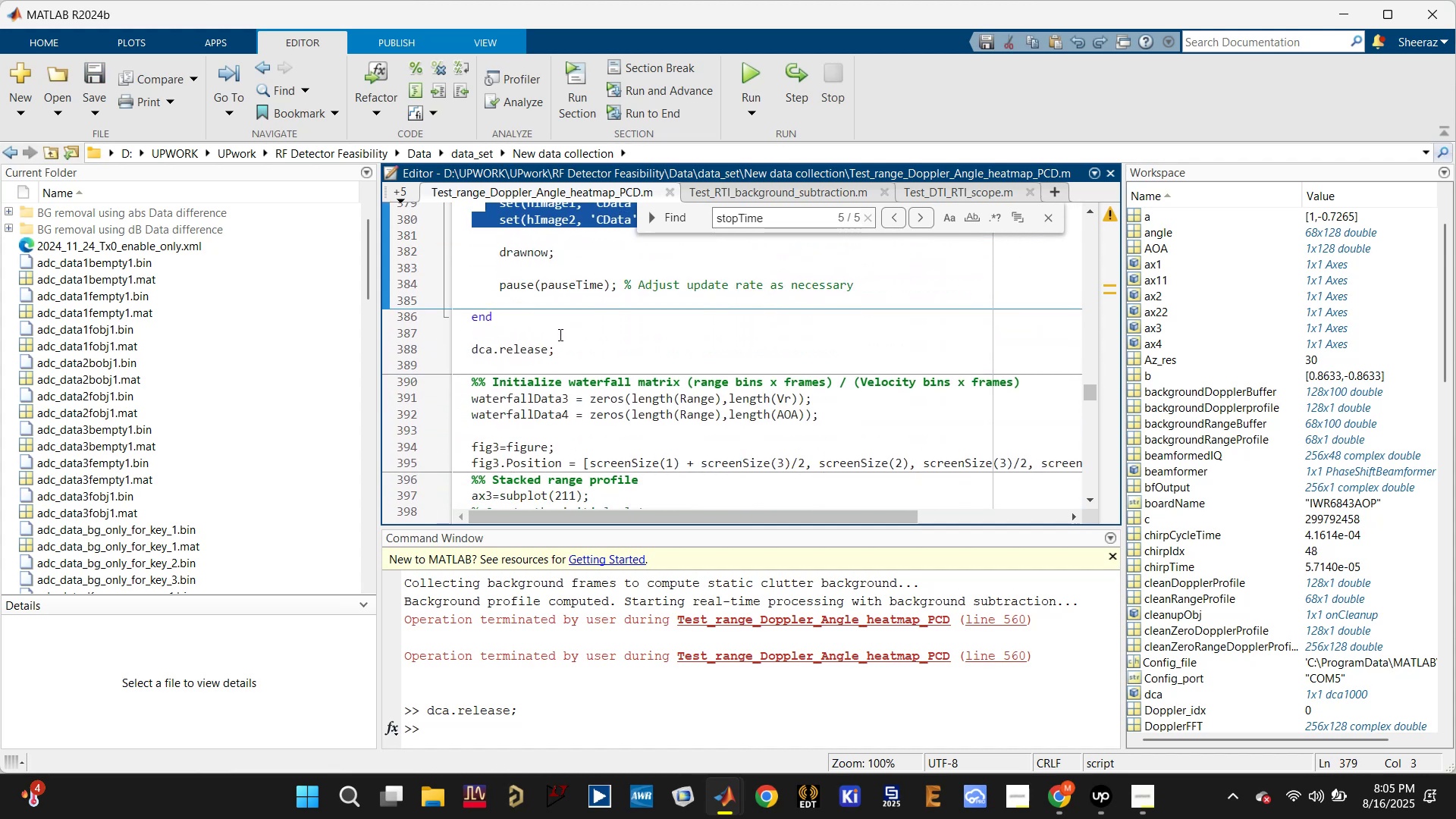 
left_click_drag(start_coordinate=[576, 355], to_coordinate=[480, 324])
 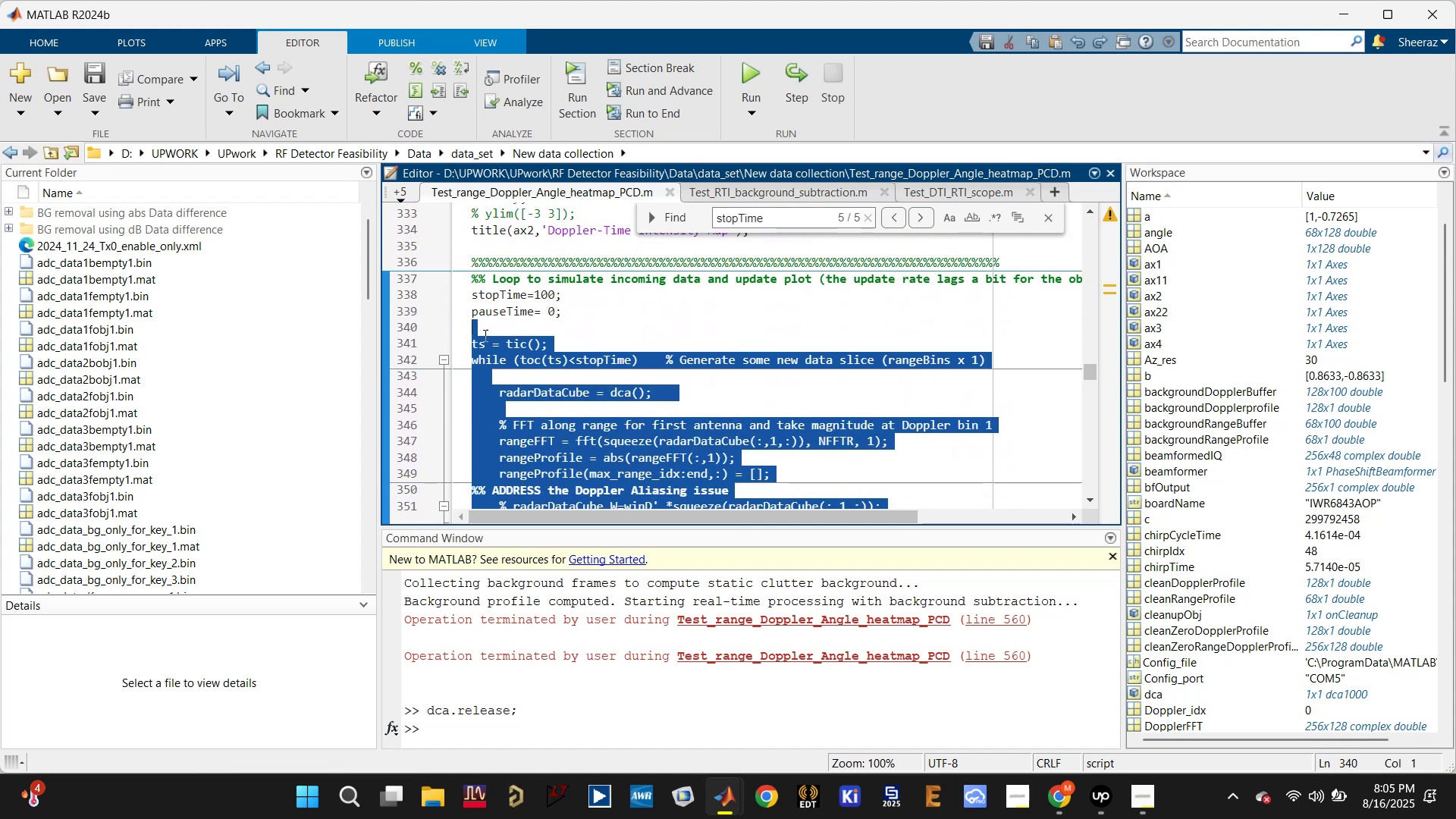 
scroll: coordinate [577, 355], scroll_direction: up, amount: 3.0
 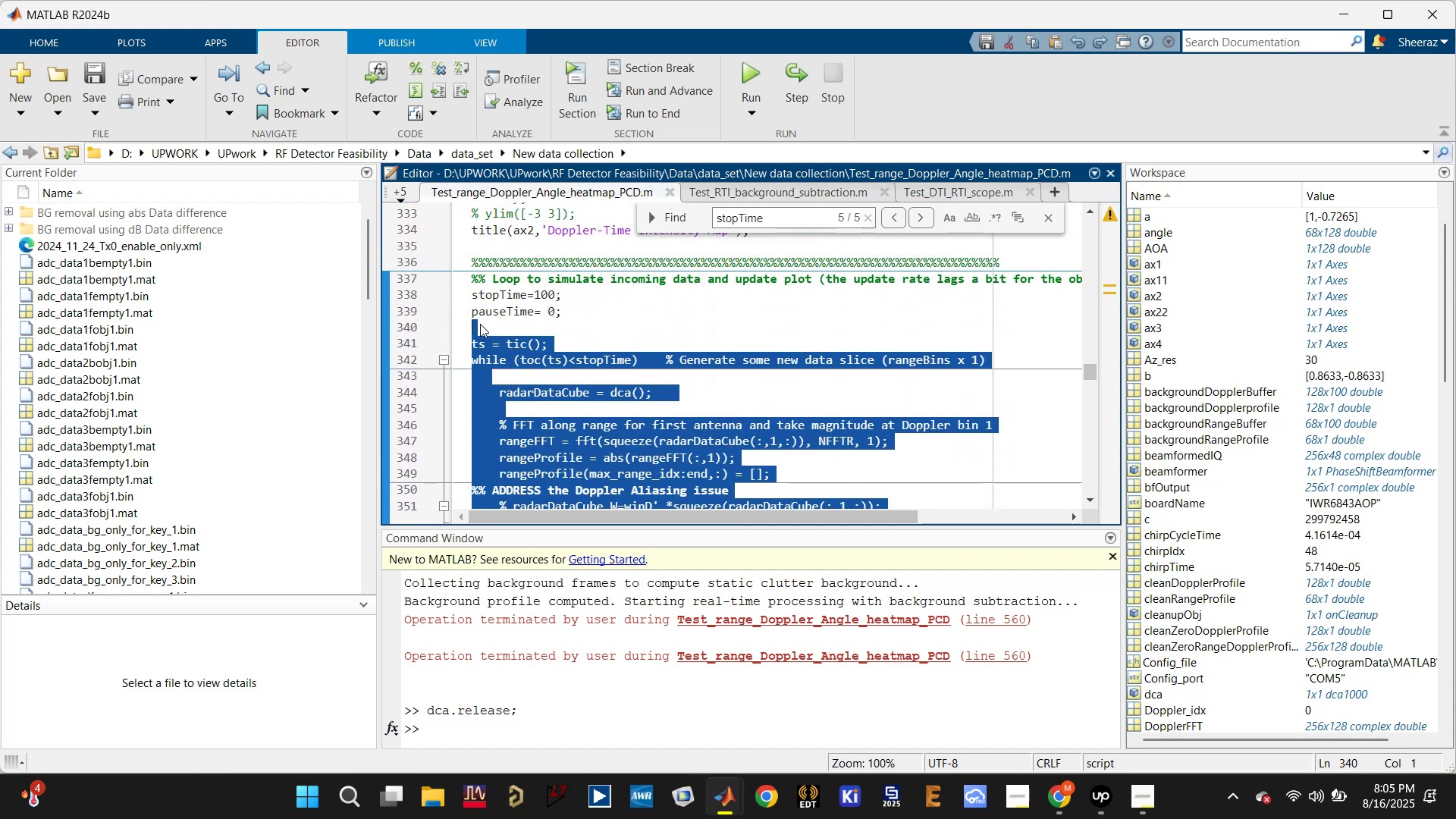 
key(Control+R)
 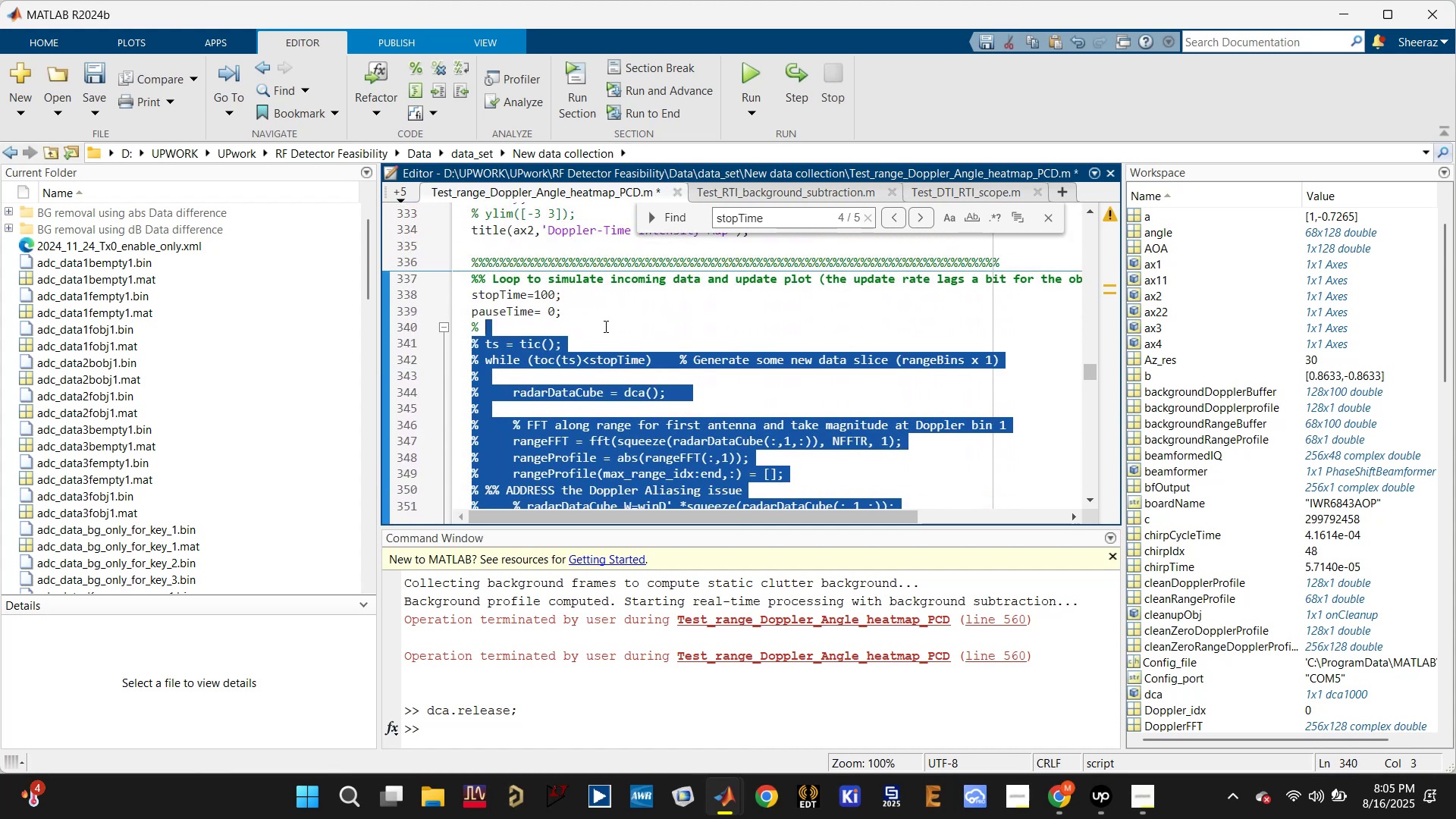 
key(Control+S)
 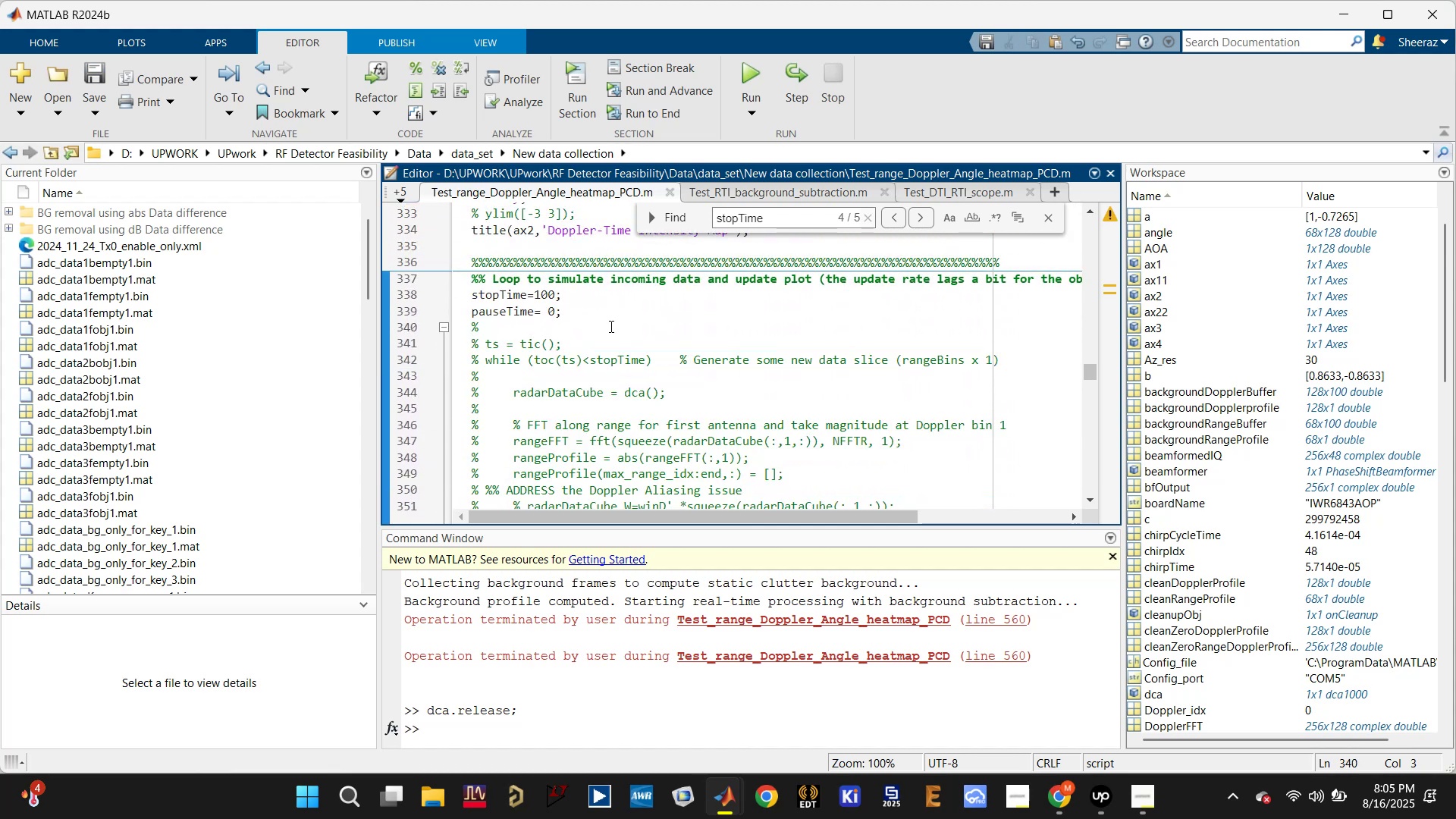 
scroll: coordinate [561, 359], scroll_direction: up, amount: 3.0
 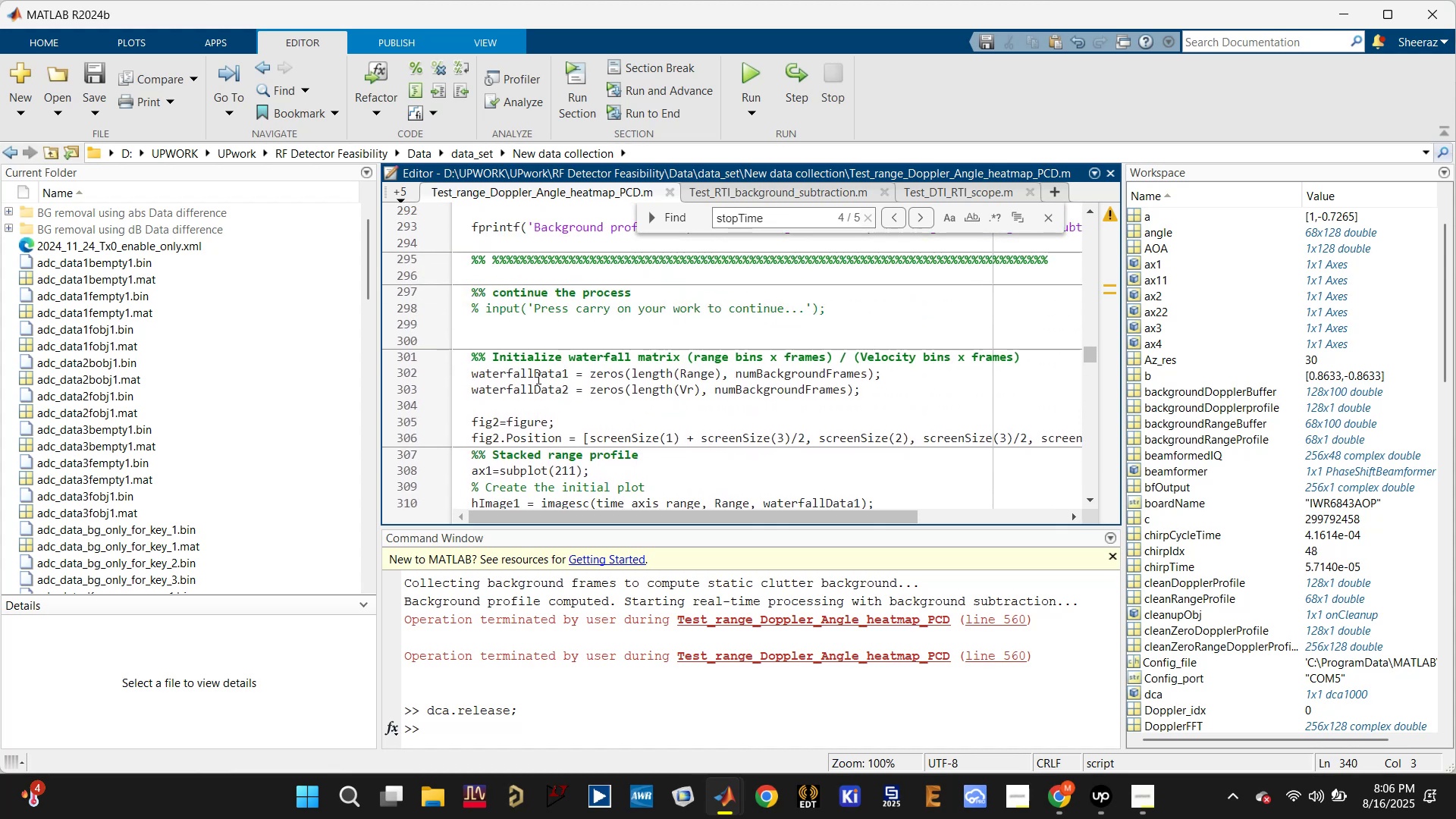 
left_click([537, 388])
 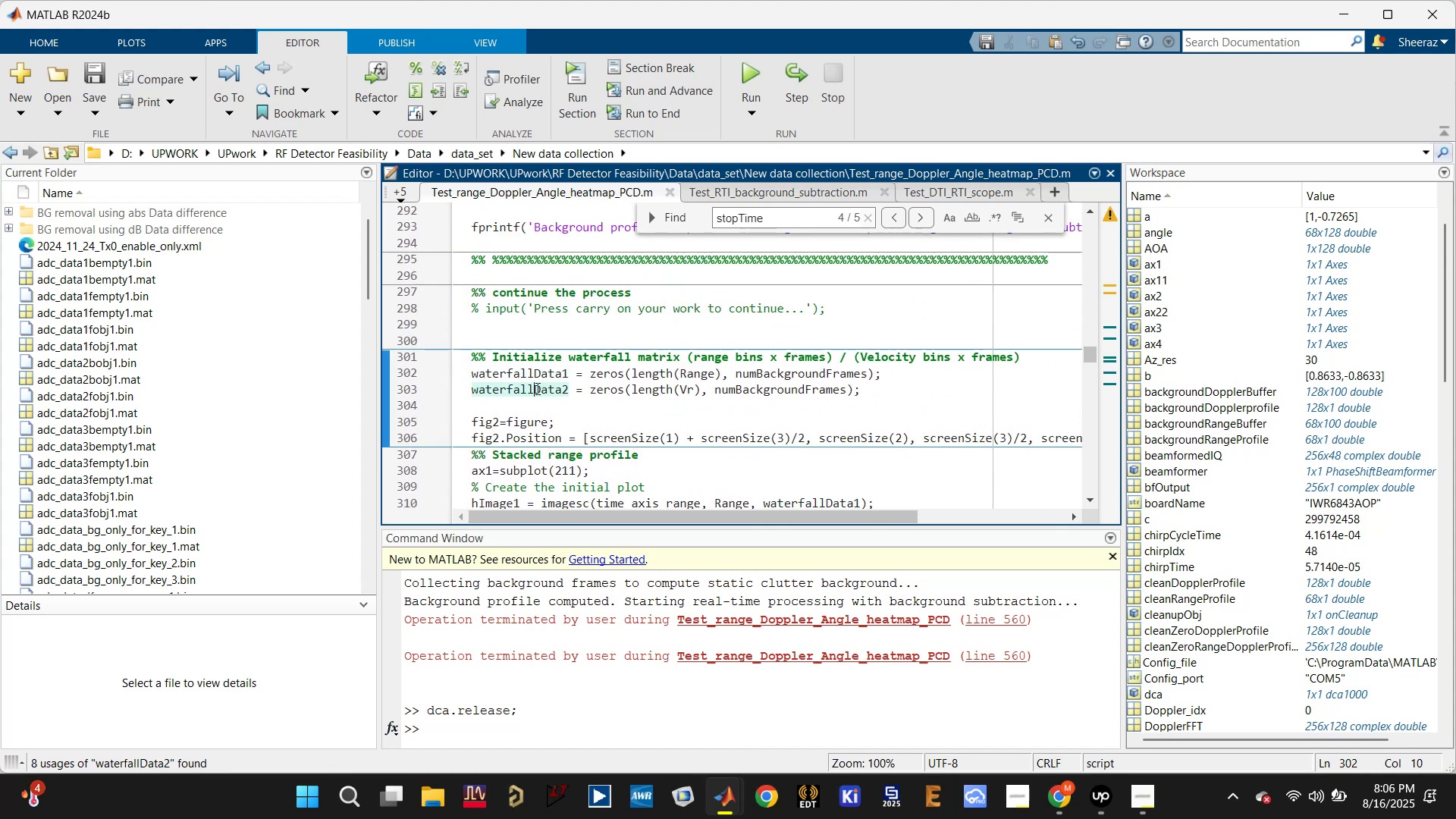 
scroll: coordinate [536, 388], scroll_direction: up, amount: 2.0
 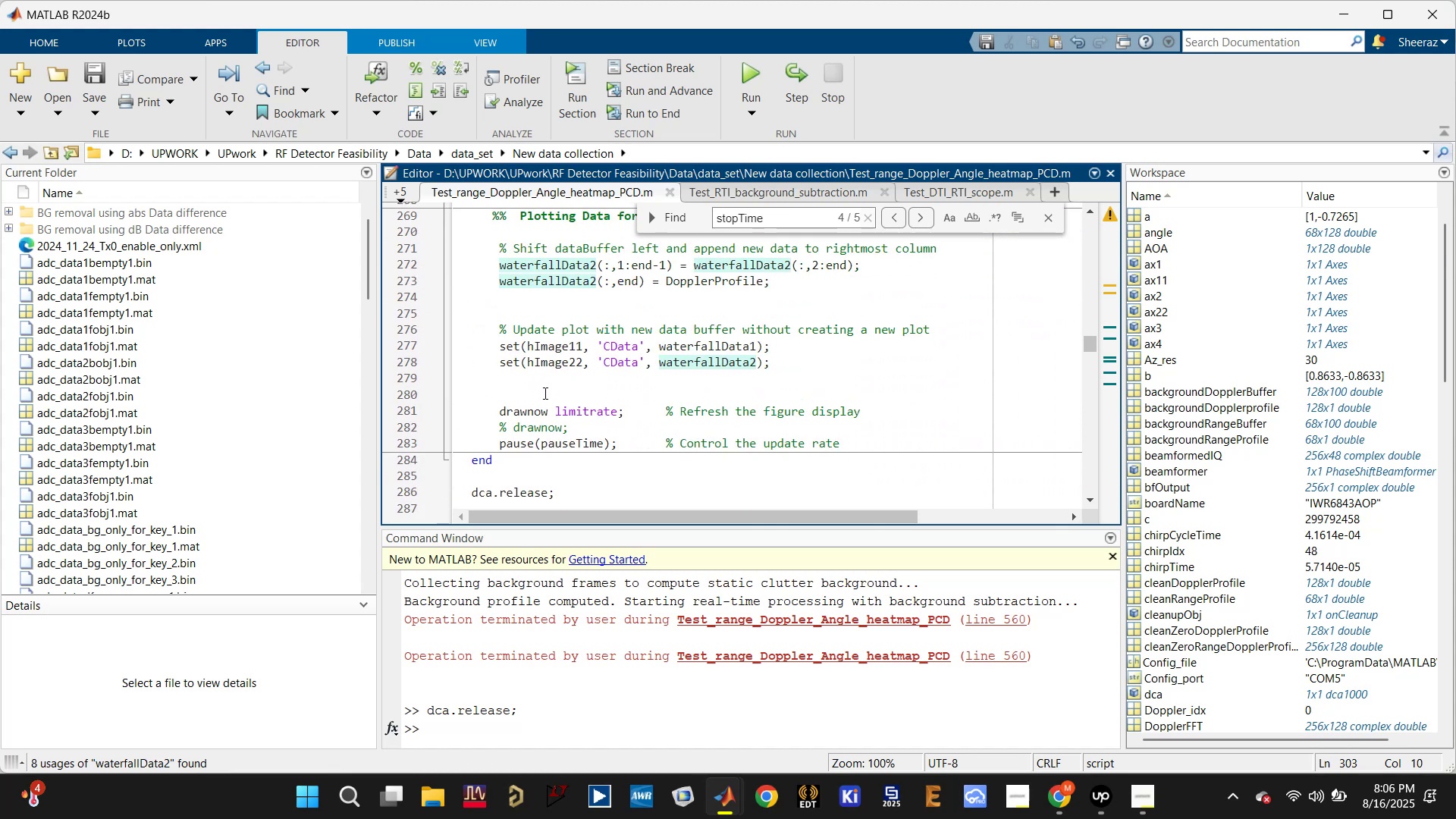 
left_click_drag(start_coordinate=[512, 475], to_coordinate=[469, 348])
 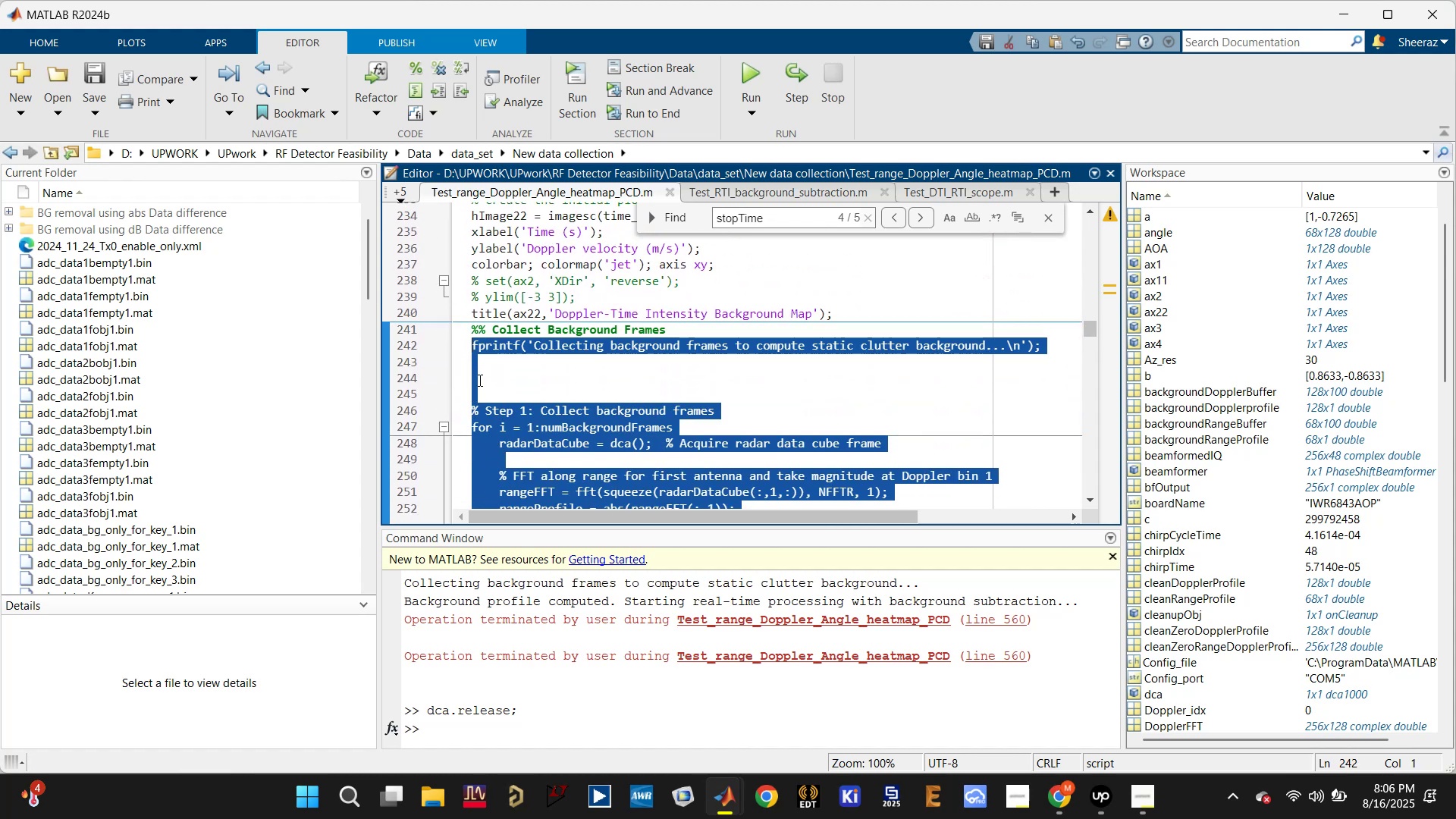 
scroll: coordinate [498, 445], scroll_direction: up, amount: 5.0
 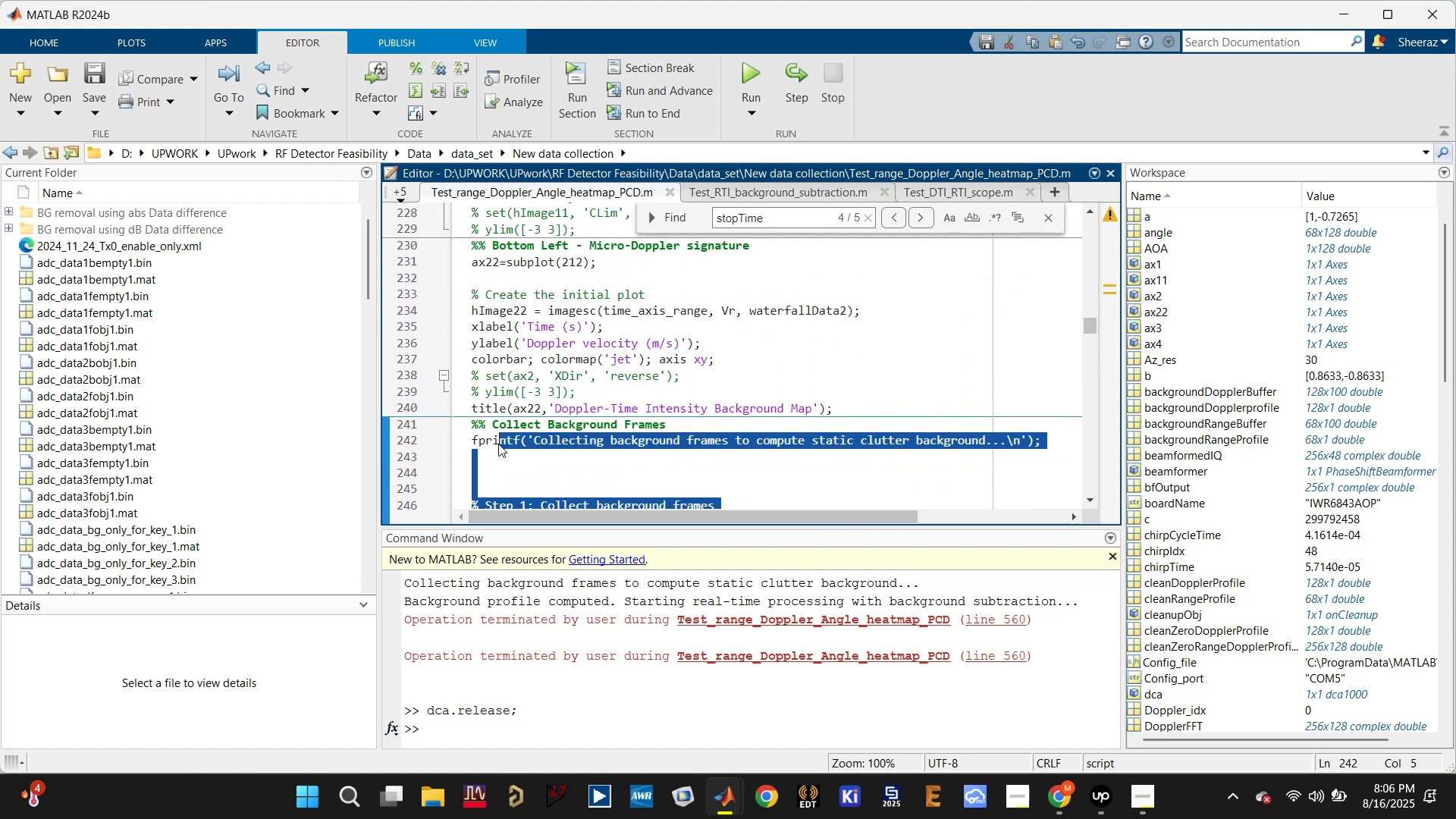 
scroll: coordinate [498, 446], scroll_direction: down, amount: 1.0
 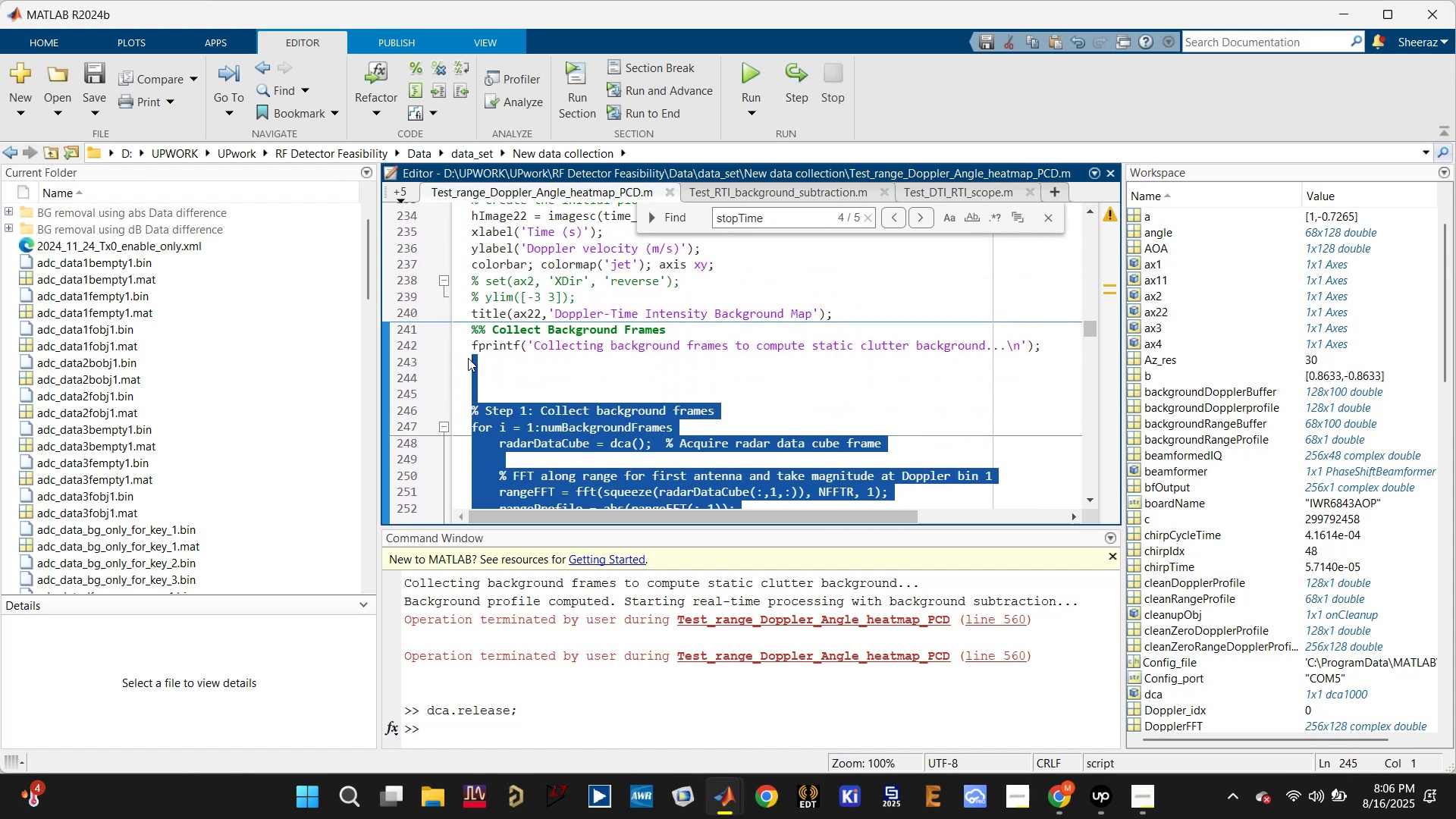 
key(Control+R)
 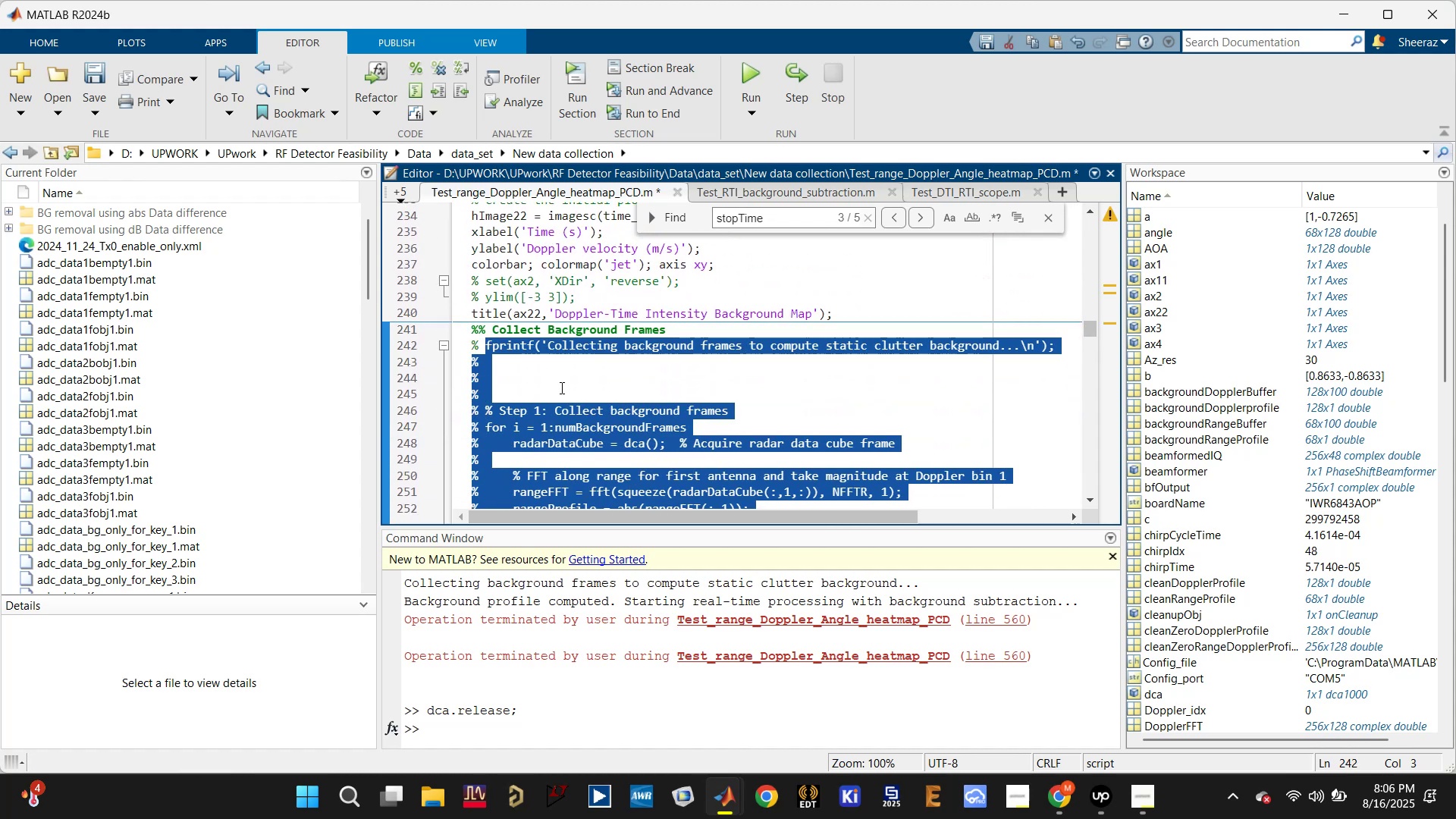 
key(Control+S)
 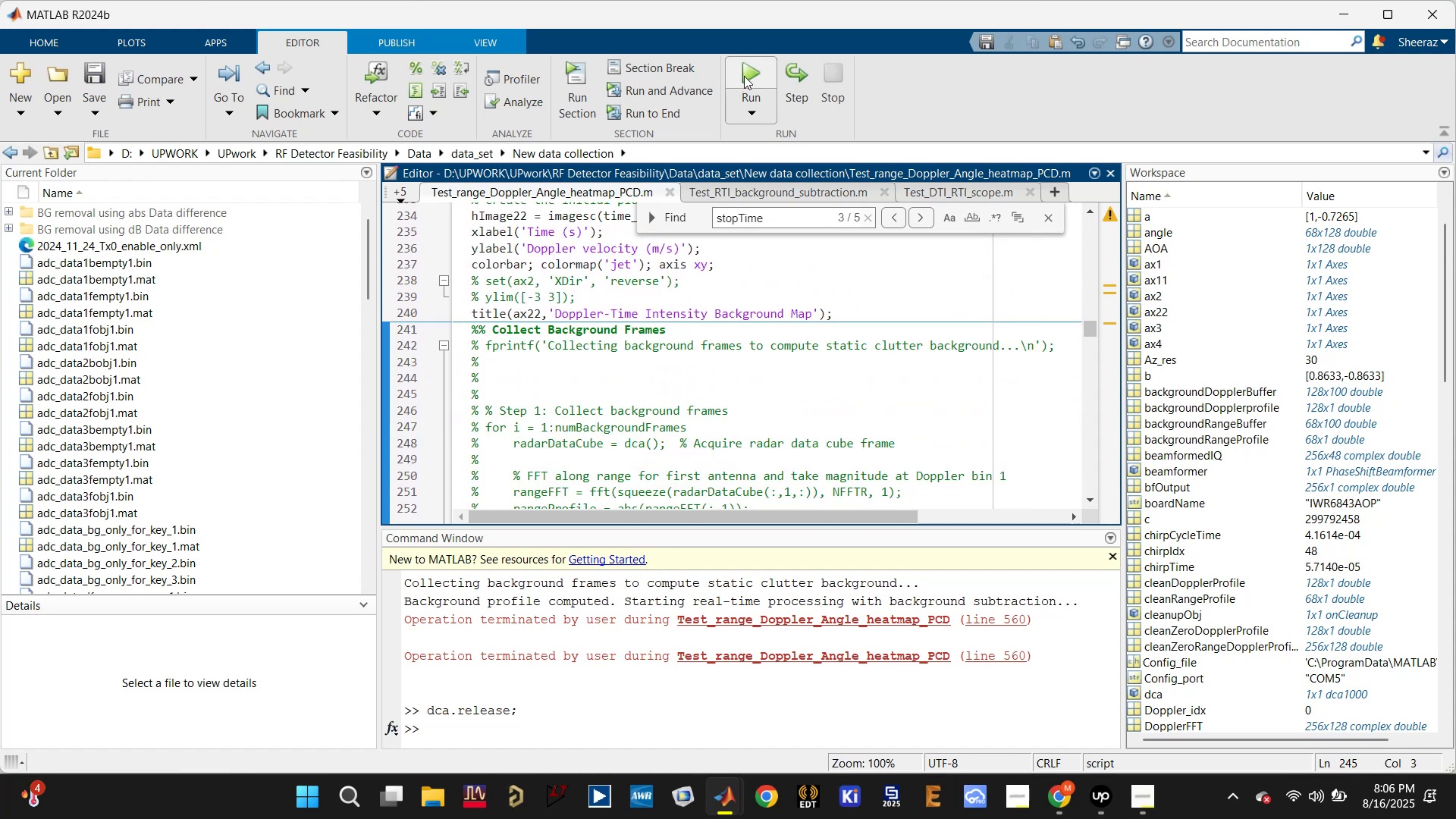 
left_click([744, 76])
 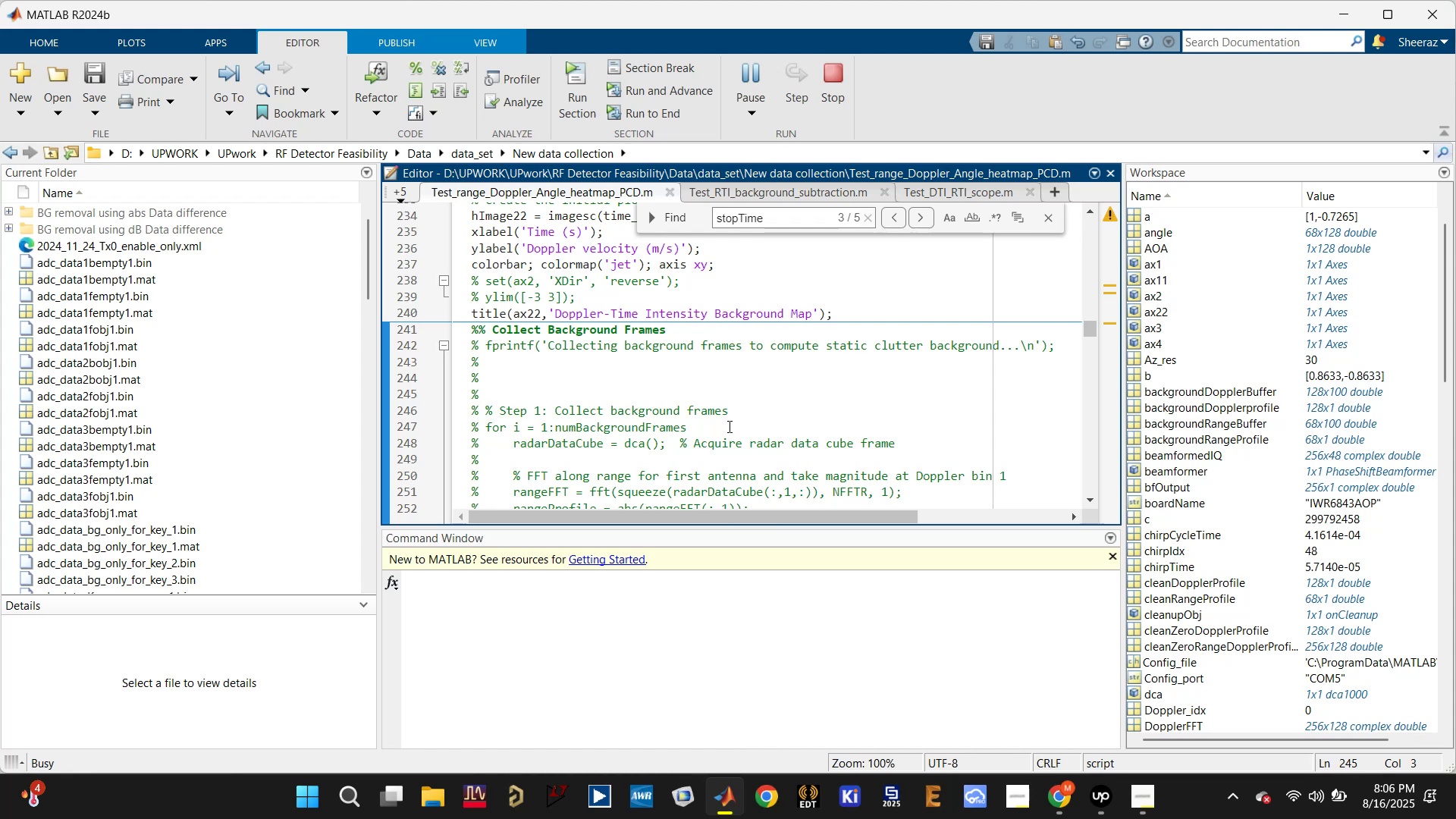 
wait(10.29)
 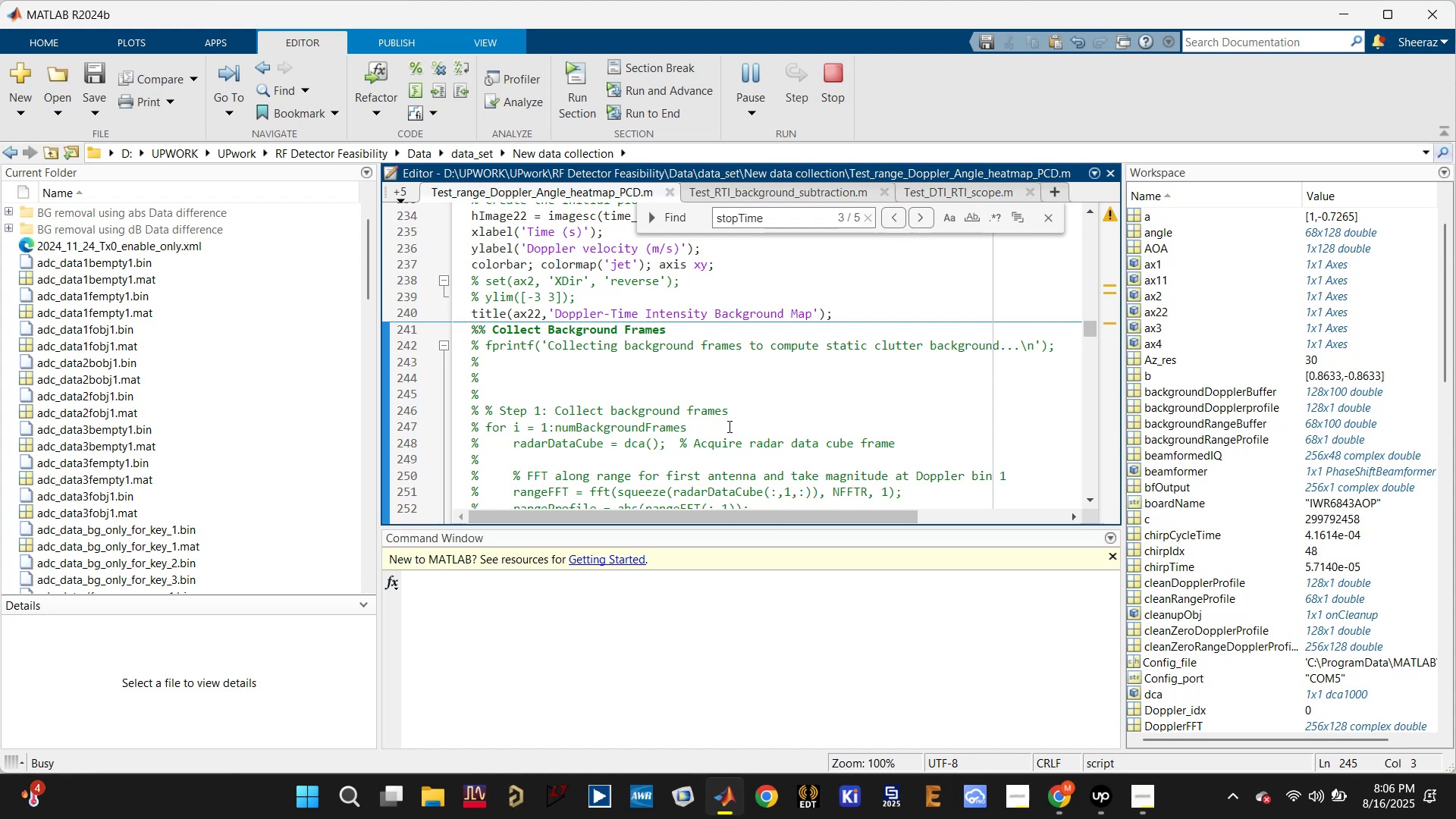 
scroll: coordinate [729, 426], scroll_direction: up, amount: 4.0
 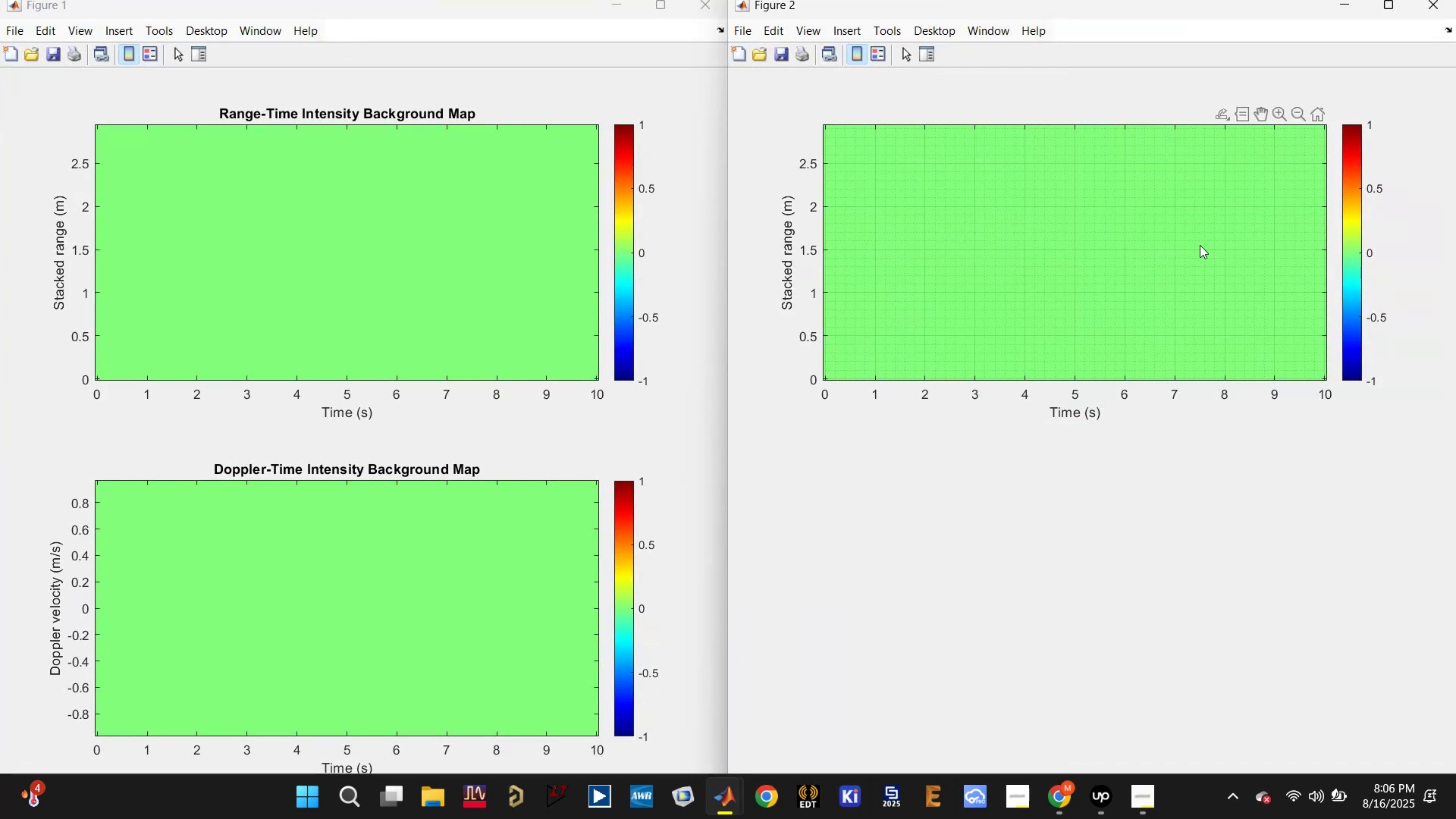 
left_click([1428, 0])
 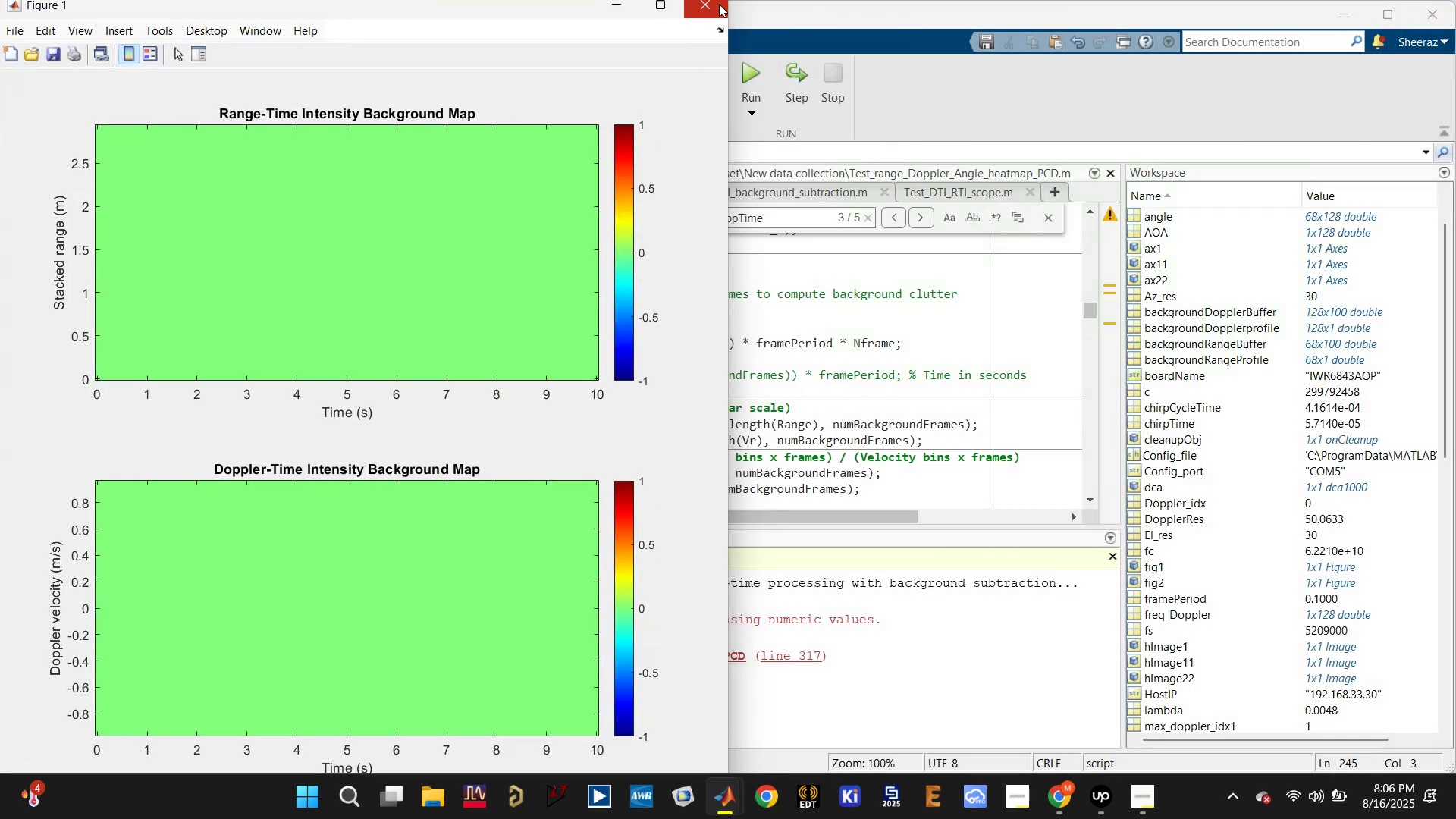 
left_click([717, 4])
 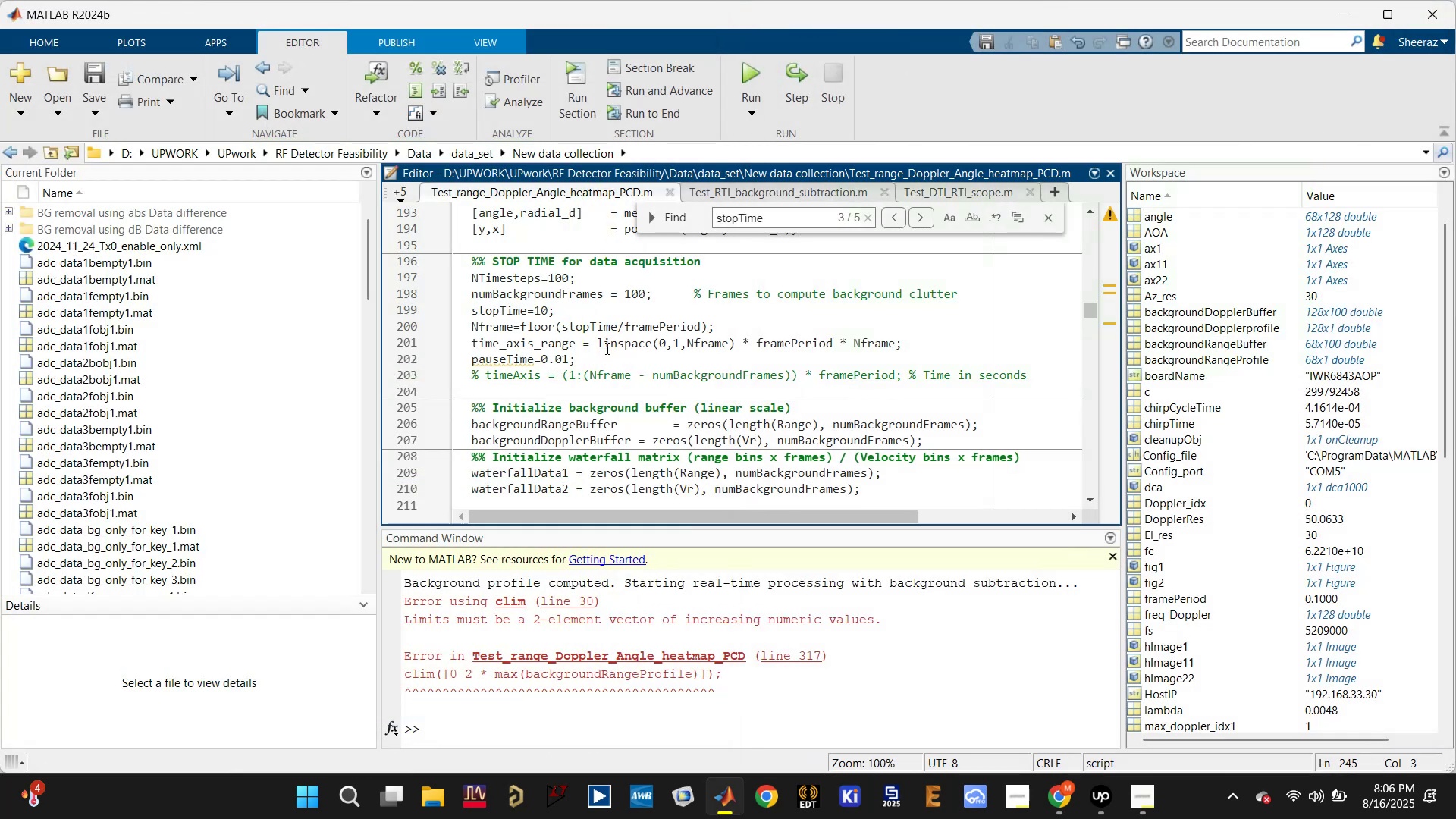 
key(Control+Z)
 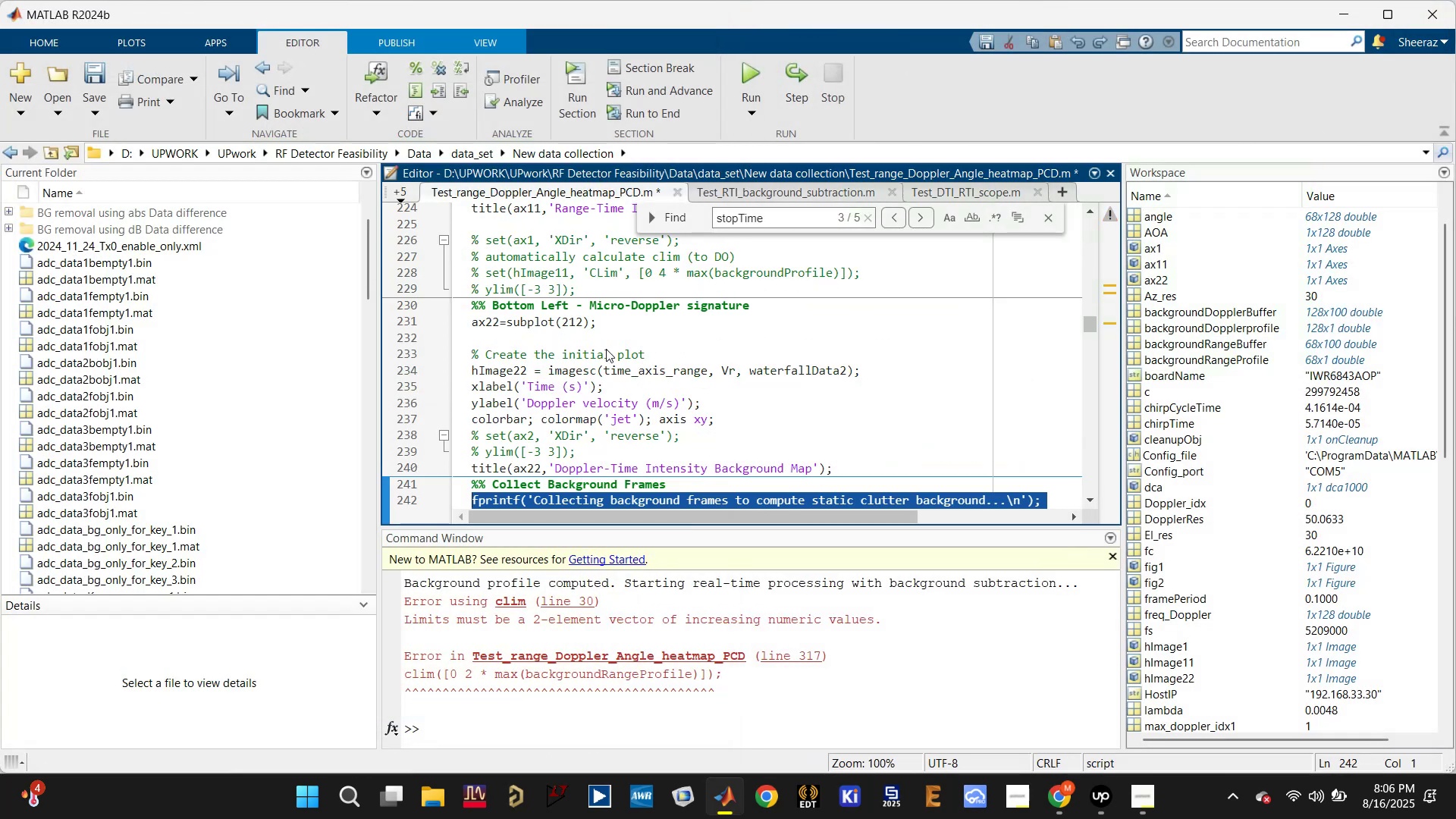 
scroll: coordinate [606, 350], scroll_direction: down, amount: 3.0
 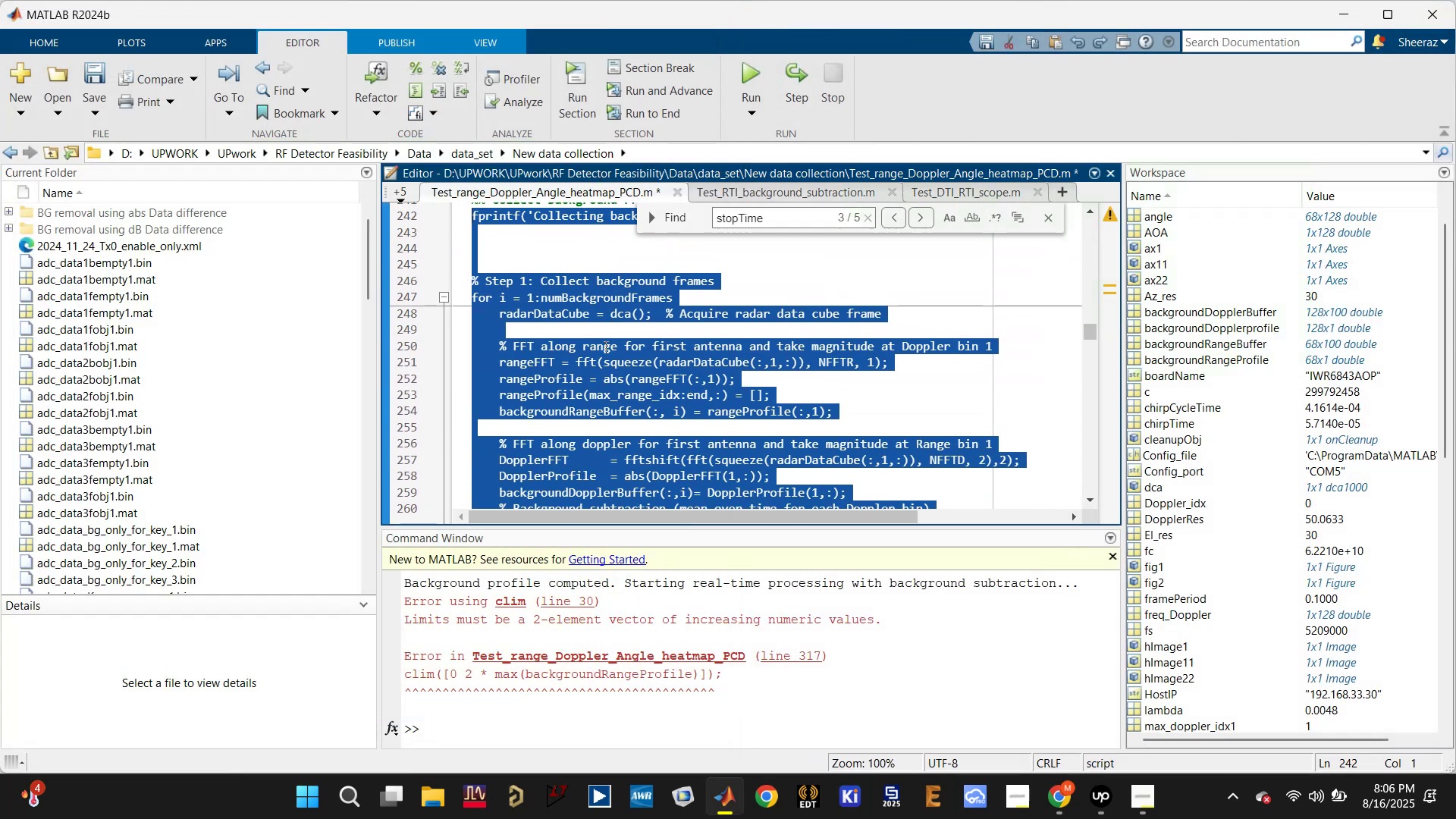 
scroll: coordinate [604, 347], scroll_direction: up, amount: 4.0
 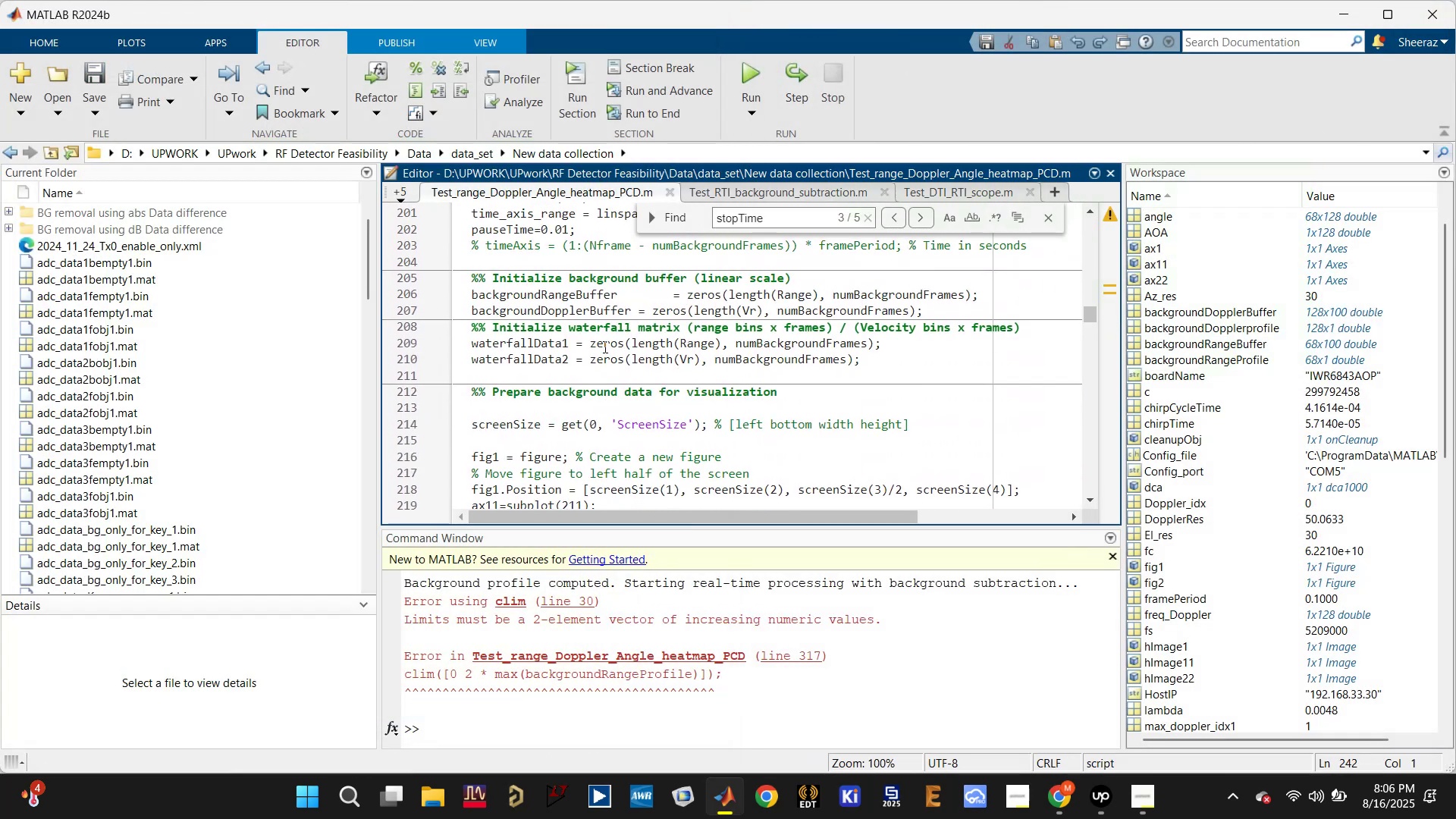 
key(Control+ControlLeft)
 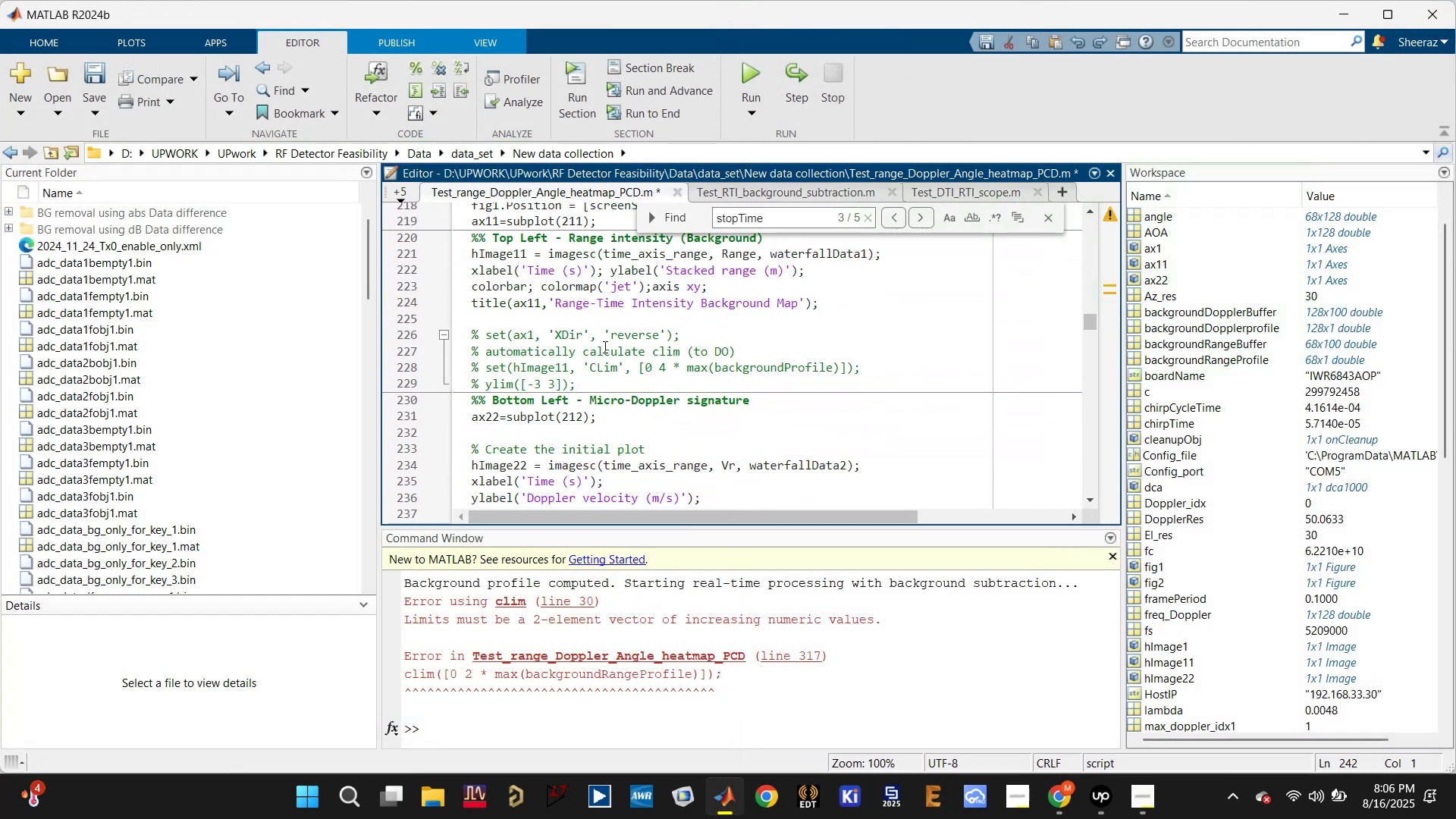 
key(Control+S)
 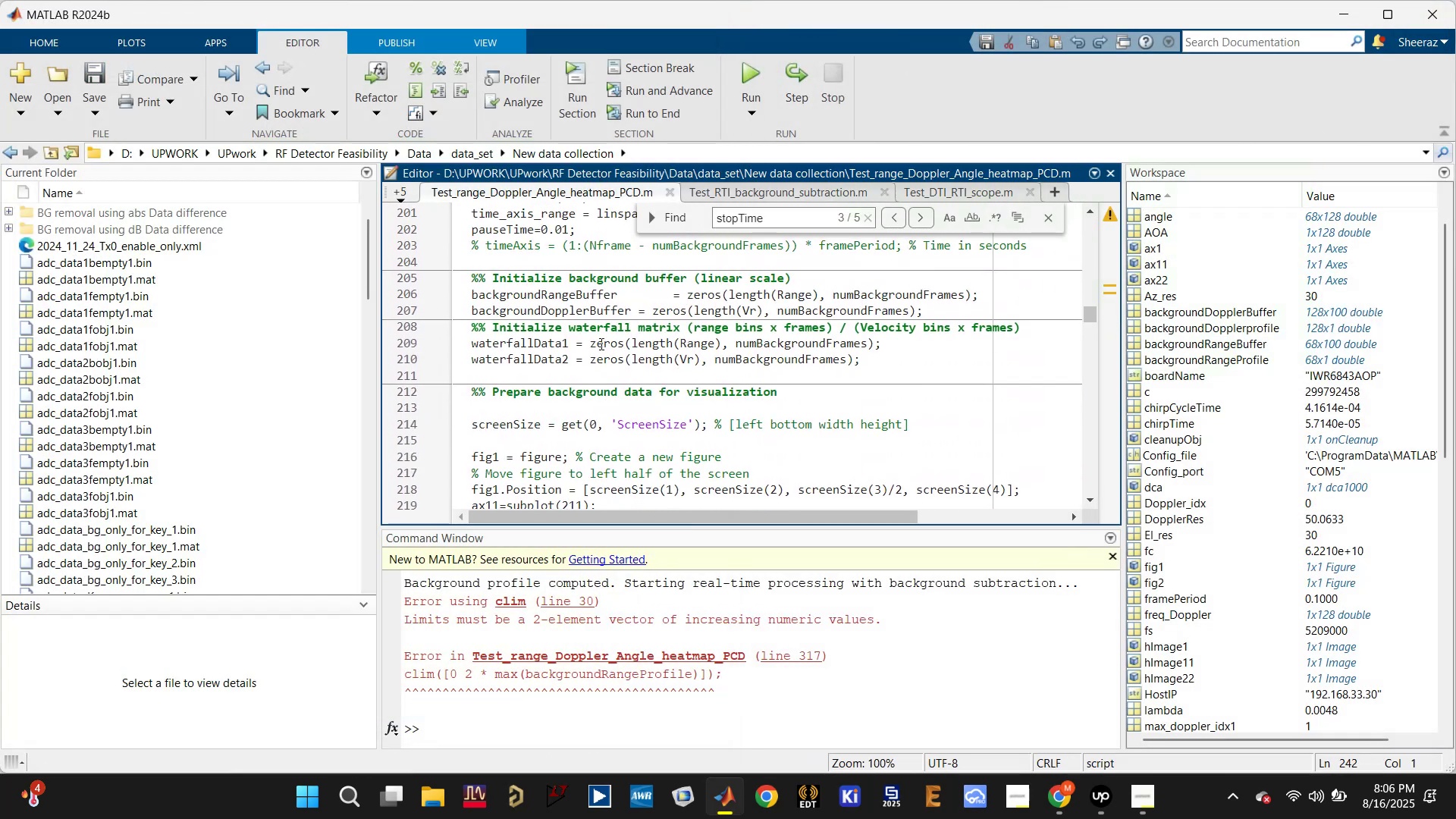 
left_click([534, 342])
 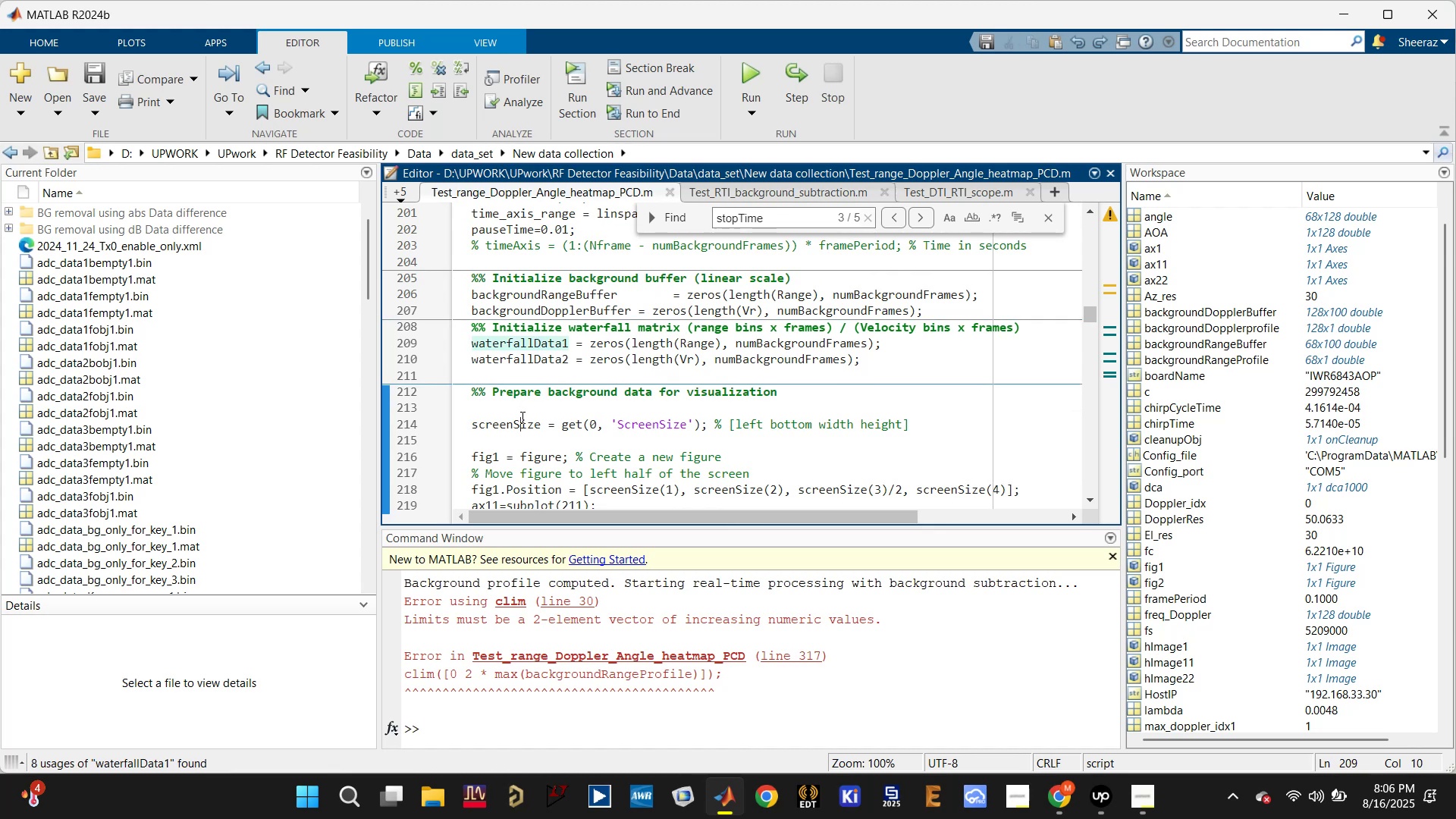 
scroll: coordinate [588, 390], scroll_direction: down, amount: 4.0
 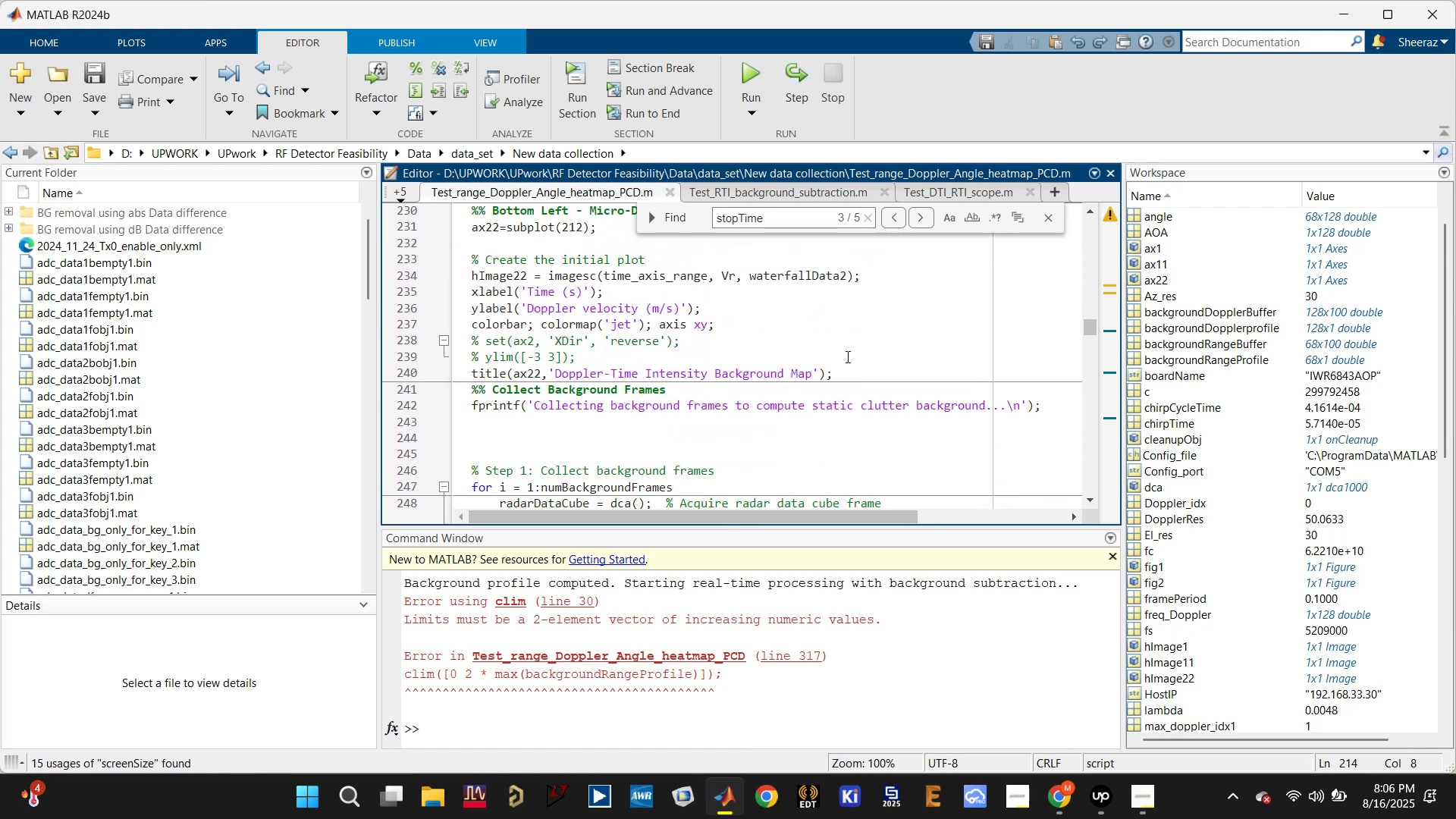 
left_click([852, 360])
 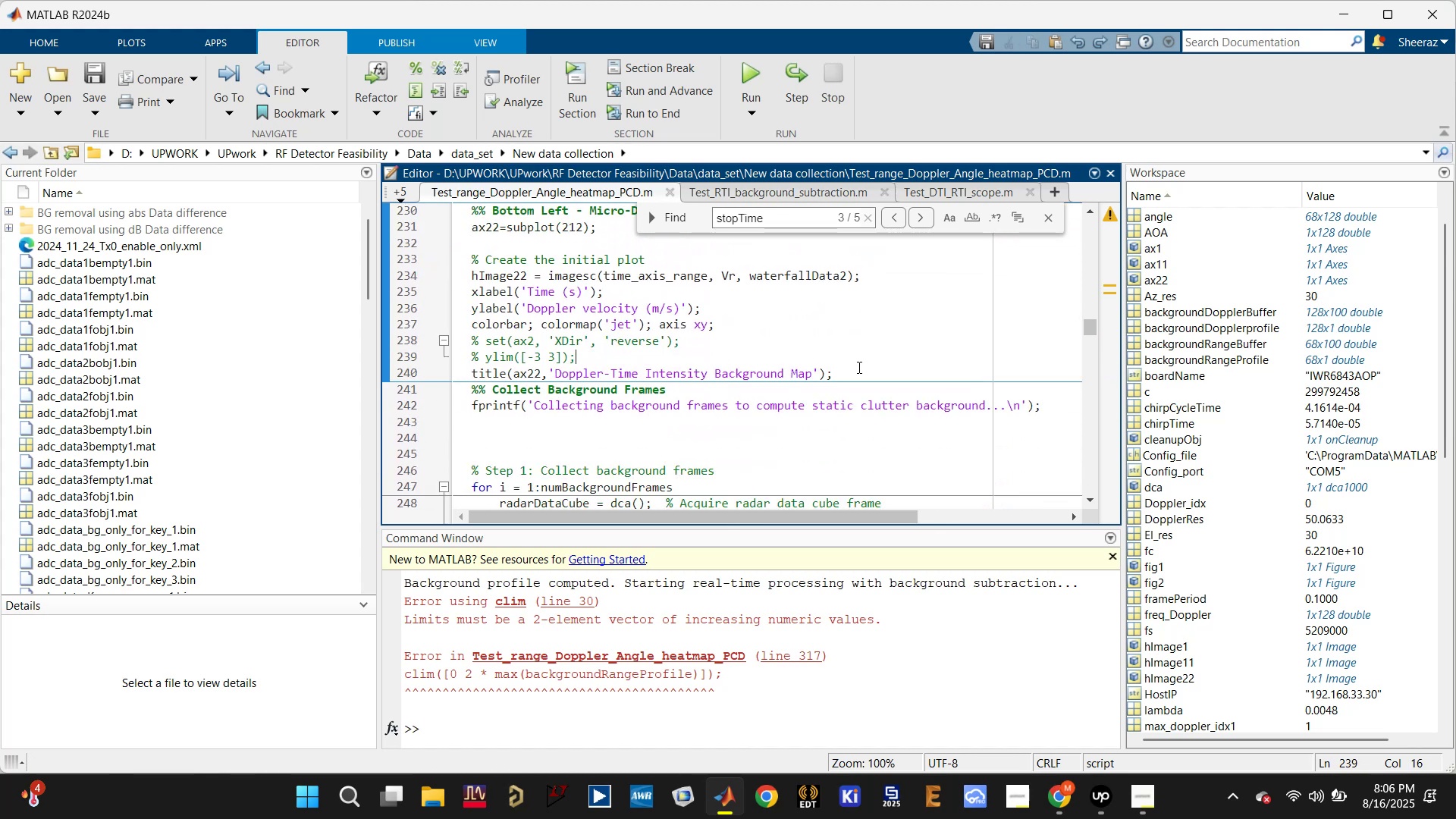 
left_click_drag(start_coordinate=[858, 367], to_coordinate=[460, 330])
 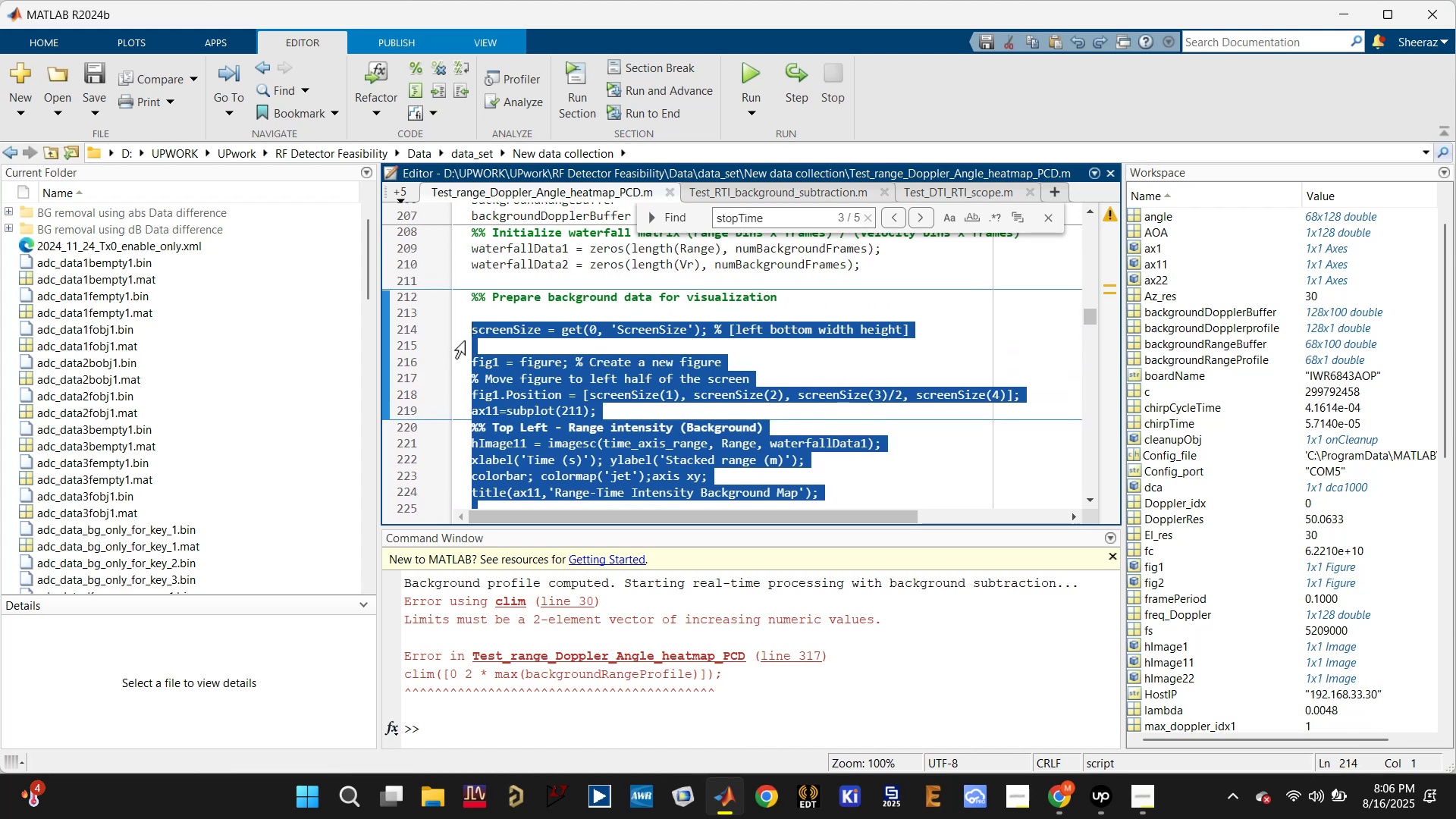 
scroll: coordinate [532, 362], scroll_direction: up, amount: 3.0
 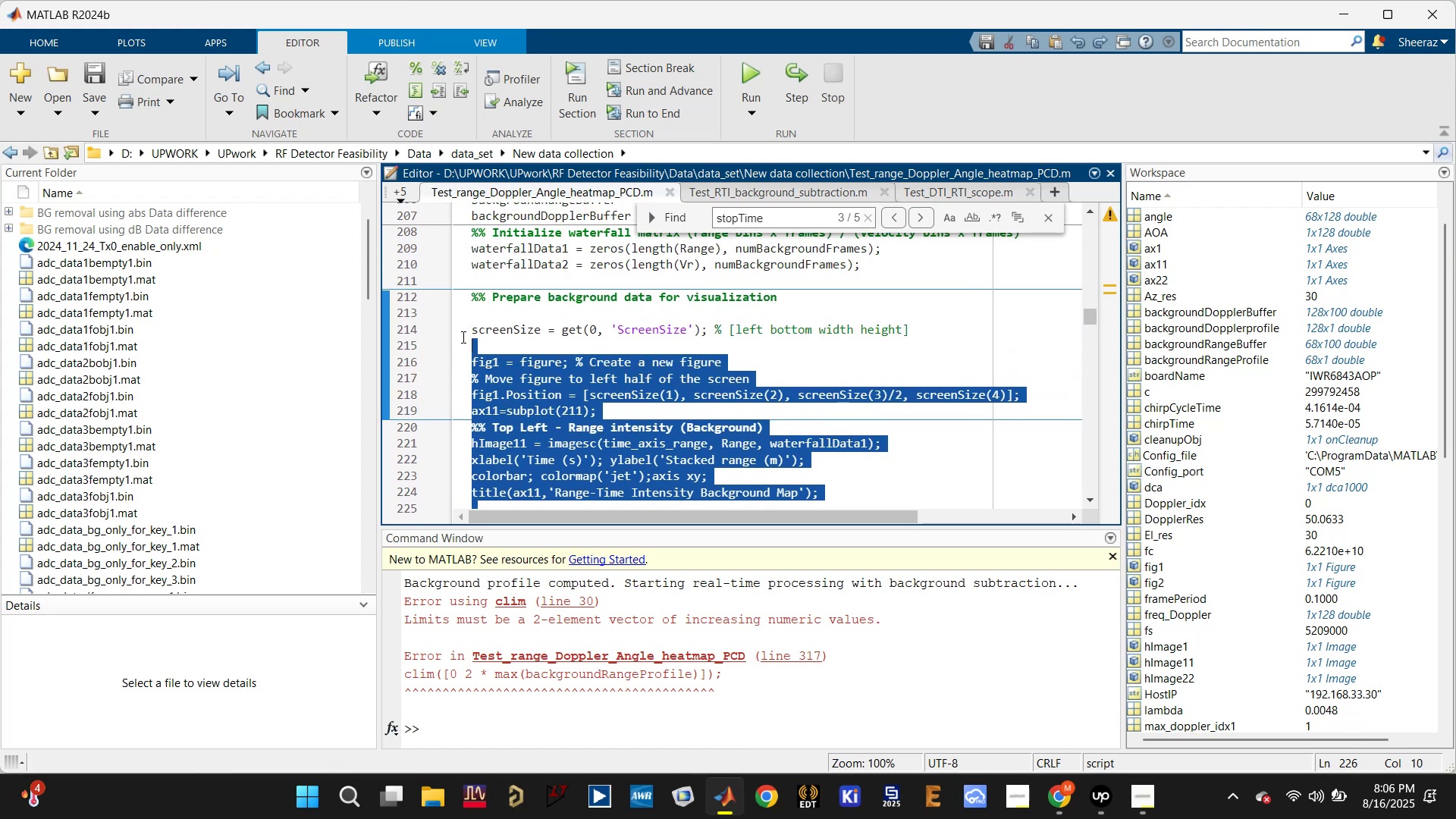 
key(Control+R)
 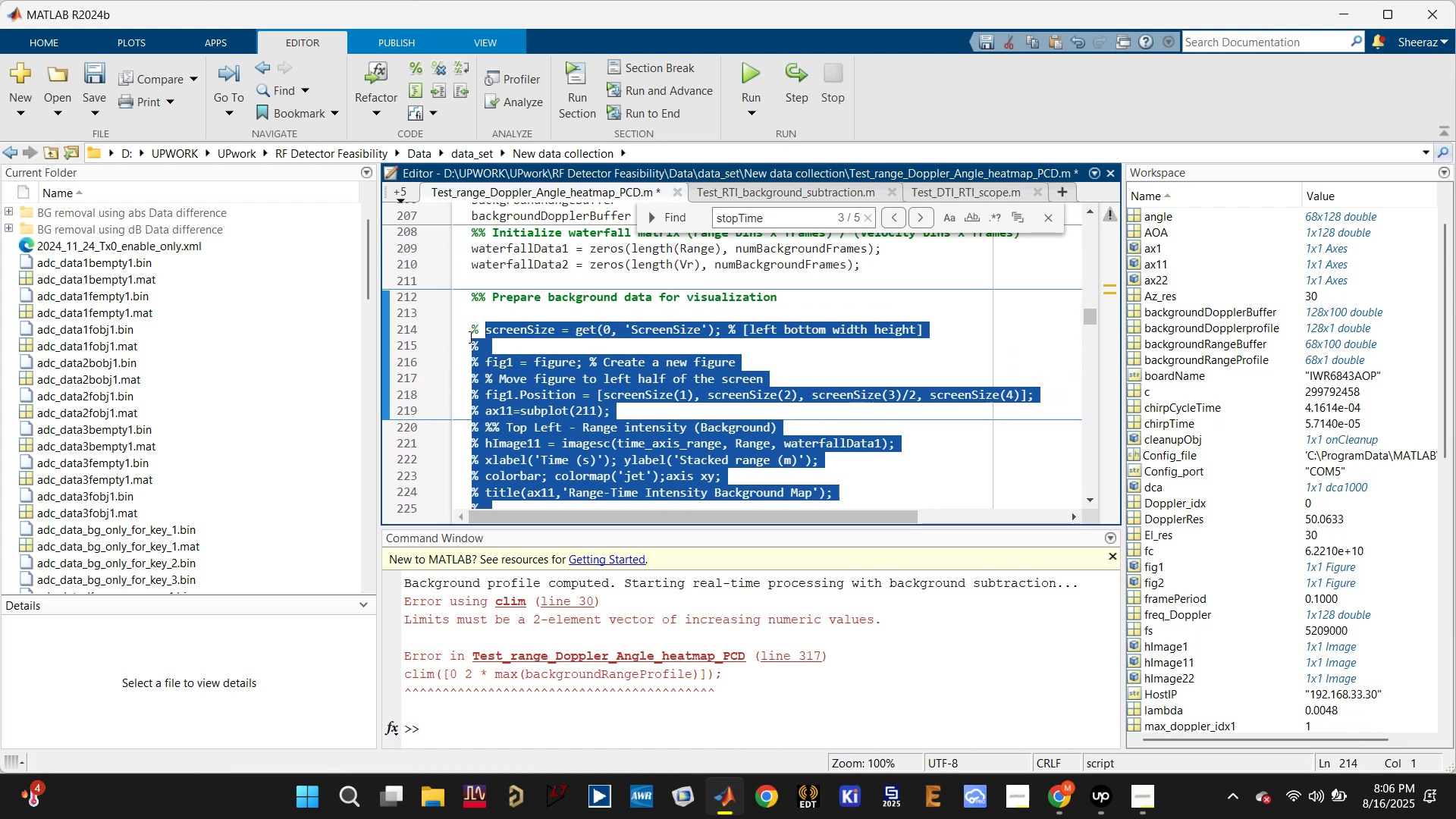 
key(Control+S)
 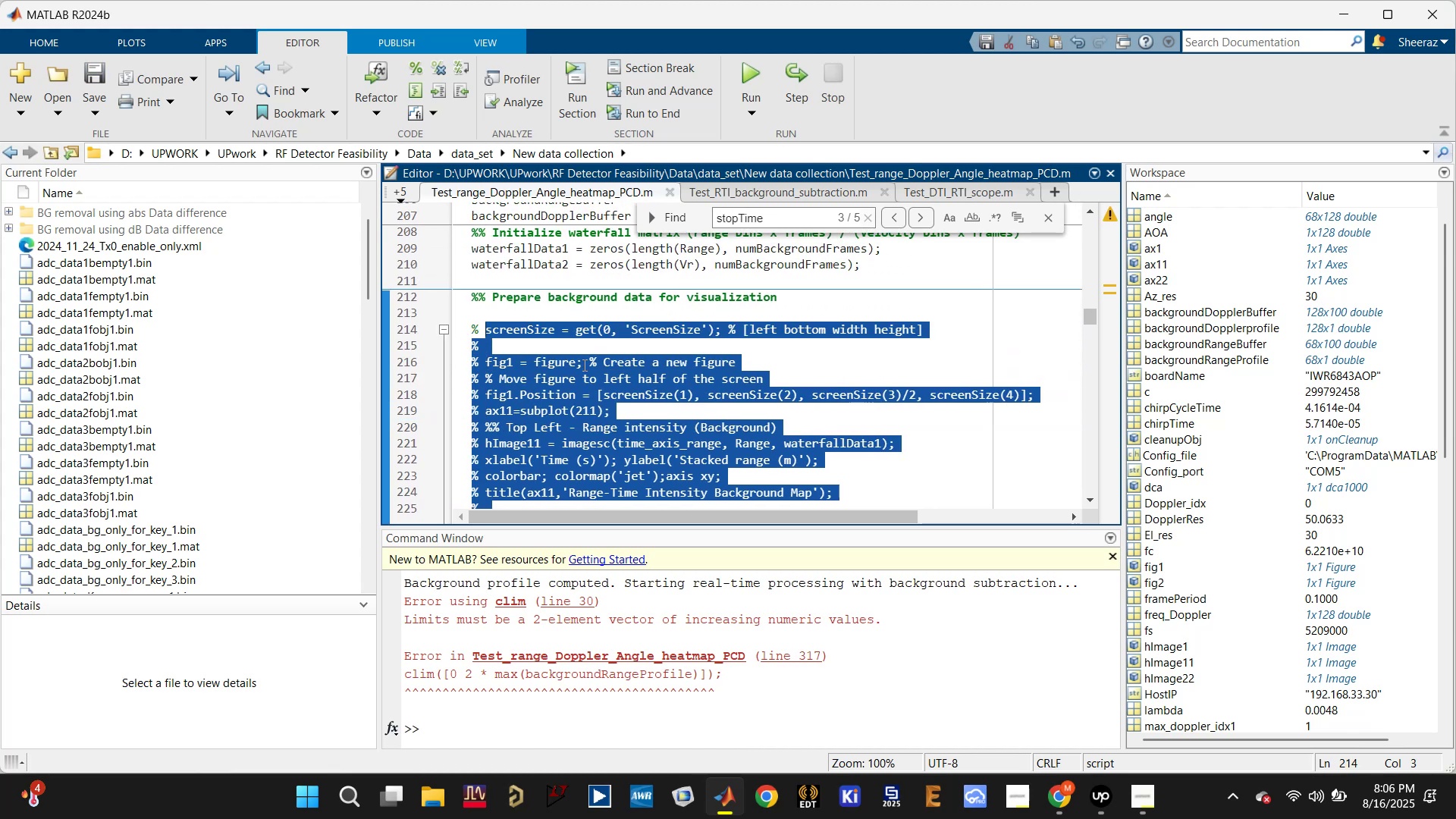 
scroll: coordinate [587, 375], scroll_direction: down, amount: 7.0
 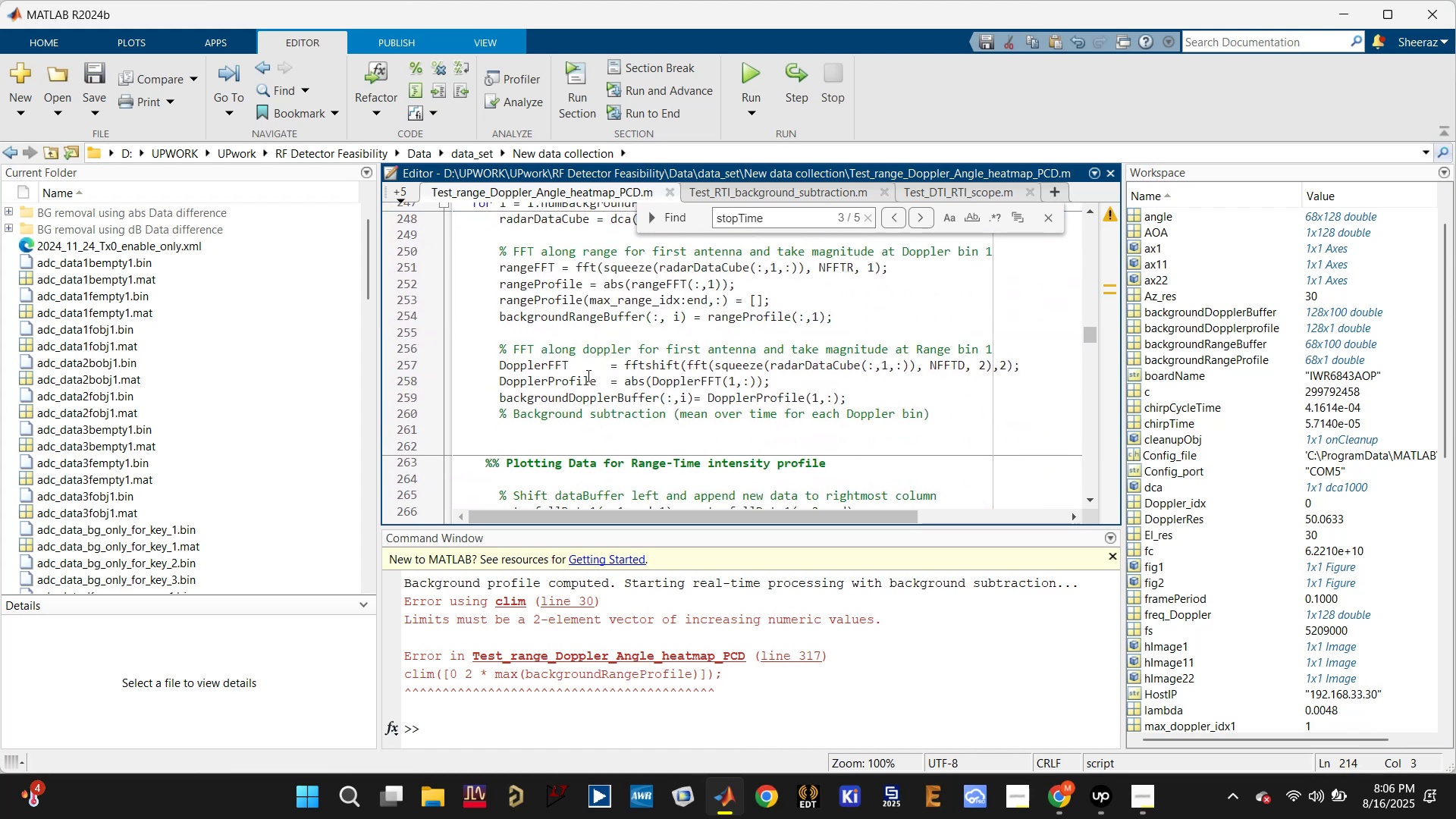 
scroll: coordinate [587, 375], scroll_direction: up, amount: 1.0
 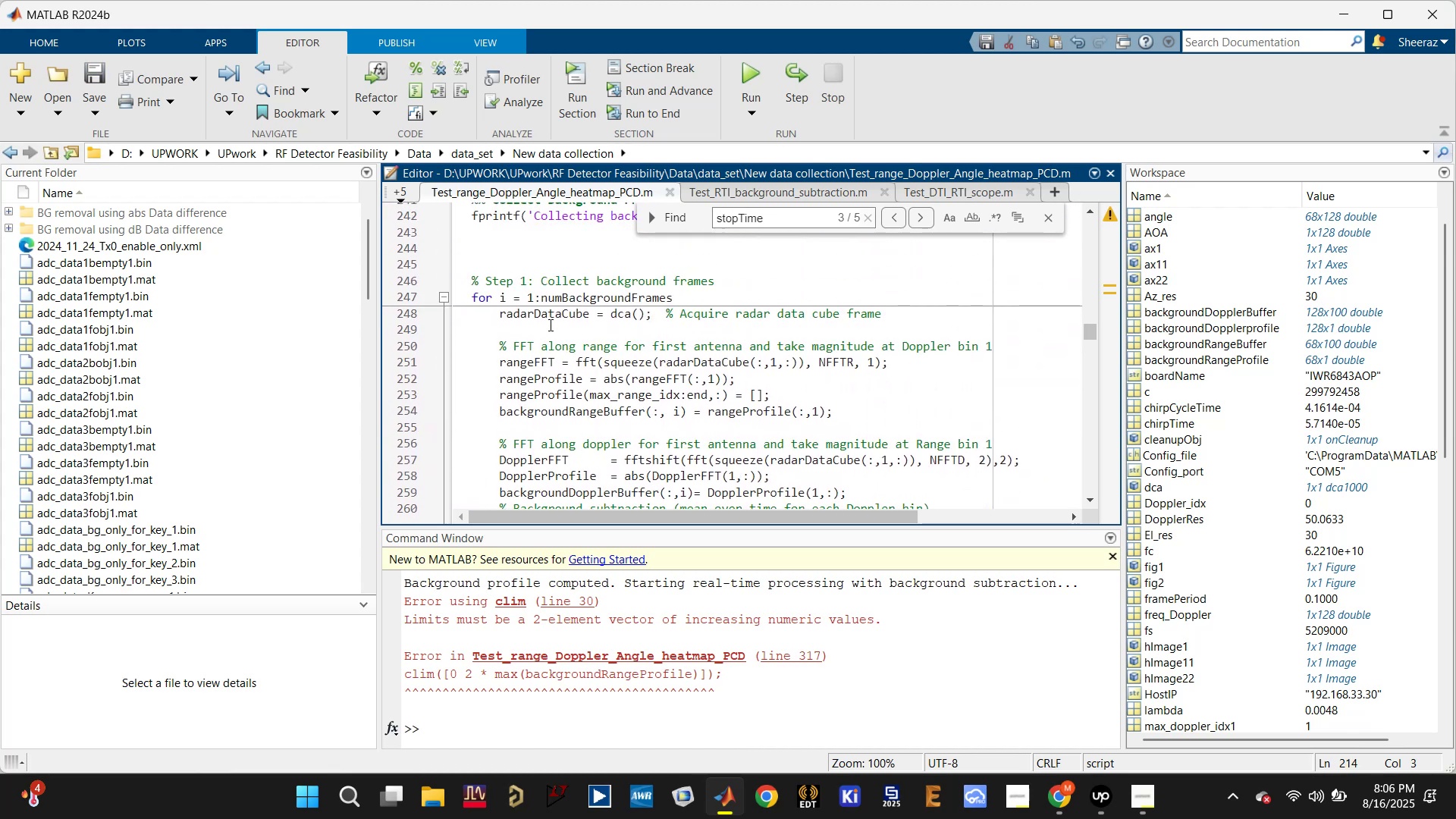 
scroll: coordinate [532, 343], scroll_direction: down, amount: 5.0
 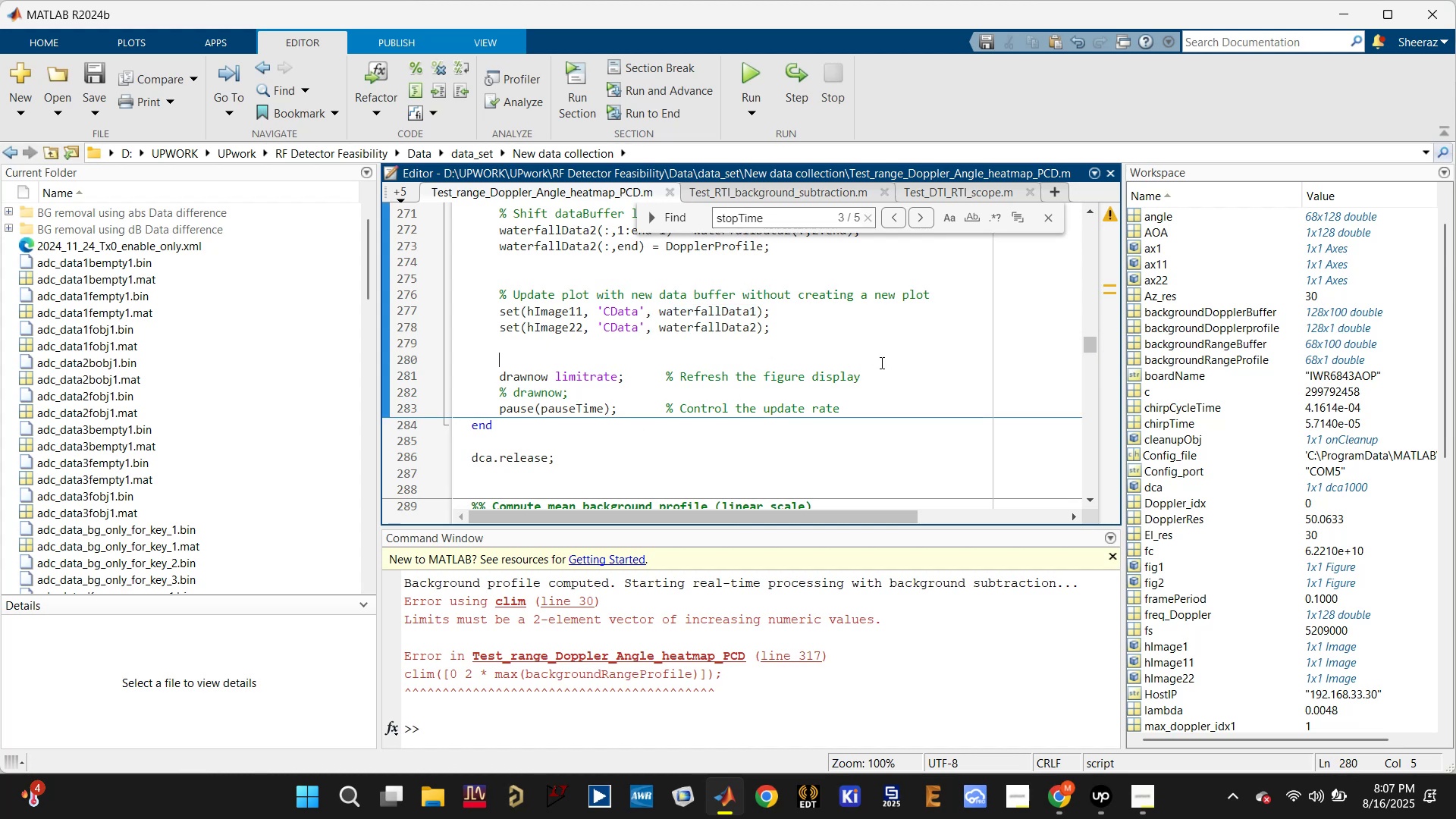 
wait(5.05)
 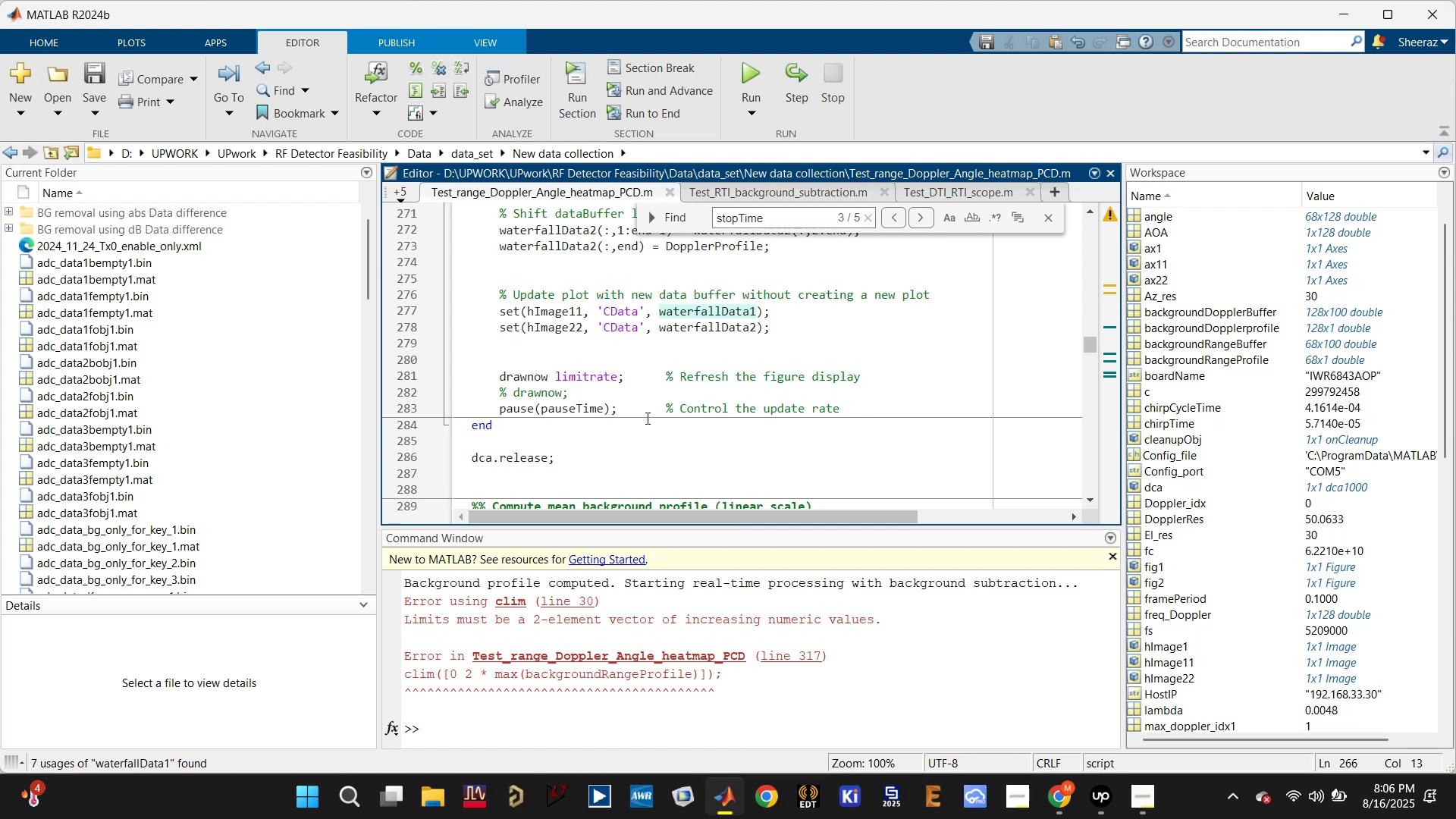 
left_click_drag(start_coordinate=[877, 403], to_coordinate=[485, 316])
 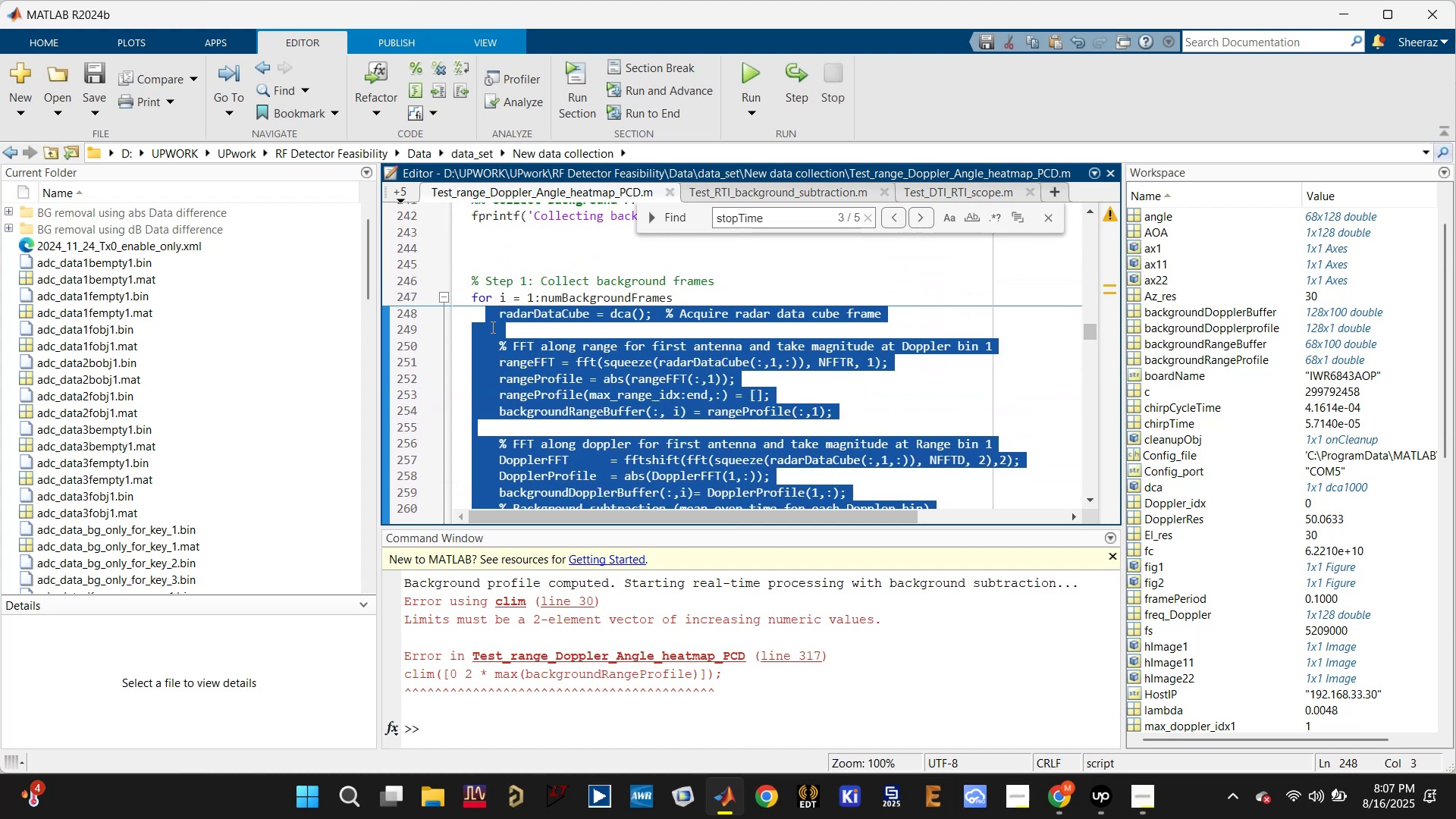 
scroll: coordinate [494, 342], scroll_direction: up, amount: 5.0
 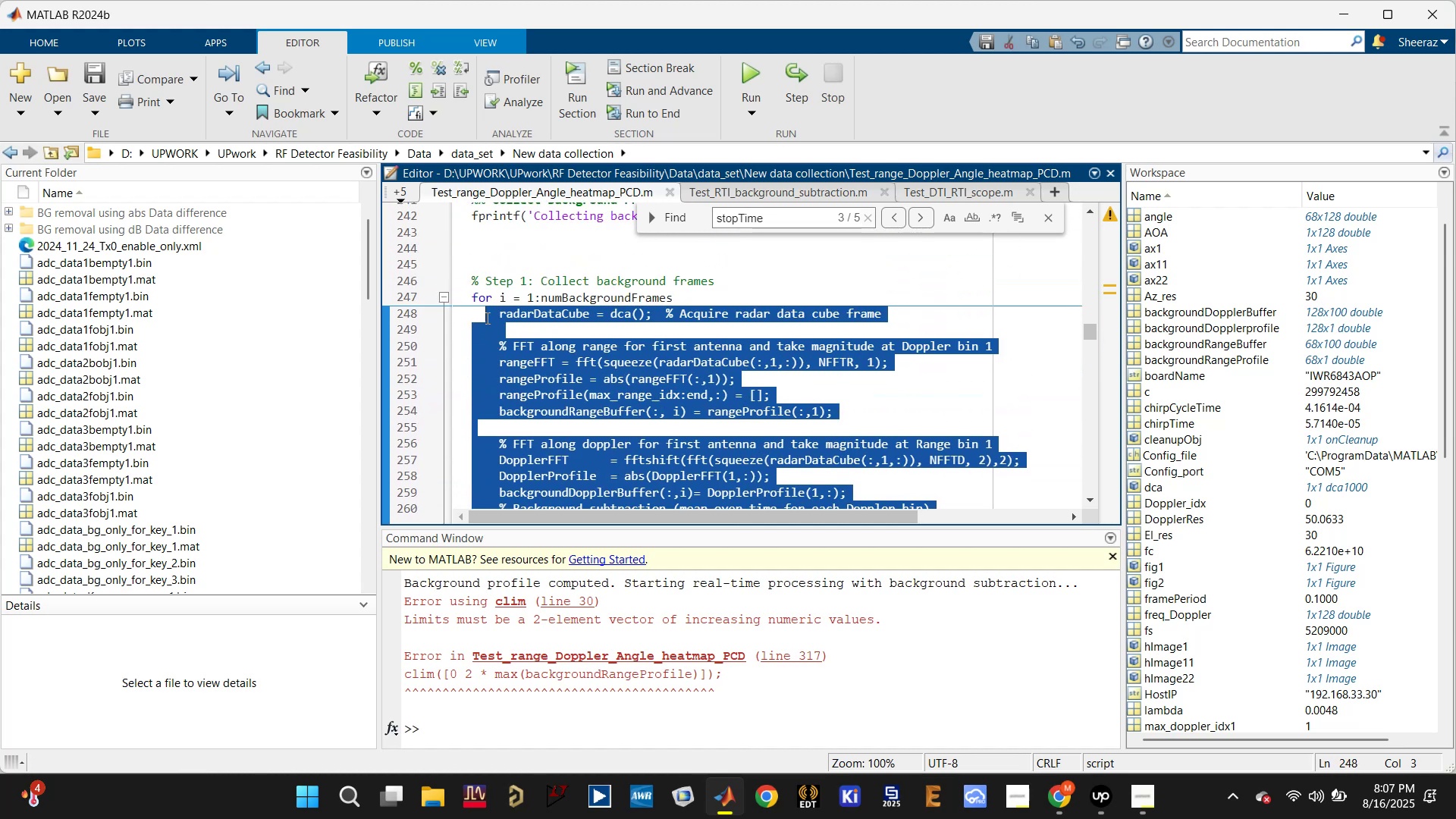 
key(Control+Z)
 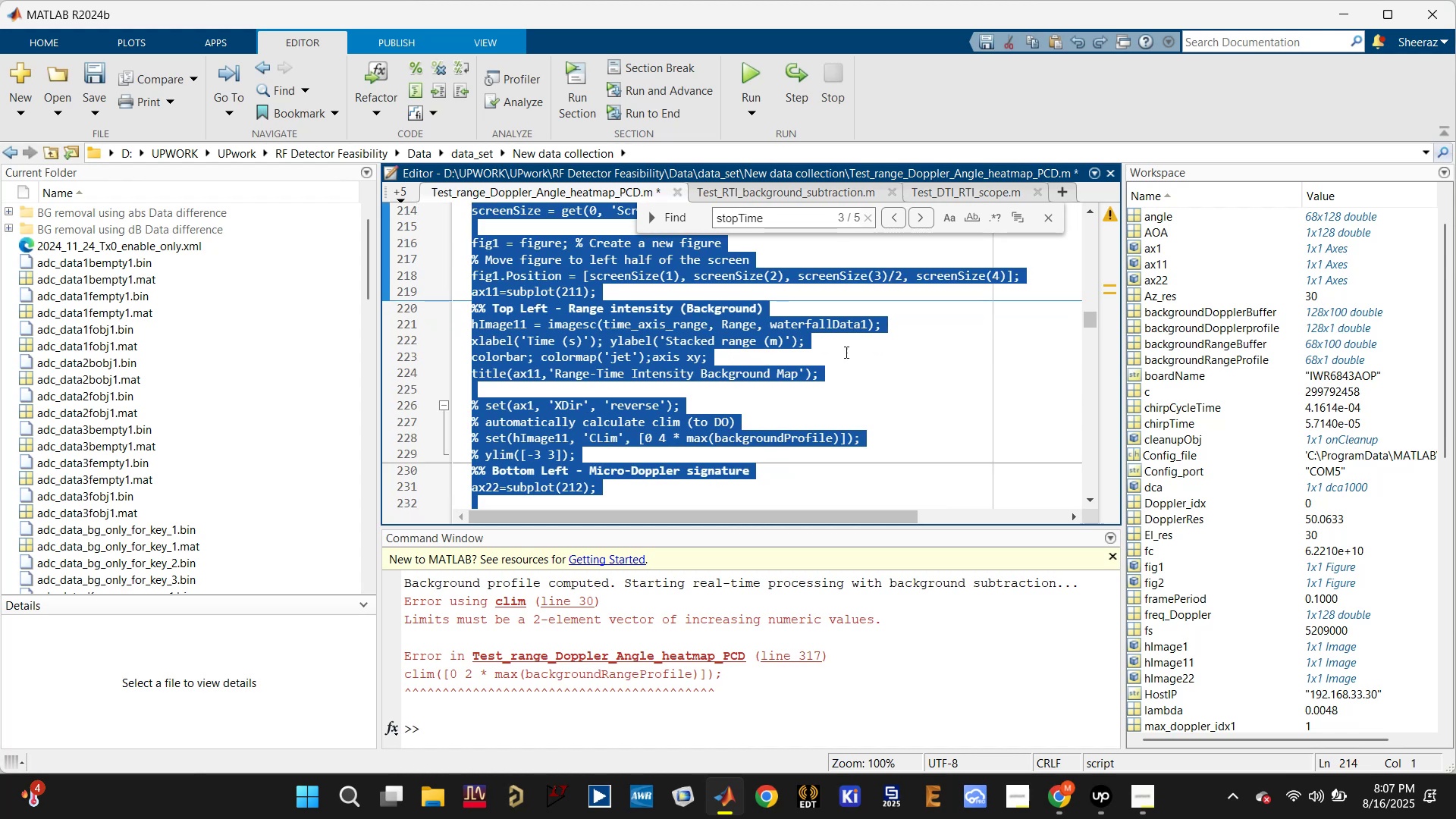 
left_click([902, 367])
 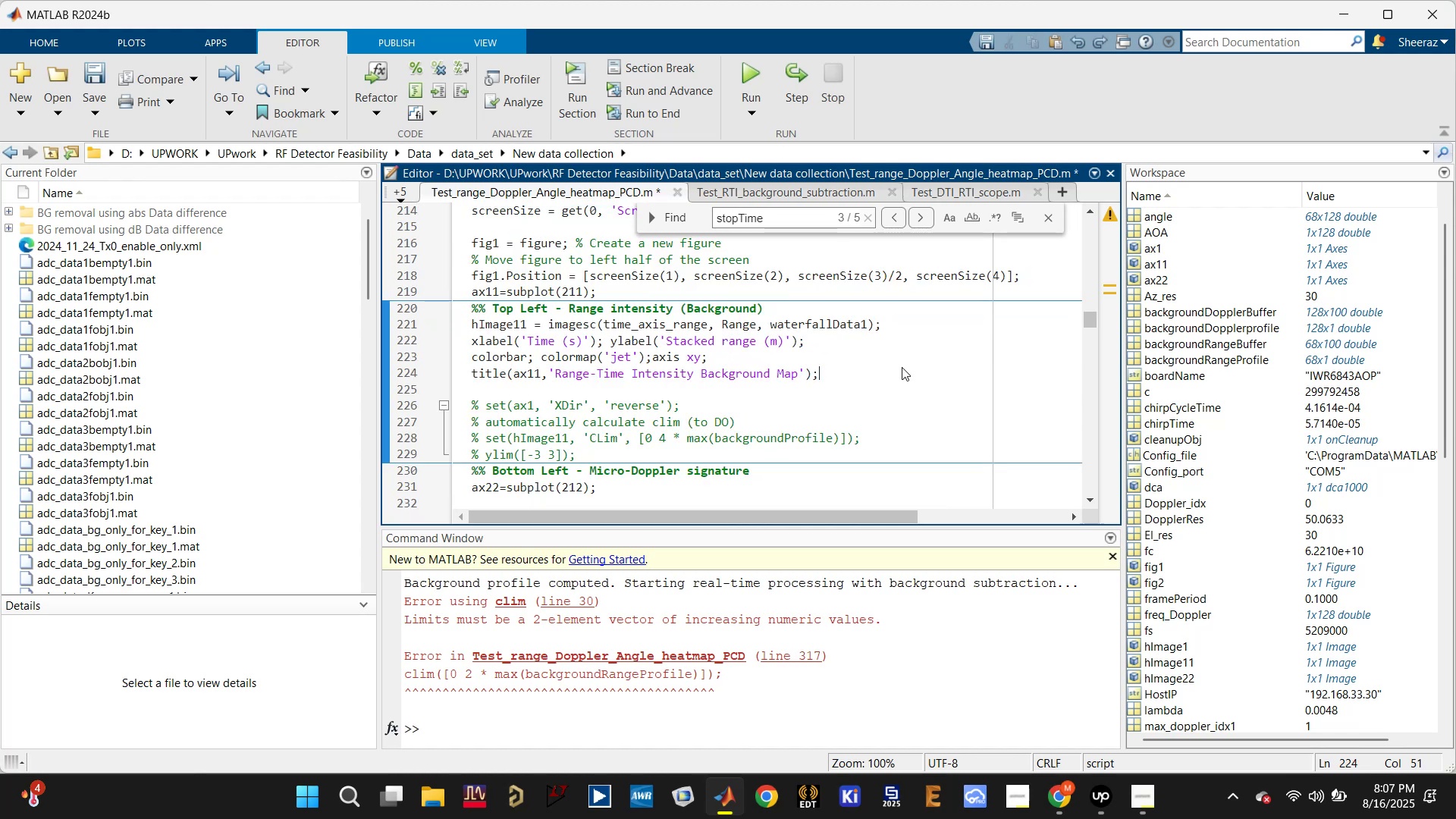 
key(Control+Z)
 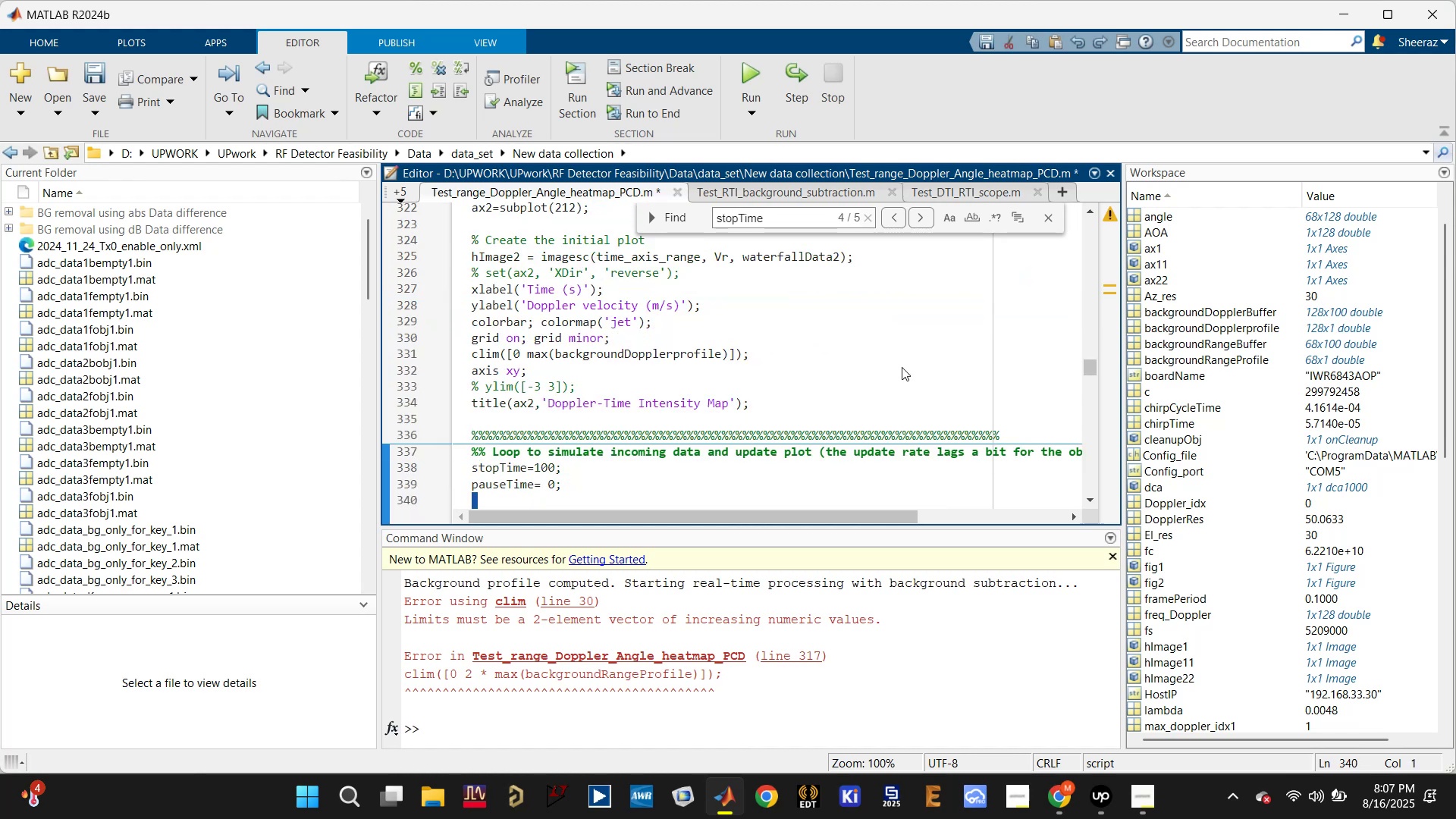 
scroll: coordinate [902, 367], scroll_direction: down, amount: 2.0
 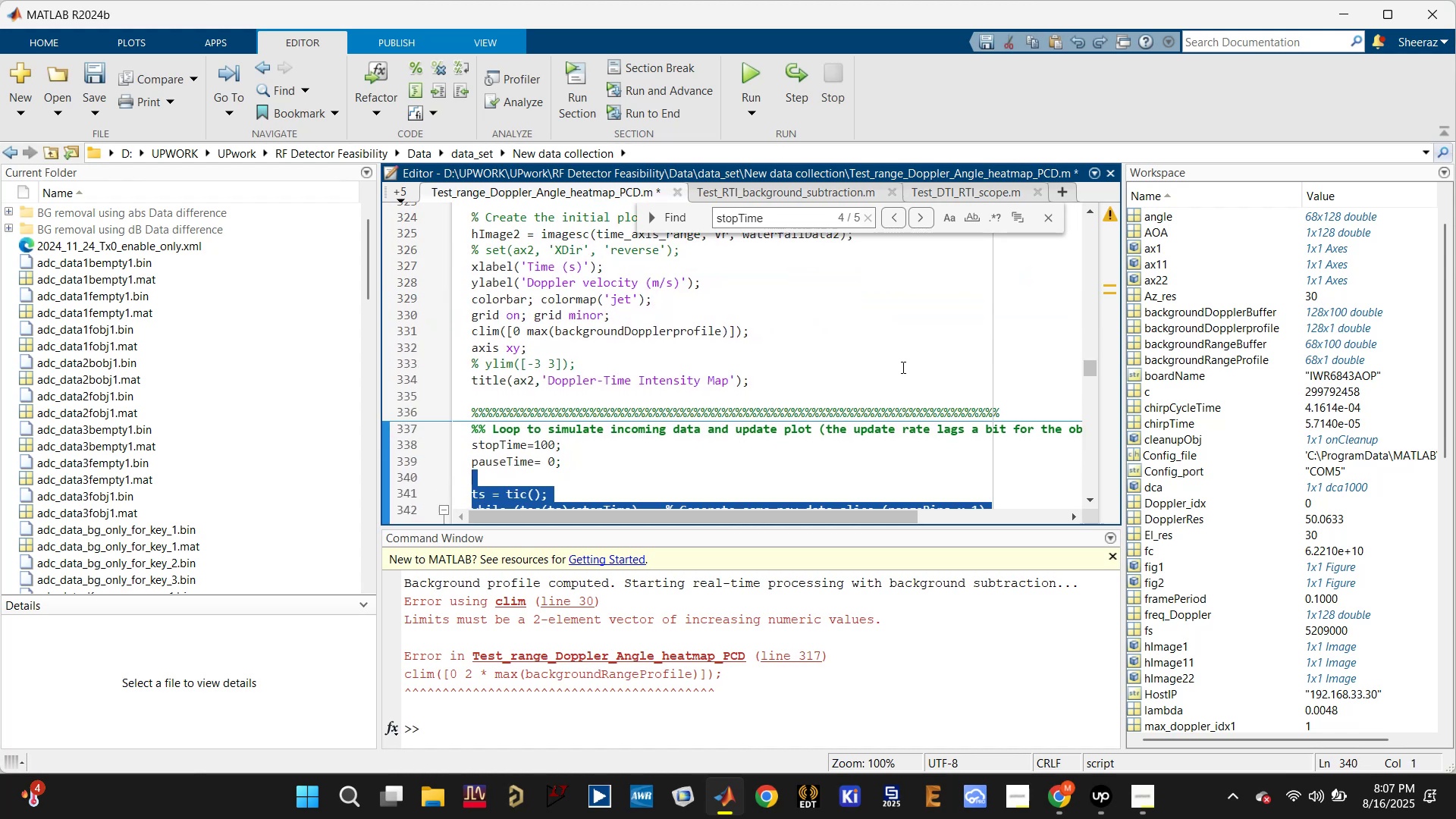 
key(Control+Z)
 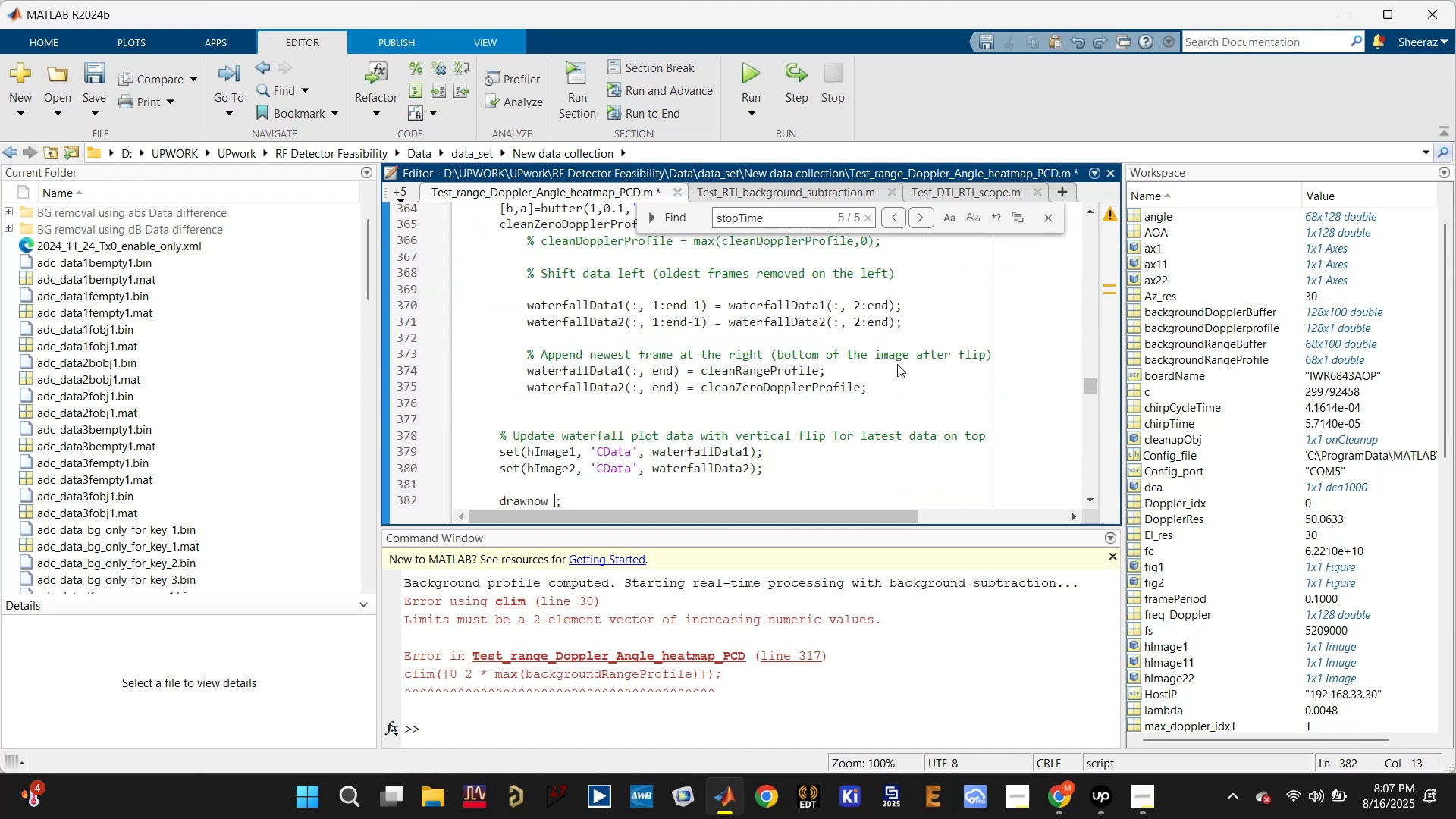 
key(Control+Z)
 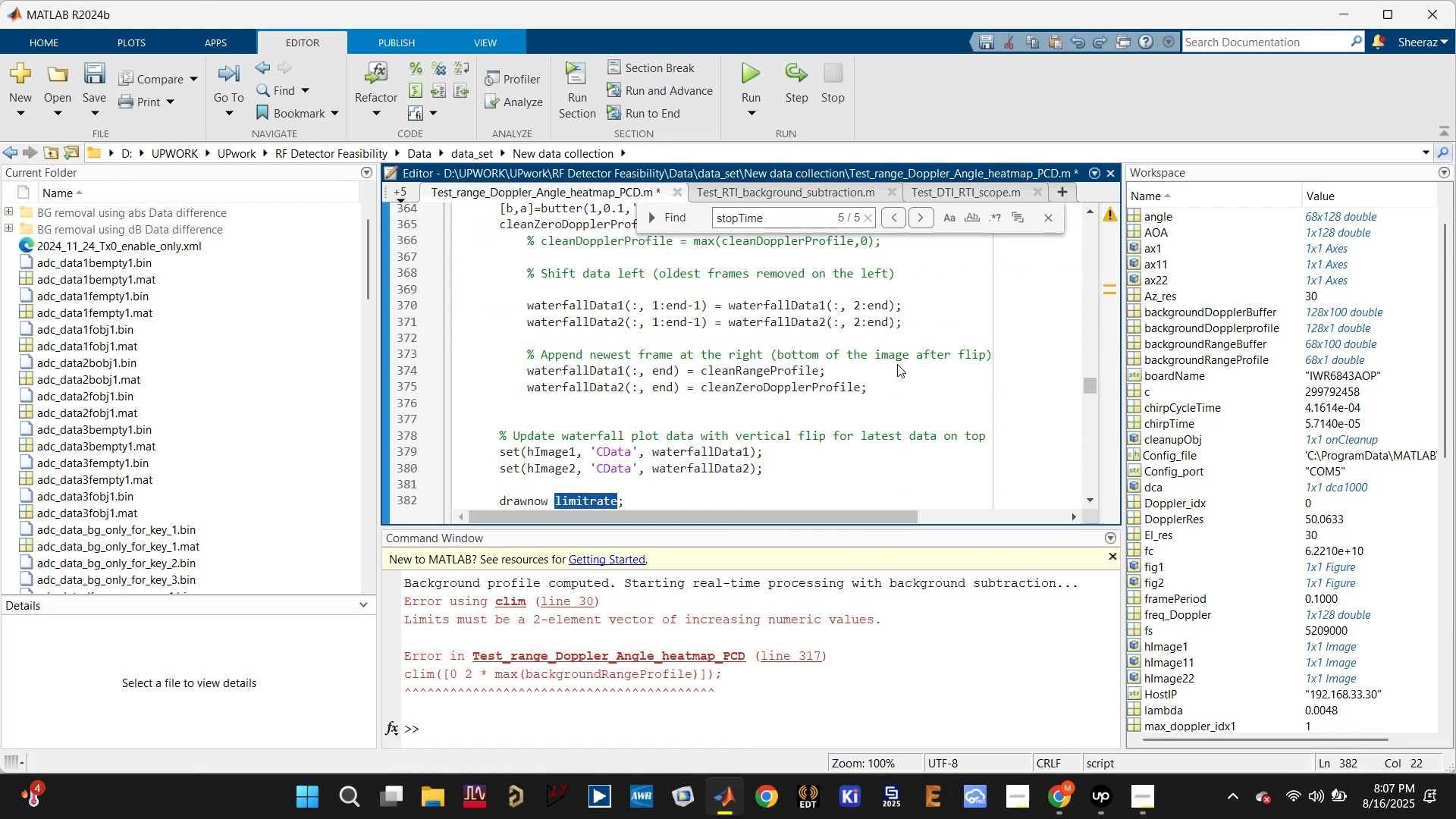 
key(Control+Z)
 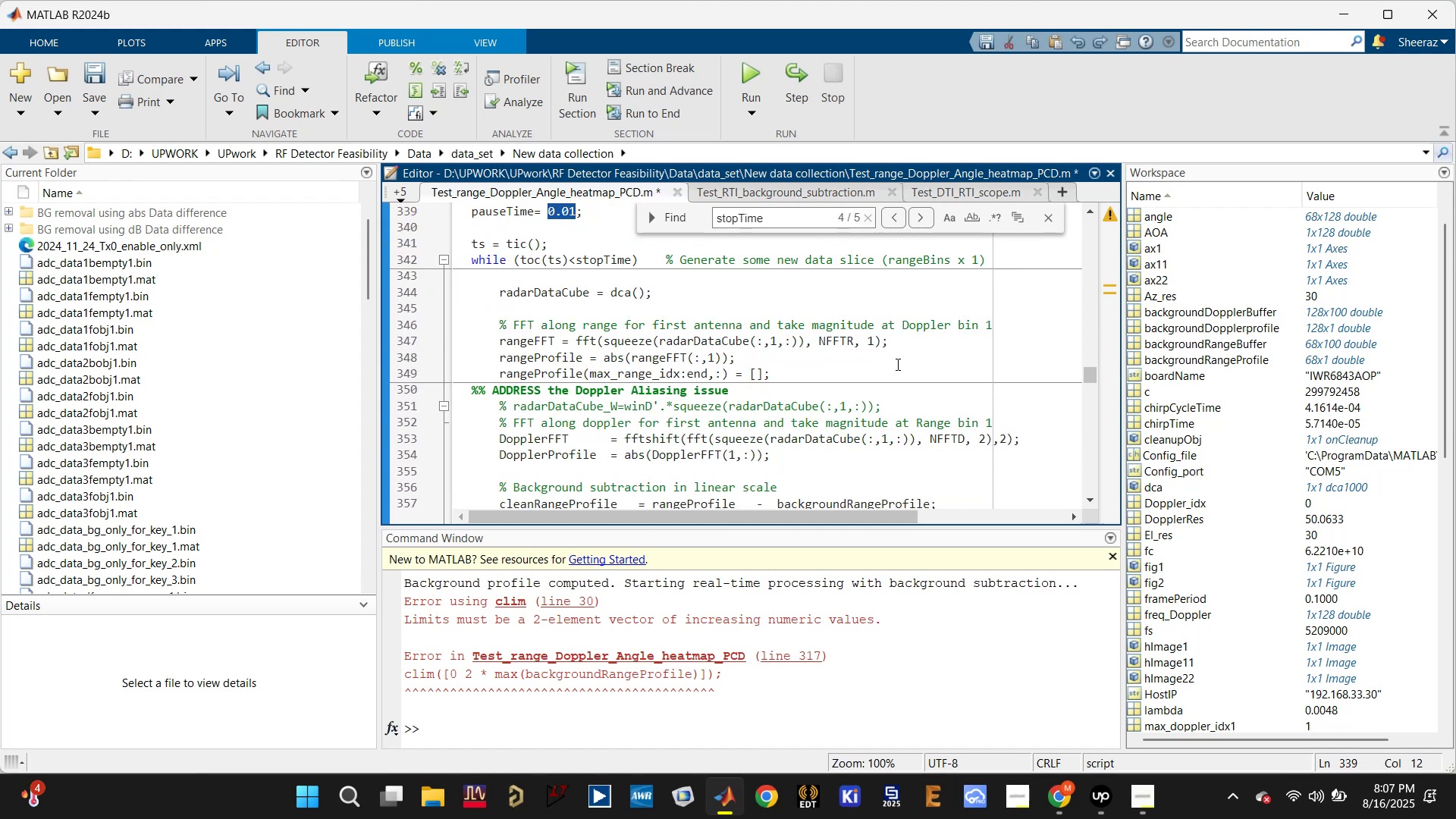 
key(Control+Z)
 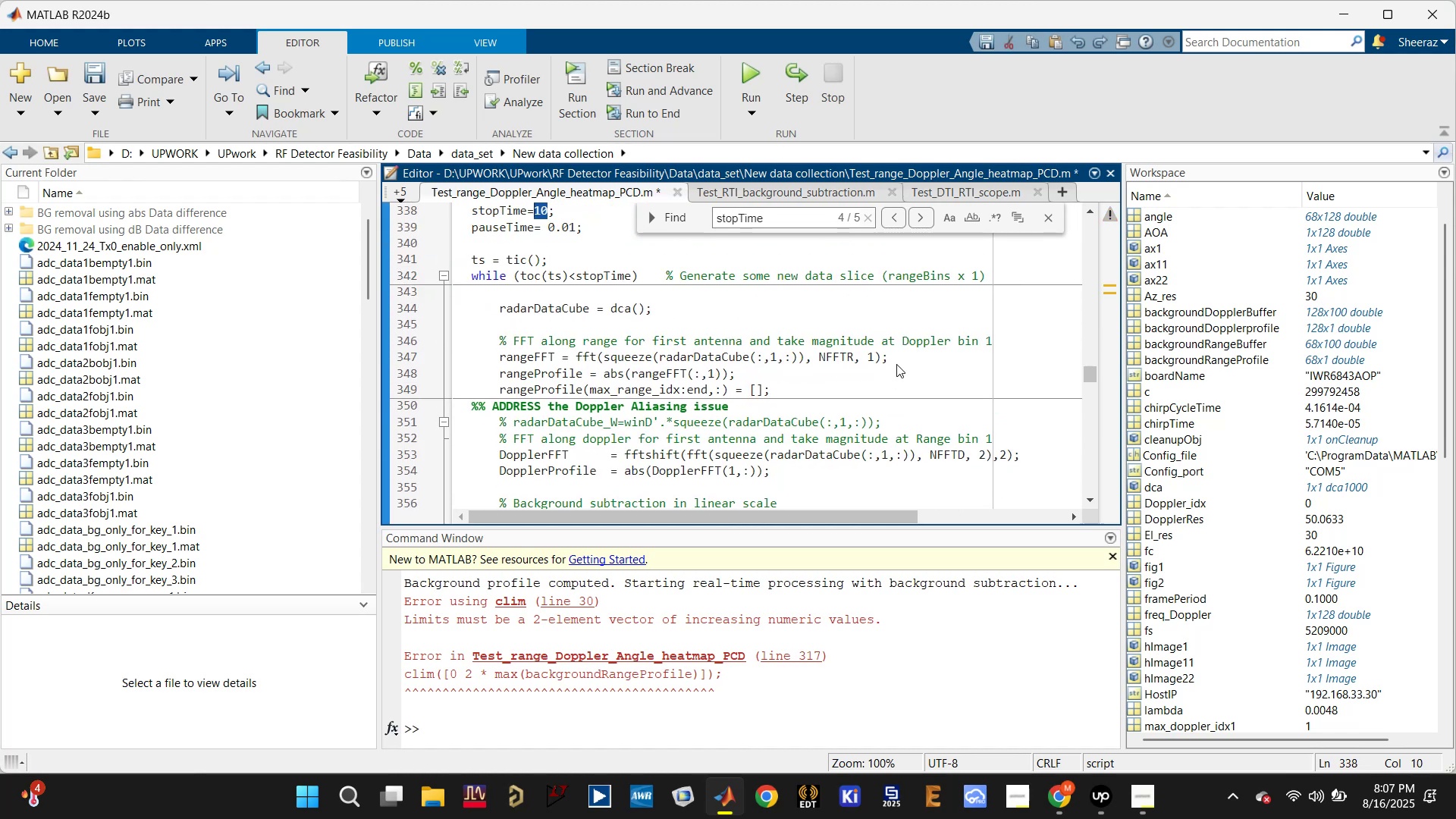 
key(Control+Z)
 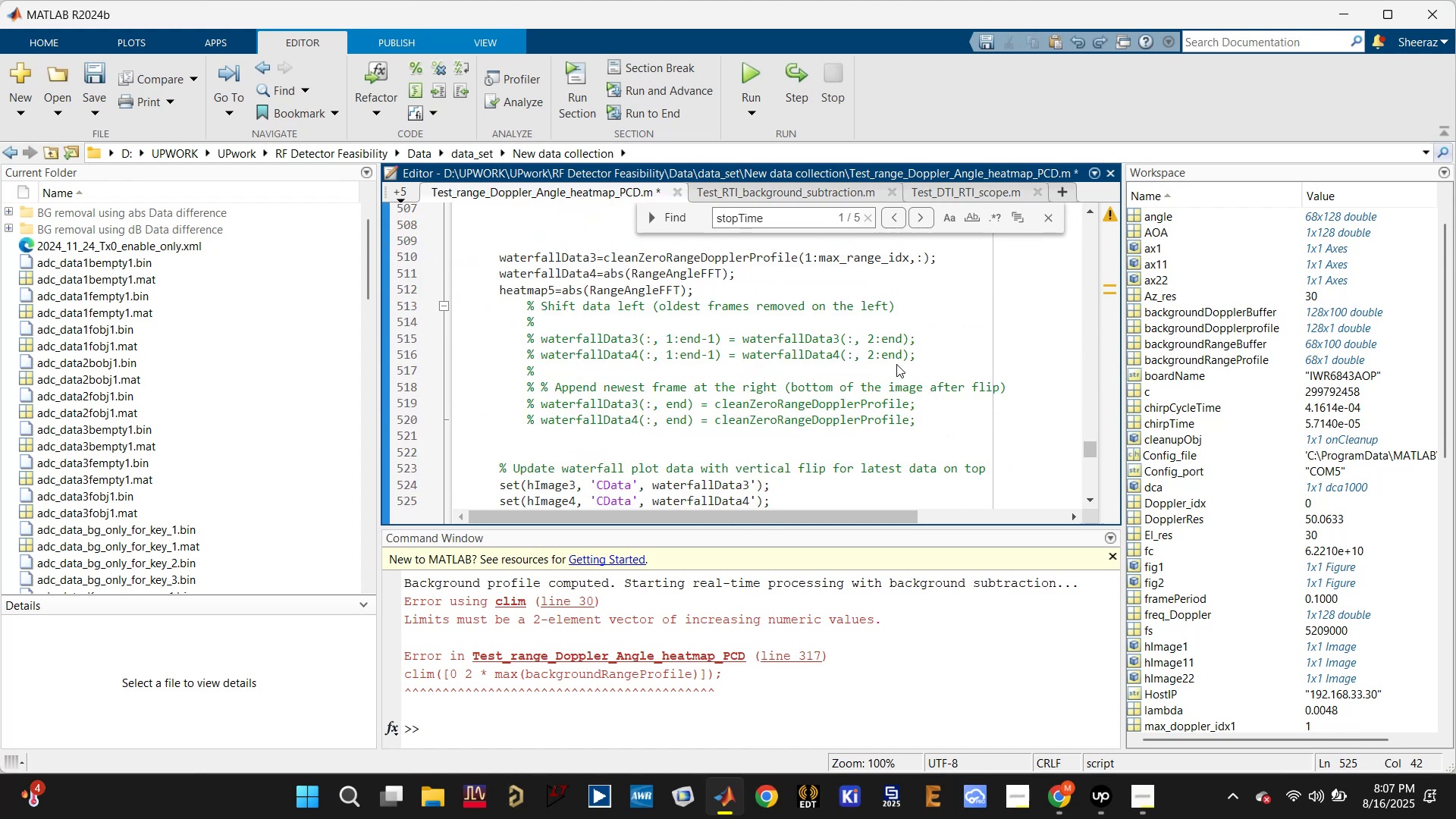 
key(Control+ControlLeft)
 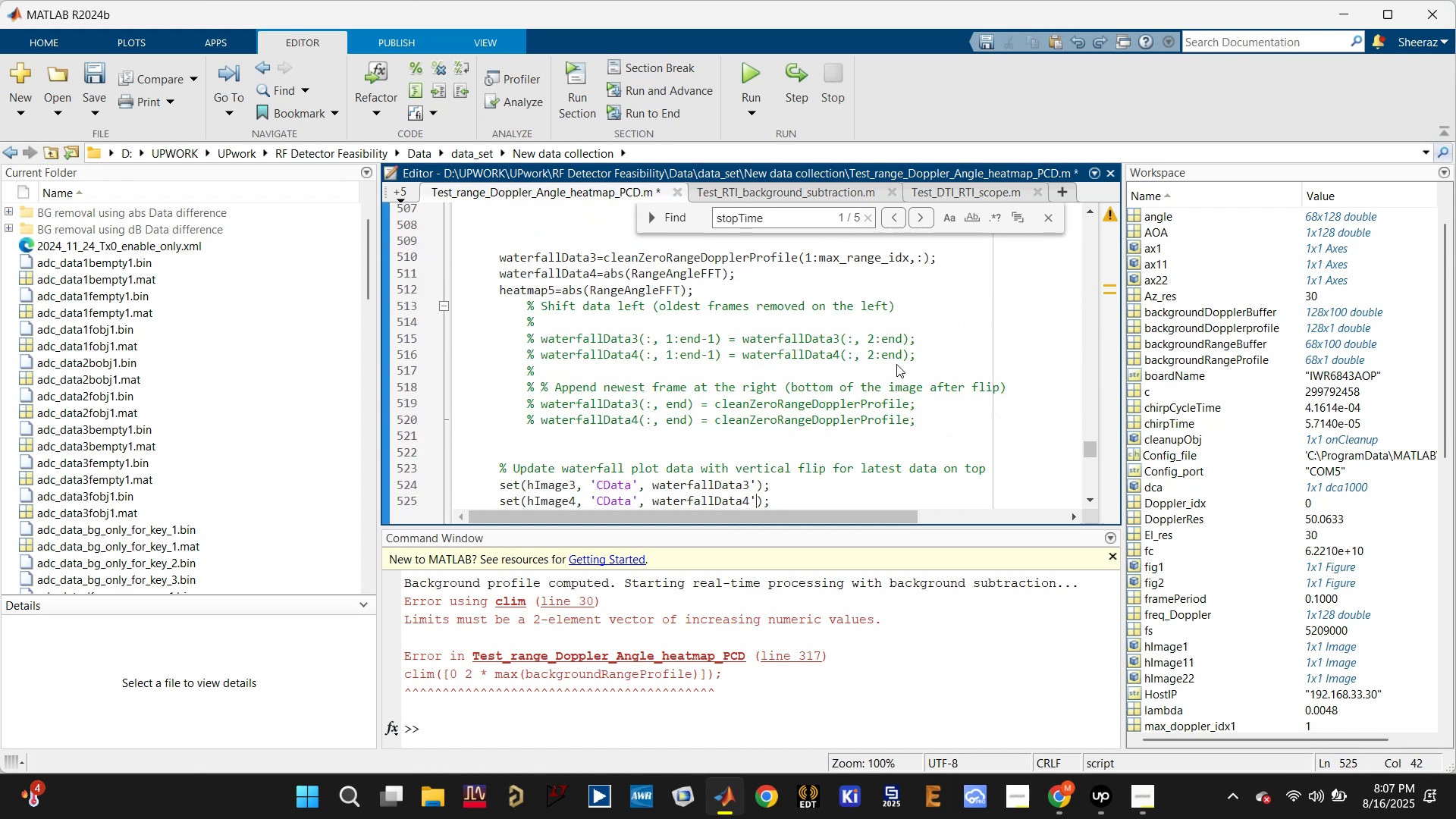 
scroll: coordinate [896, 364], scroll_direction: down, amount: 2.0
 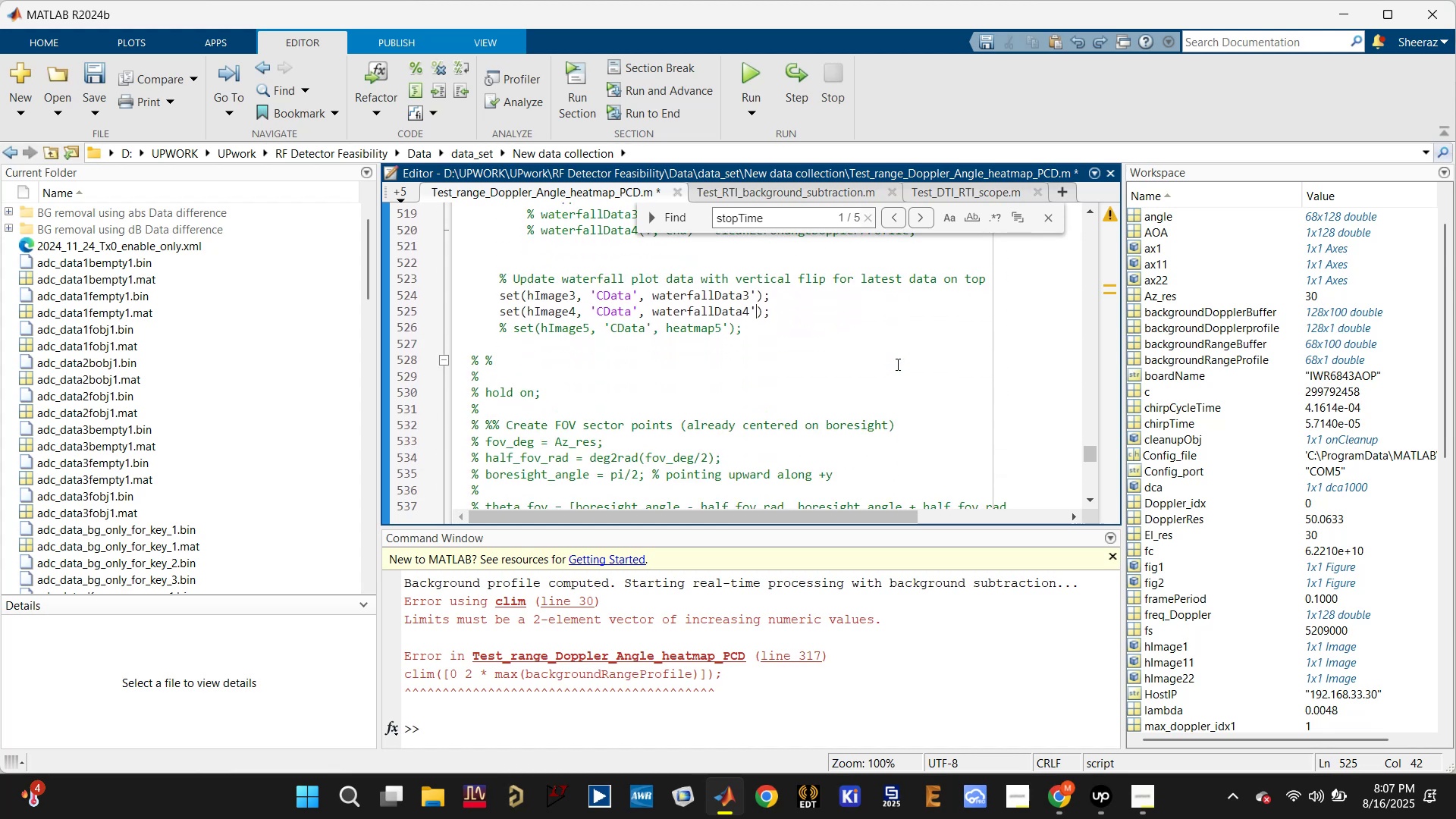 
key(Control+Z)
 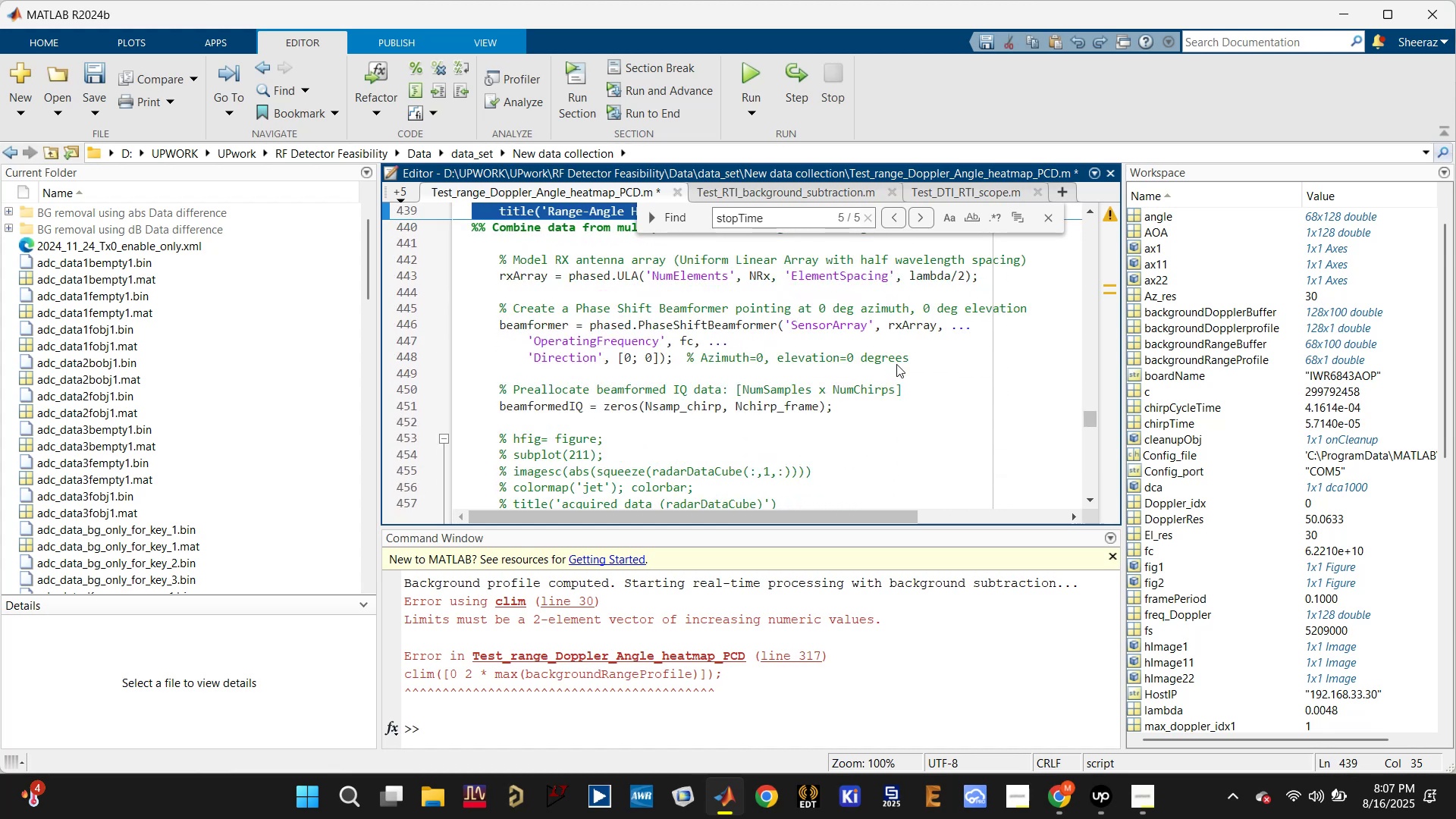 
scroll: coordinate [896, 364], scroll_direction: up, amount: 3.0
 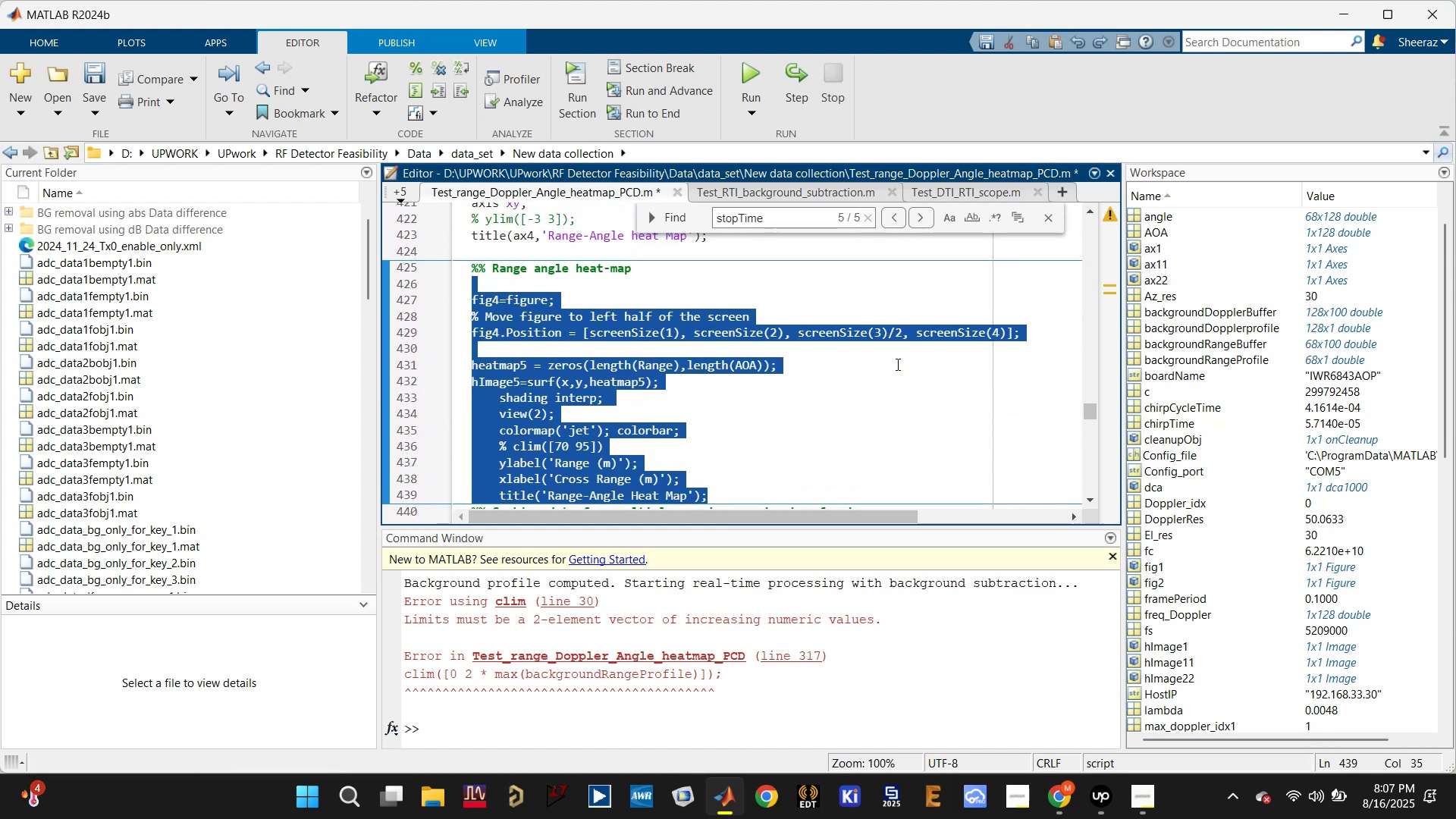 
key(Control+R)
 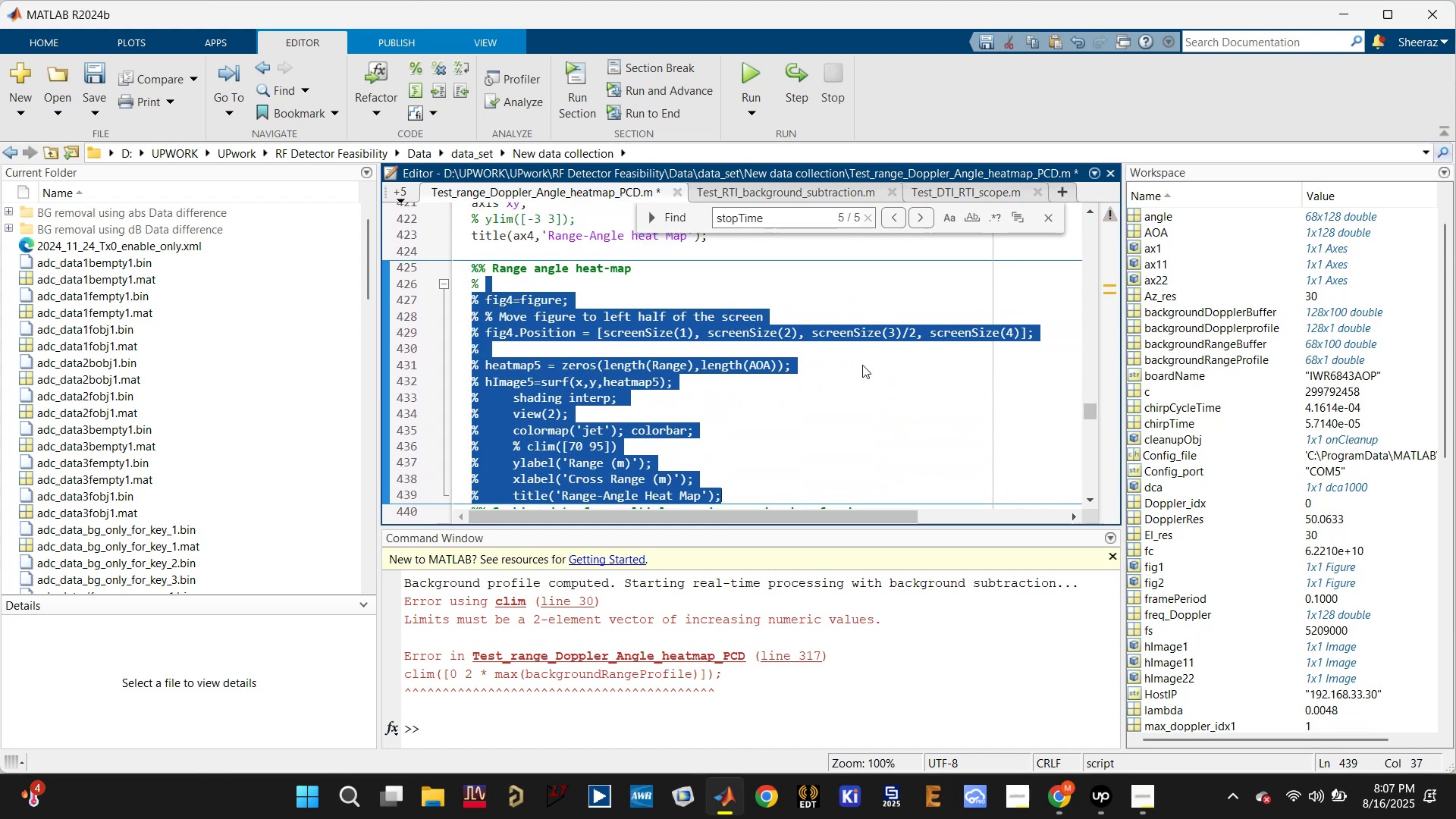 
left_click([848, 388])
 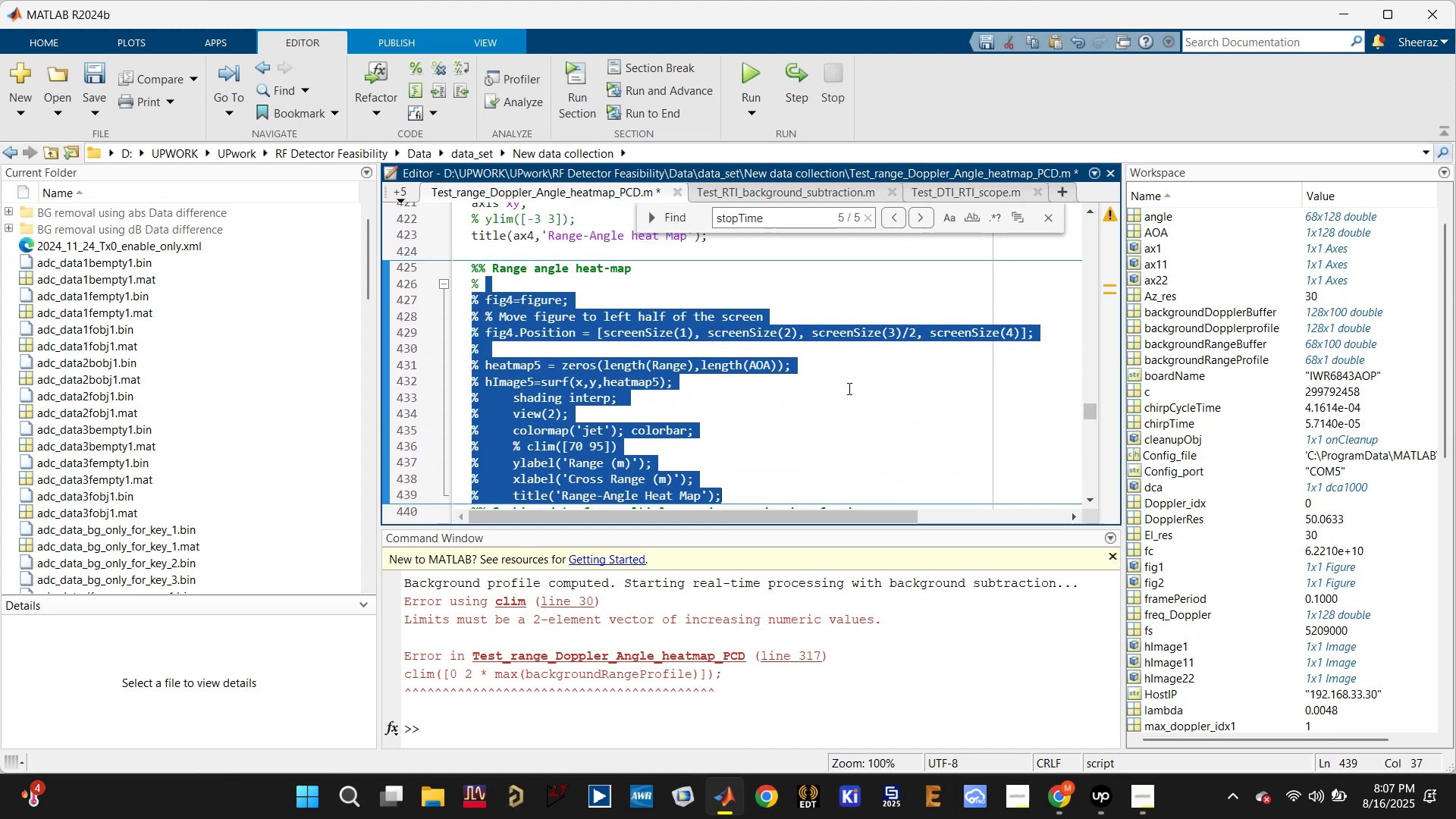 
key(Control+S)
 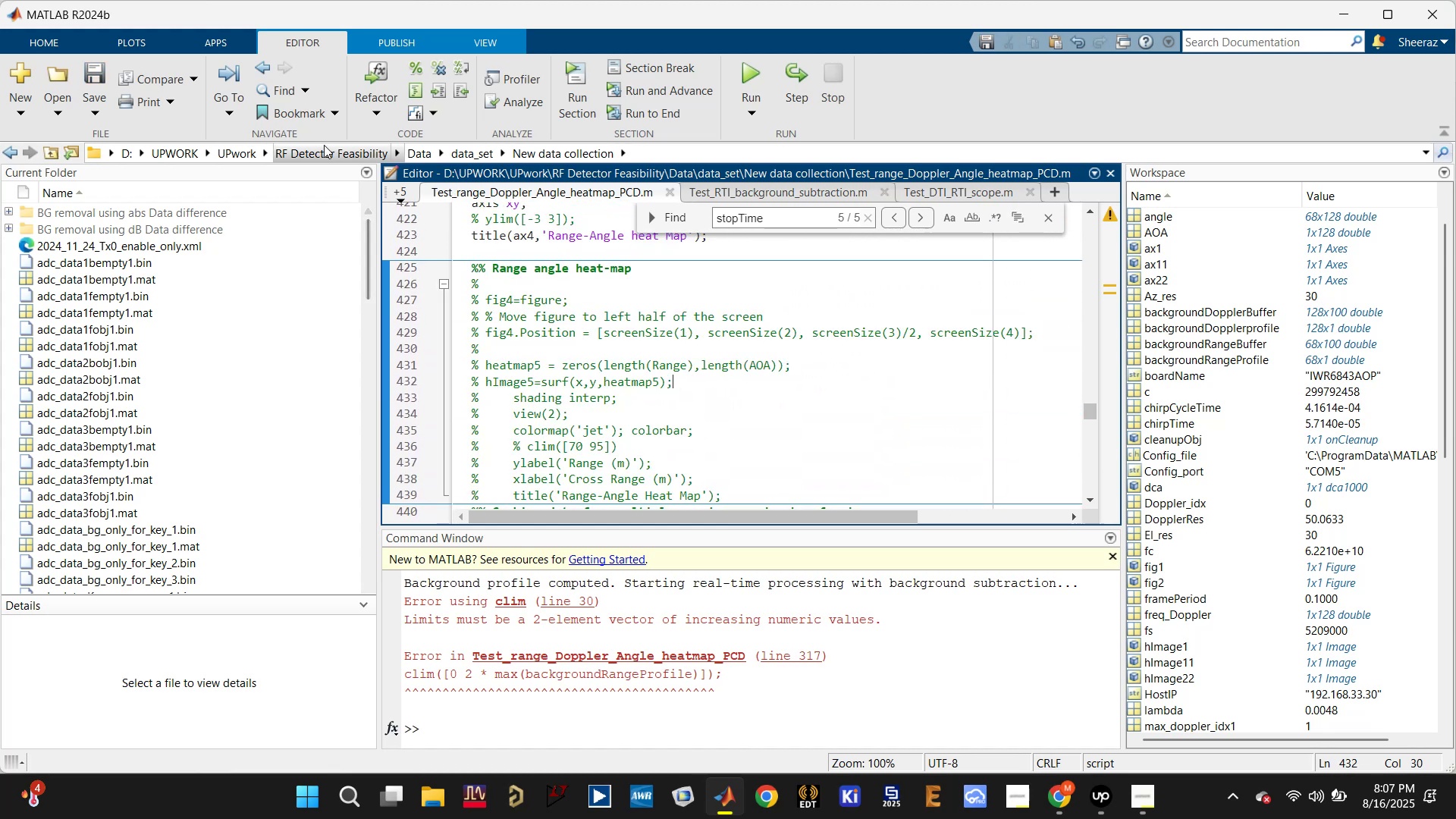 
left_click([1048, 221])
 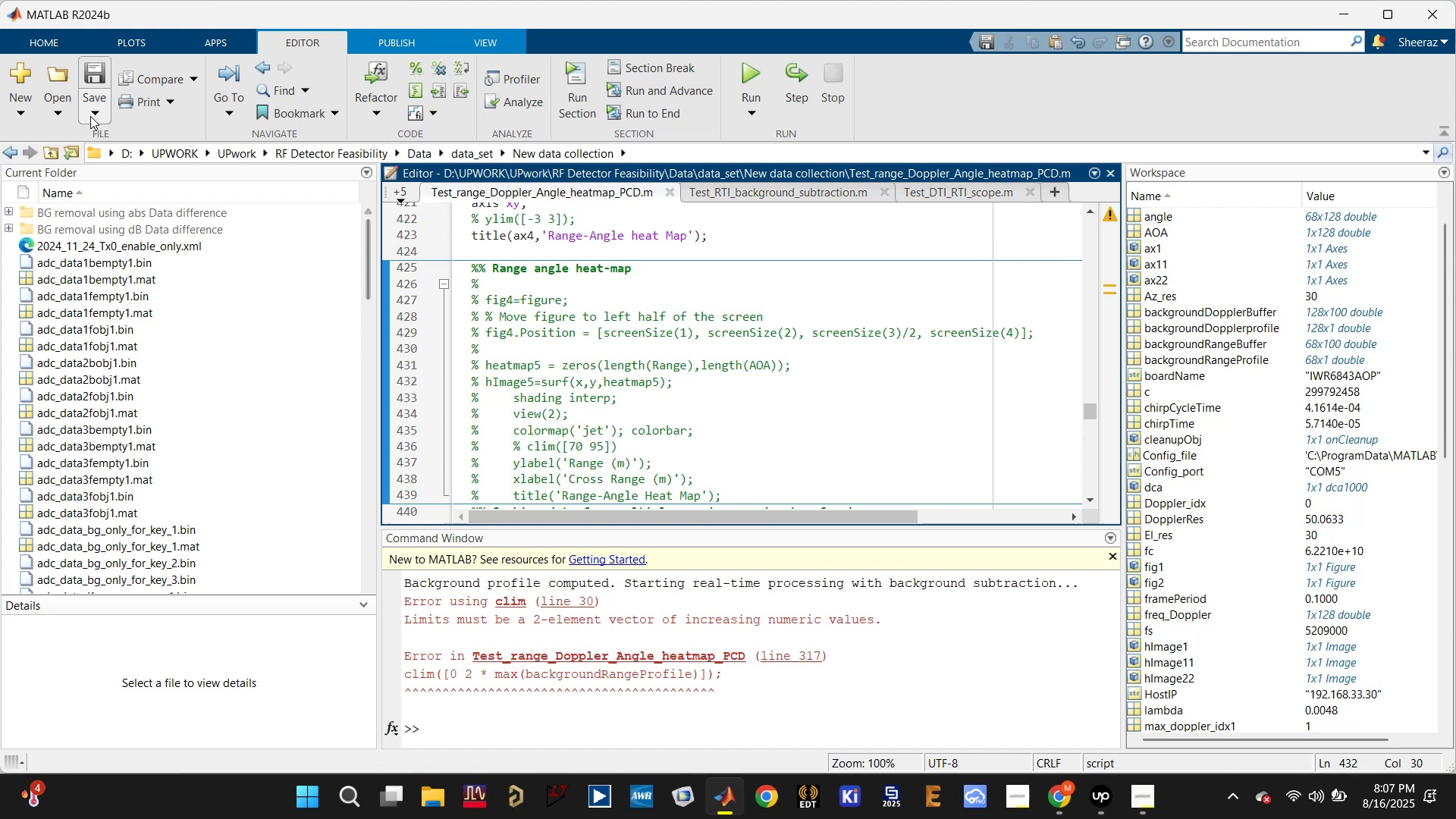 
left_click([95, 111])
 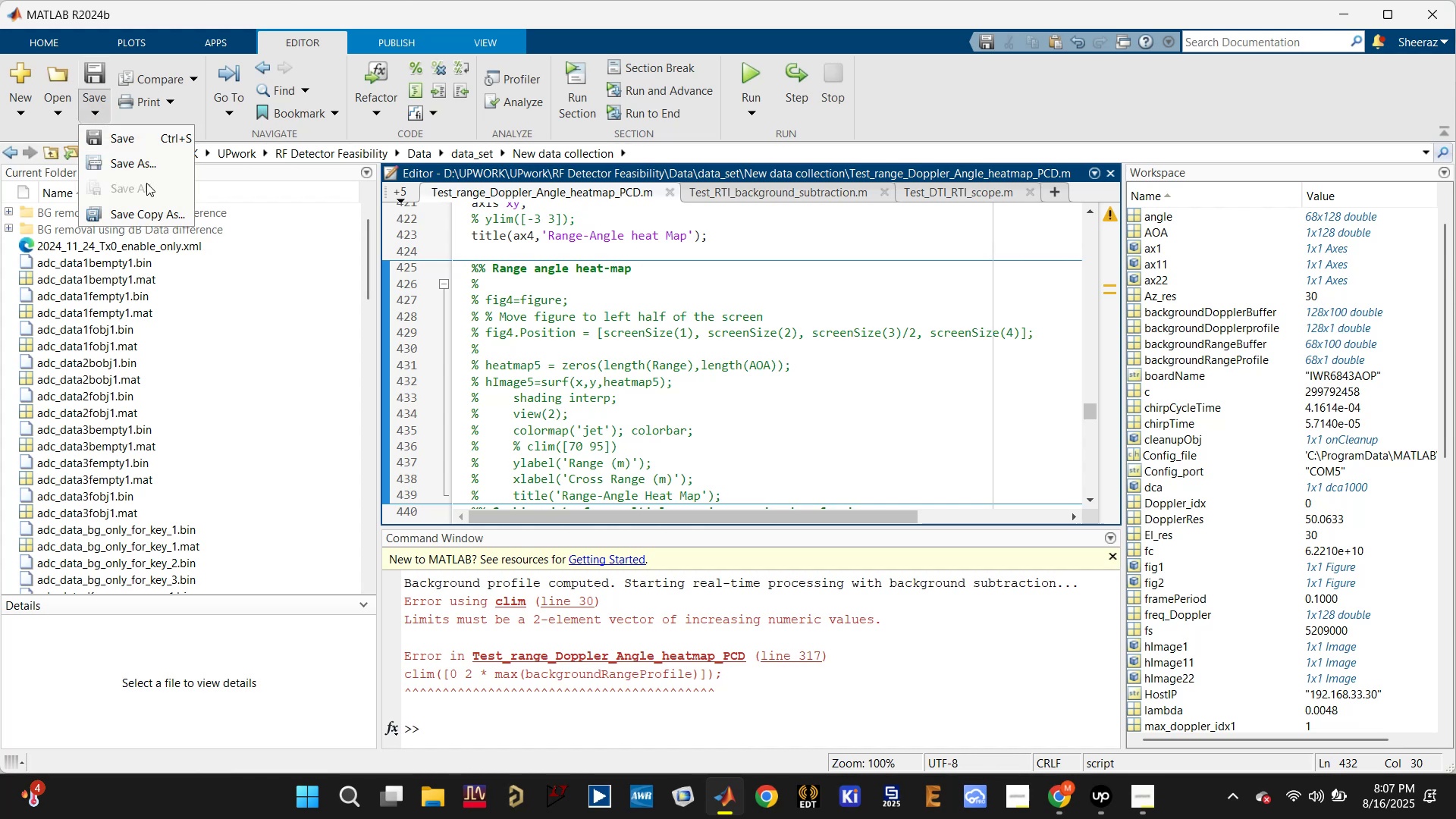 
left_click([154, 165])
 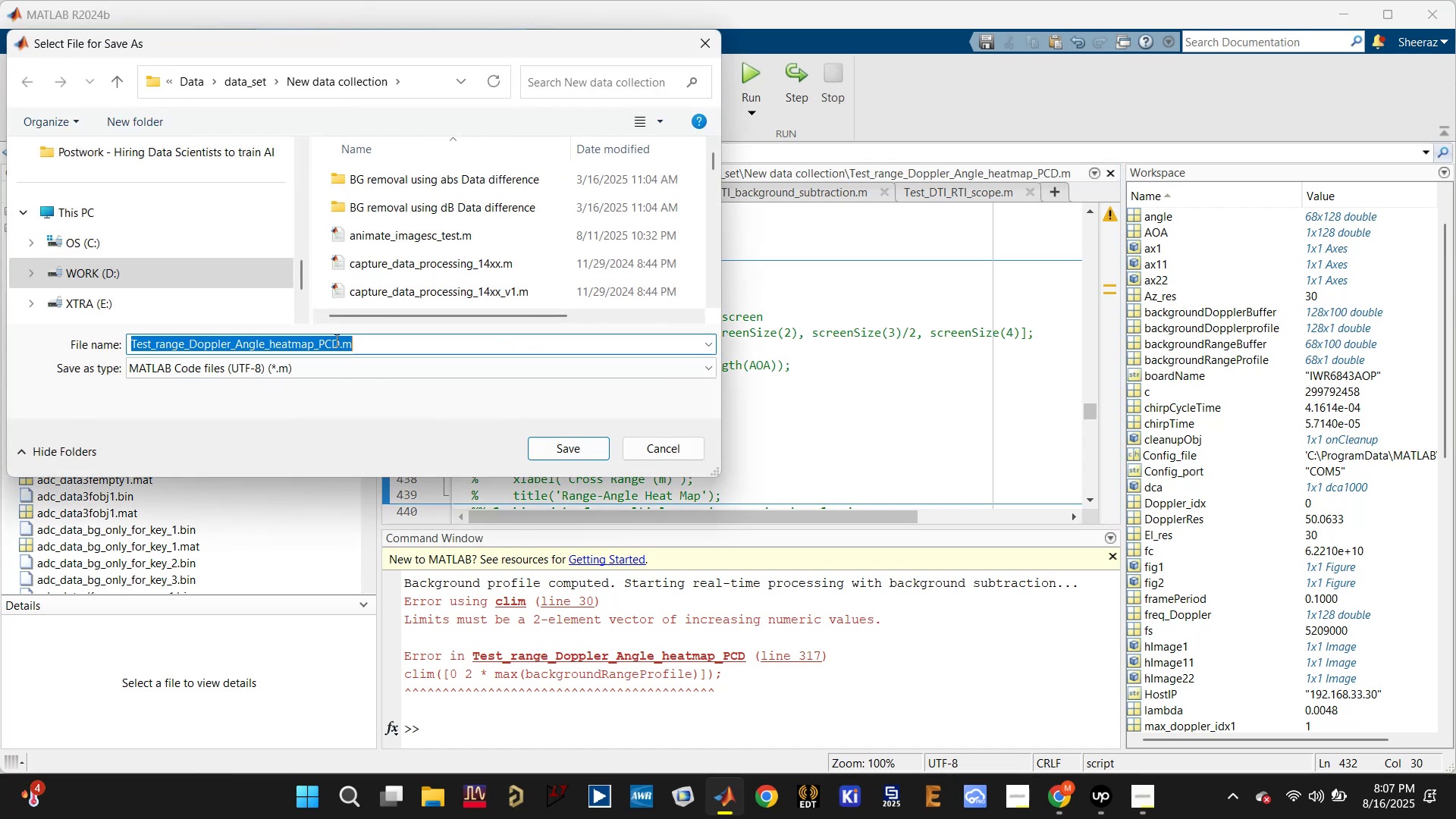 
left_click([340, 340])
 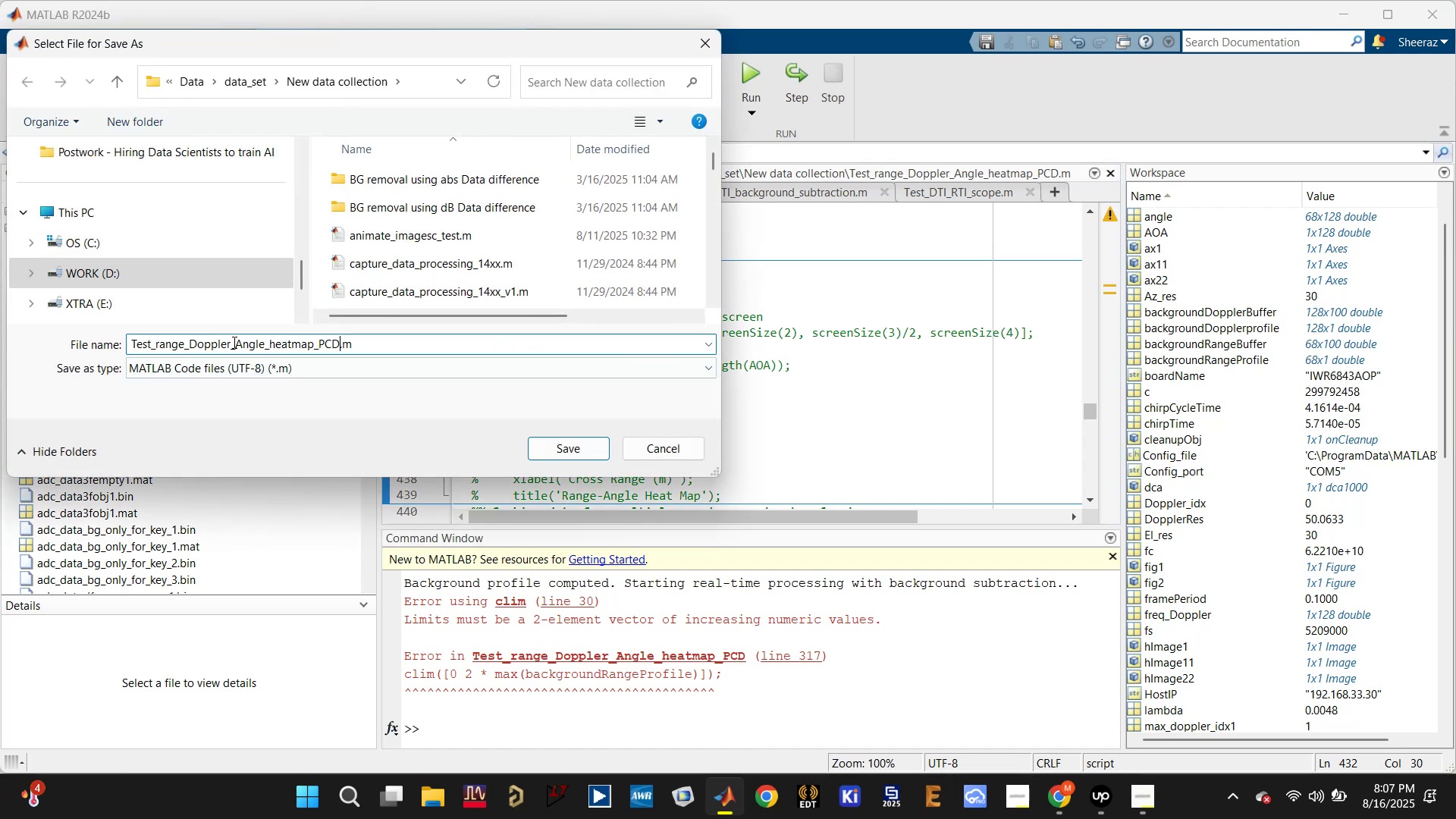 
left_click_drag(start_coordinate=[228, 346], to_coordinate=[189, 343])
 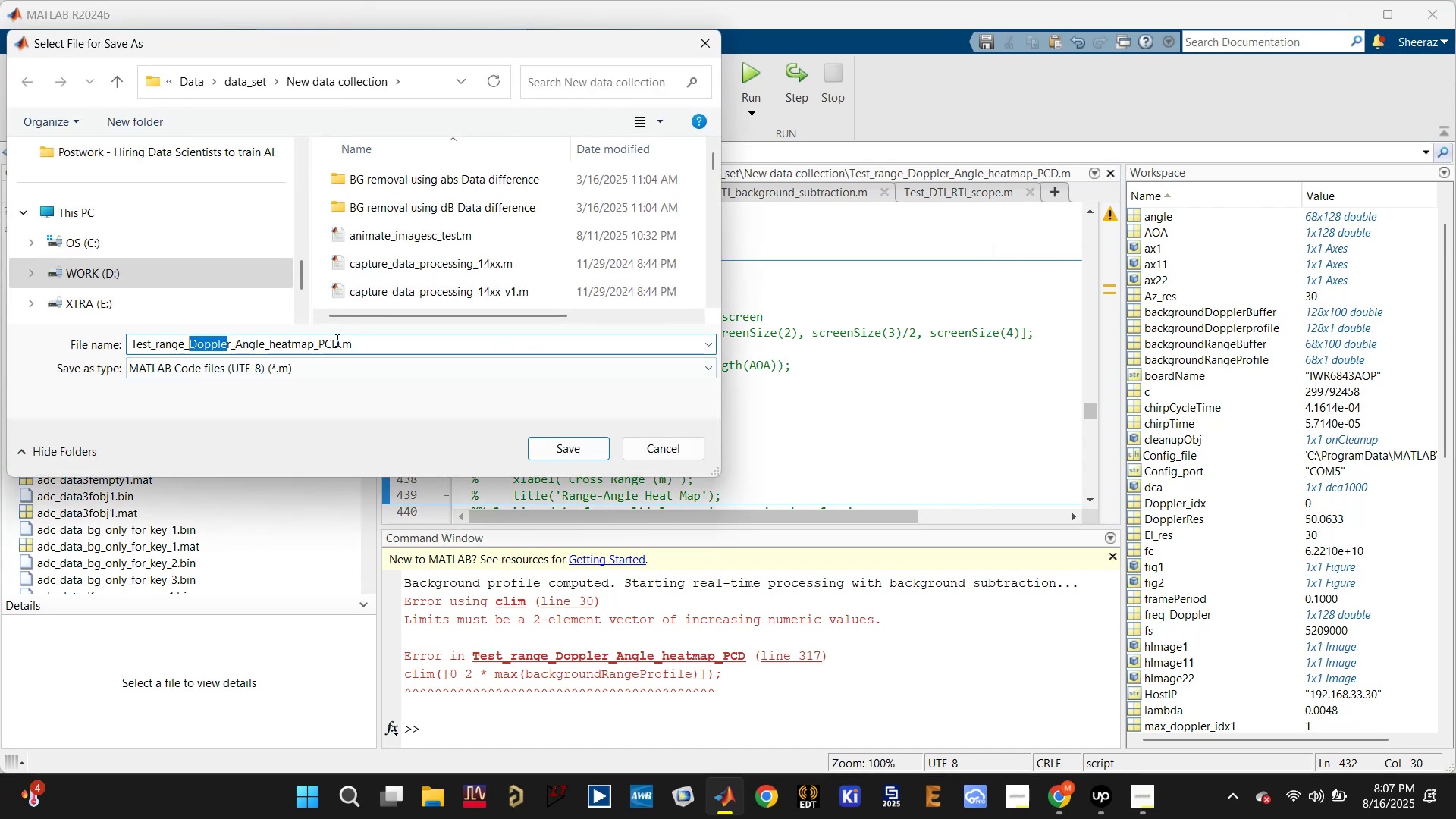 
left_click([338, 340])
 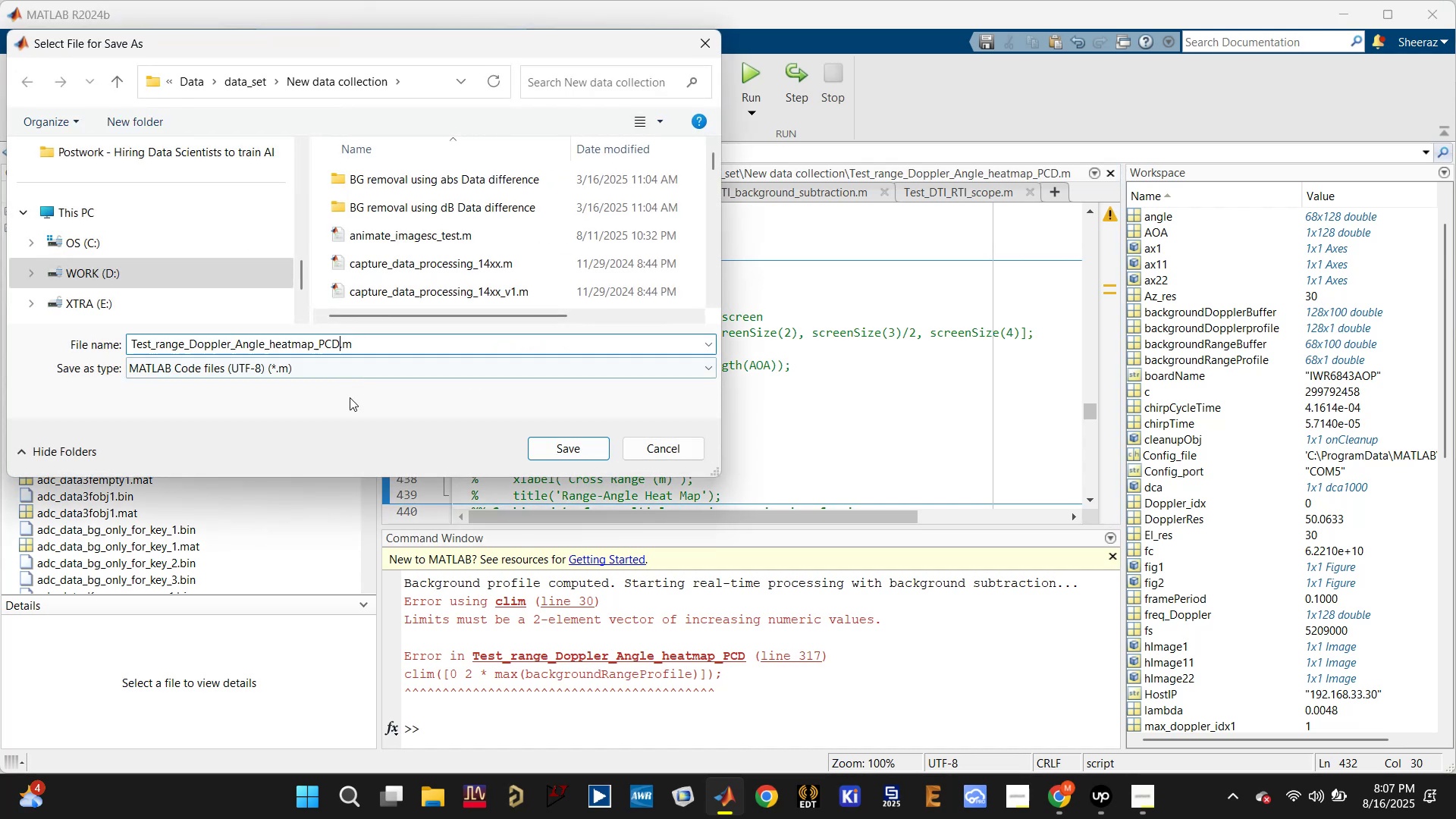 
type(_vq)
key(Backspace)
type(1)
 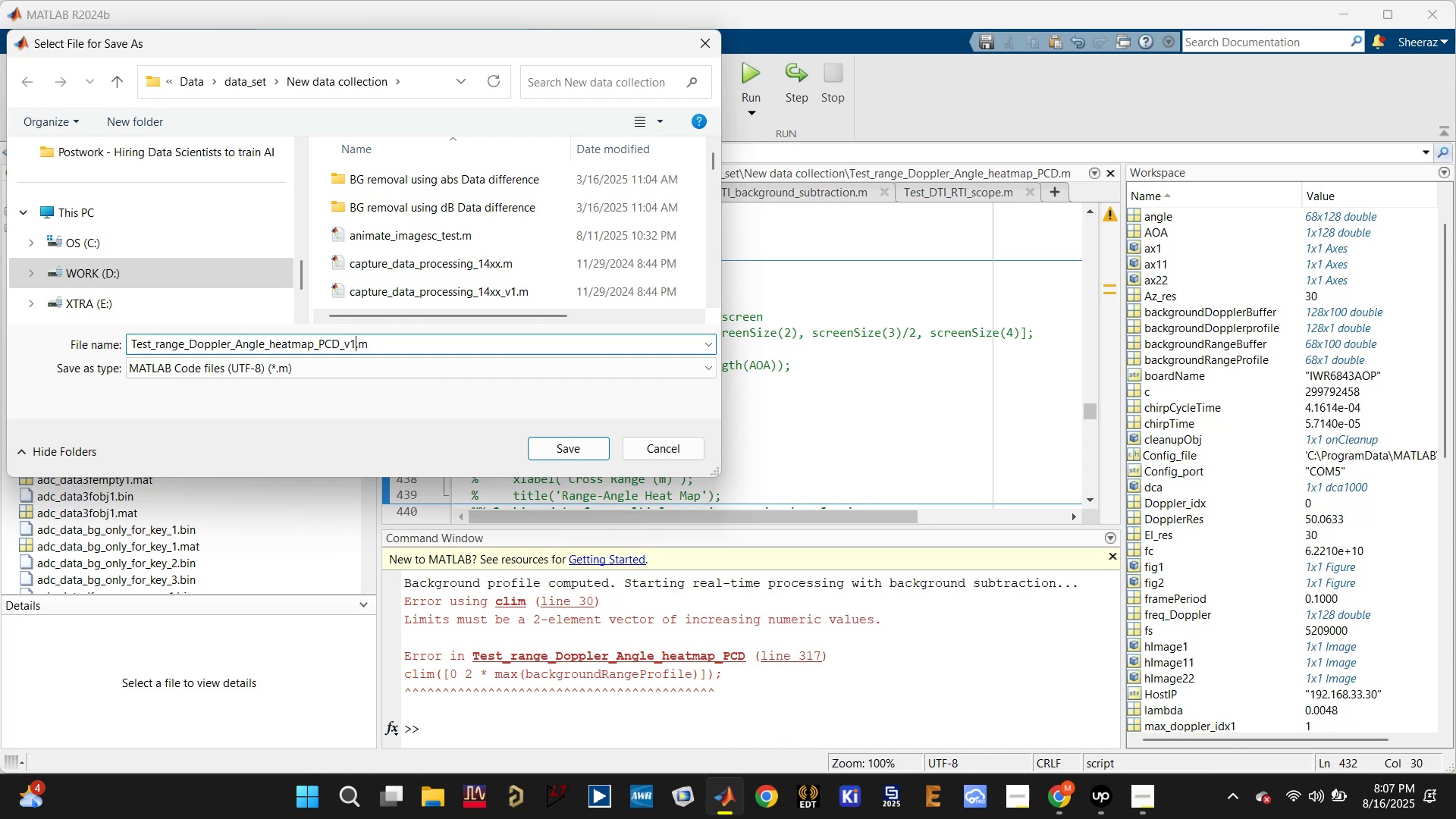 
key(Enter)
 